 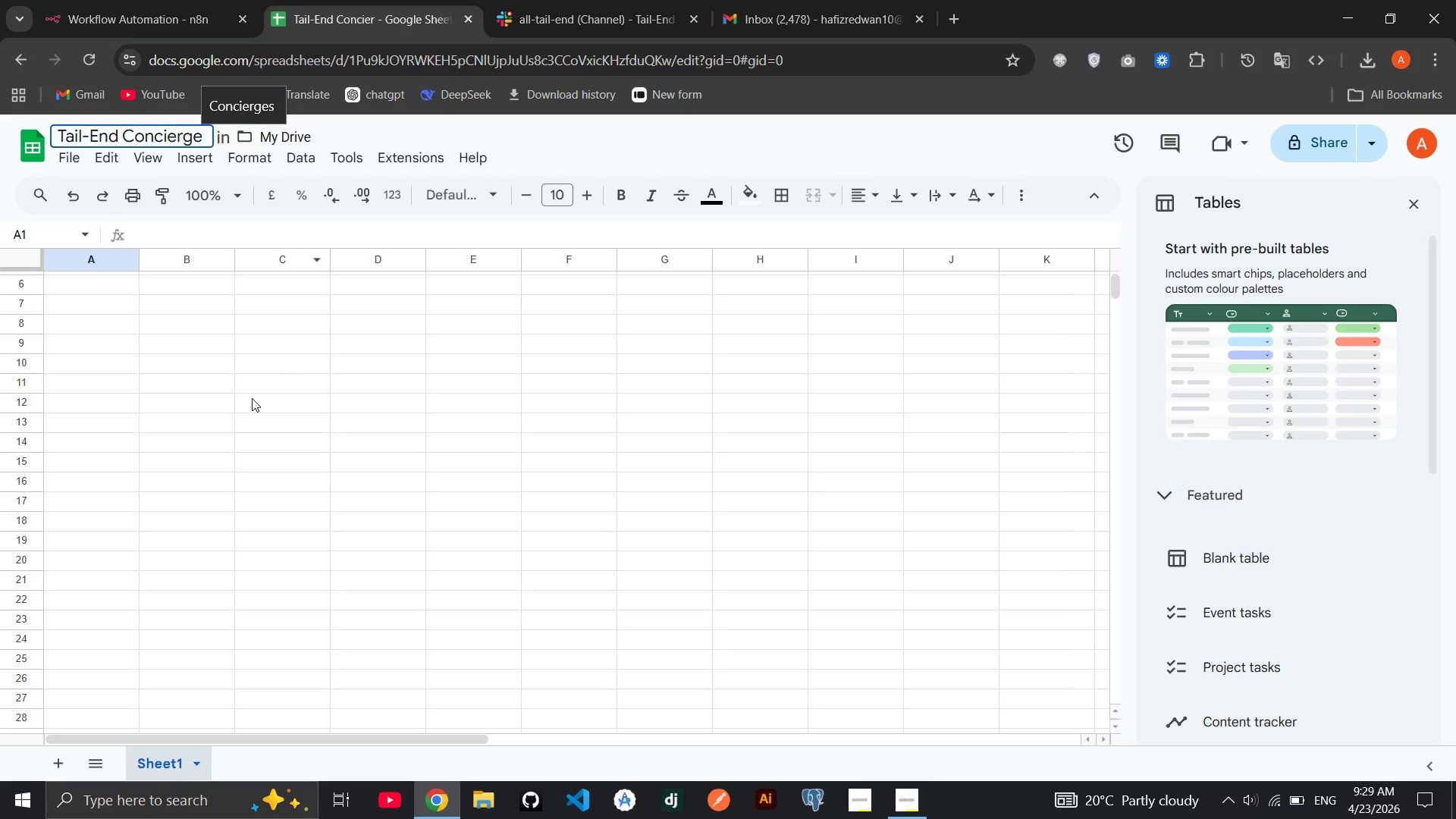 
double_click([86, 282])
 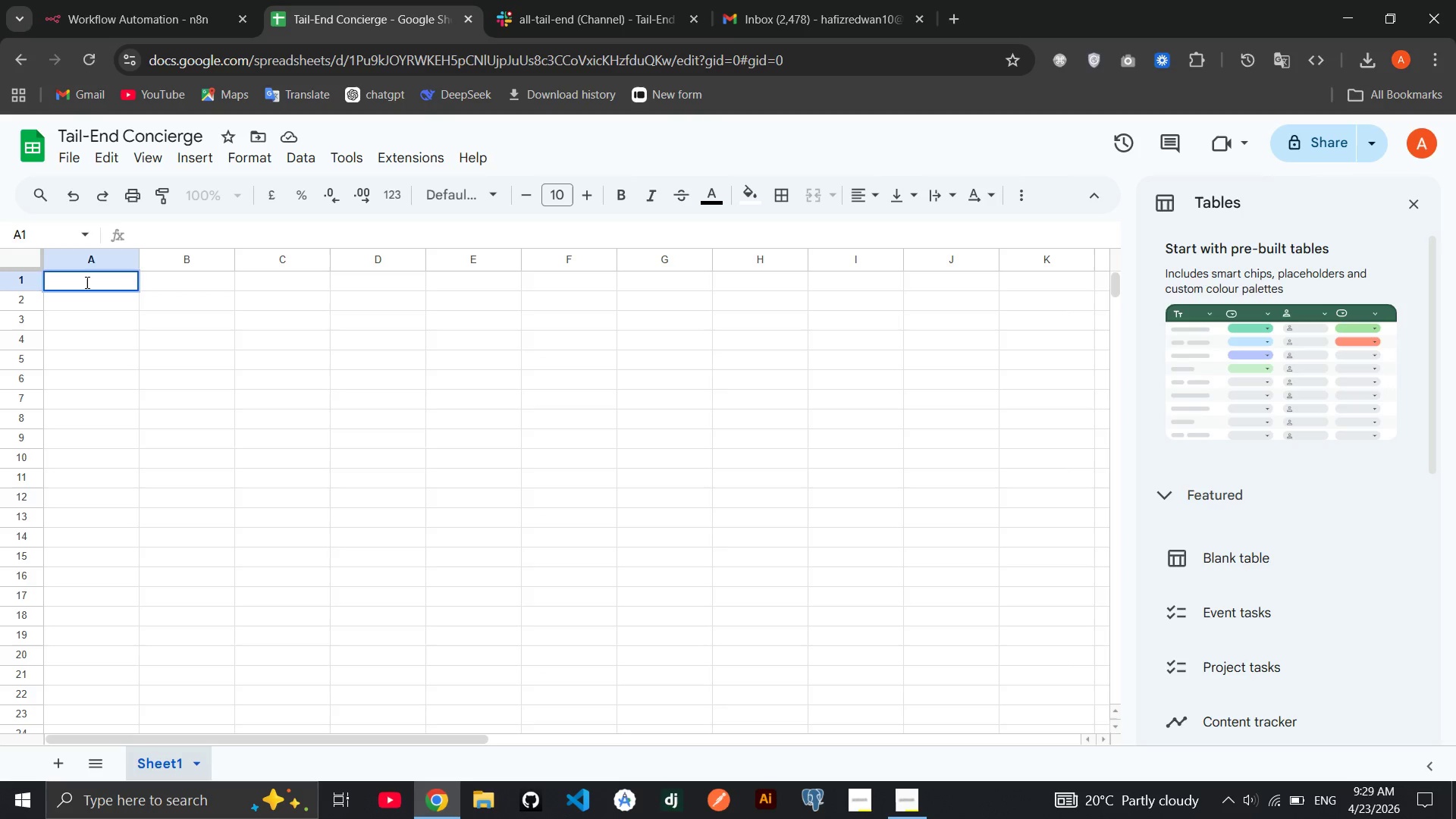 
wait(25.14)
 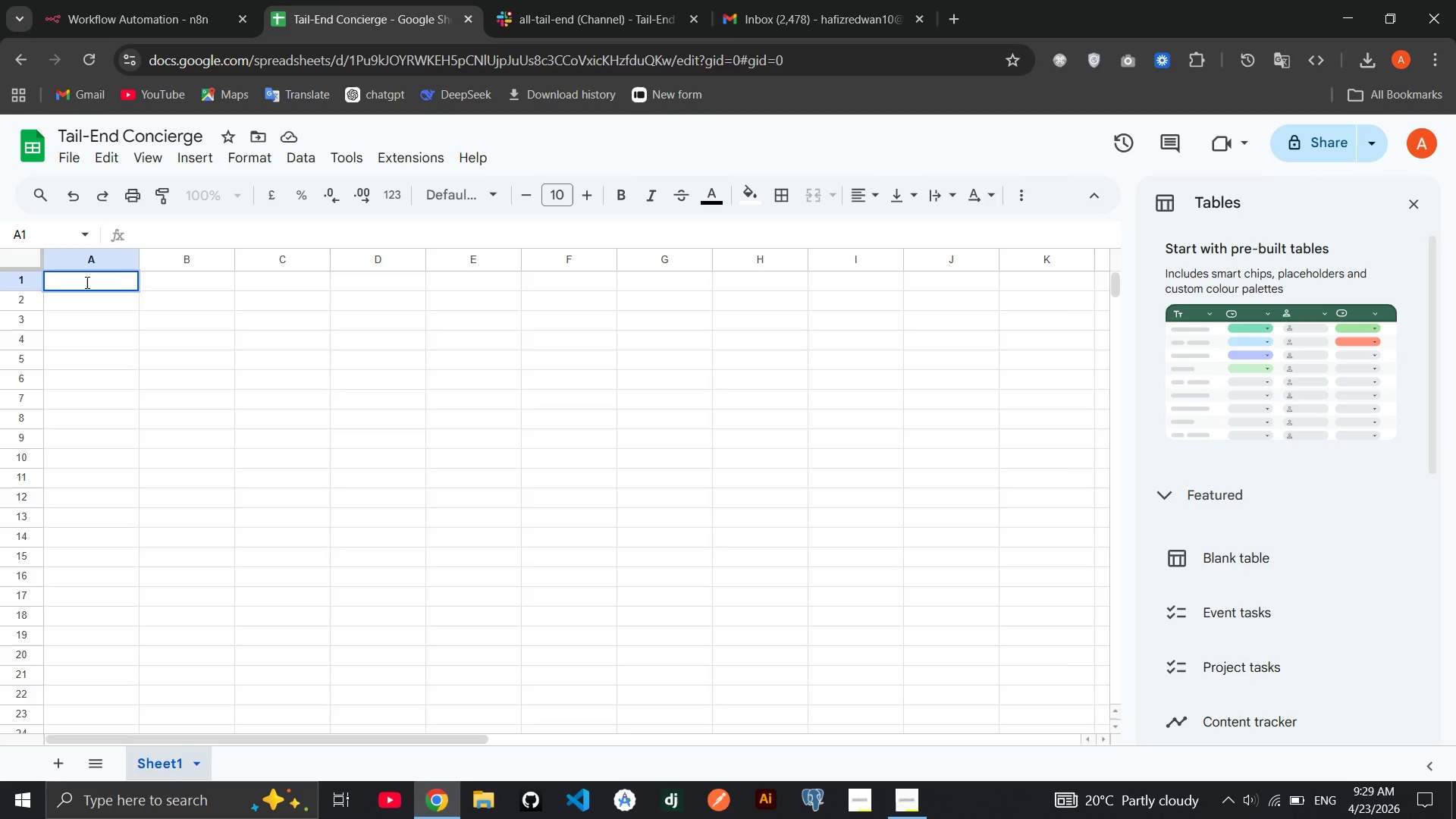 
type(Owner n)
key(Backspace)
key(Backspace)
type(nAME)
key(Backspace)
key(Backspace)
key(Backspace)
 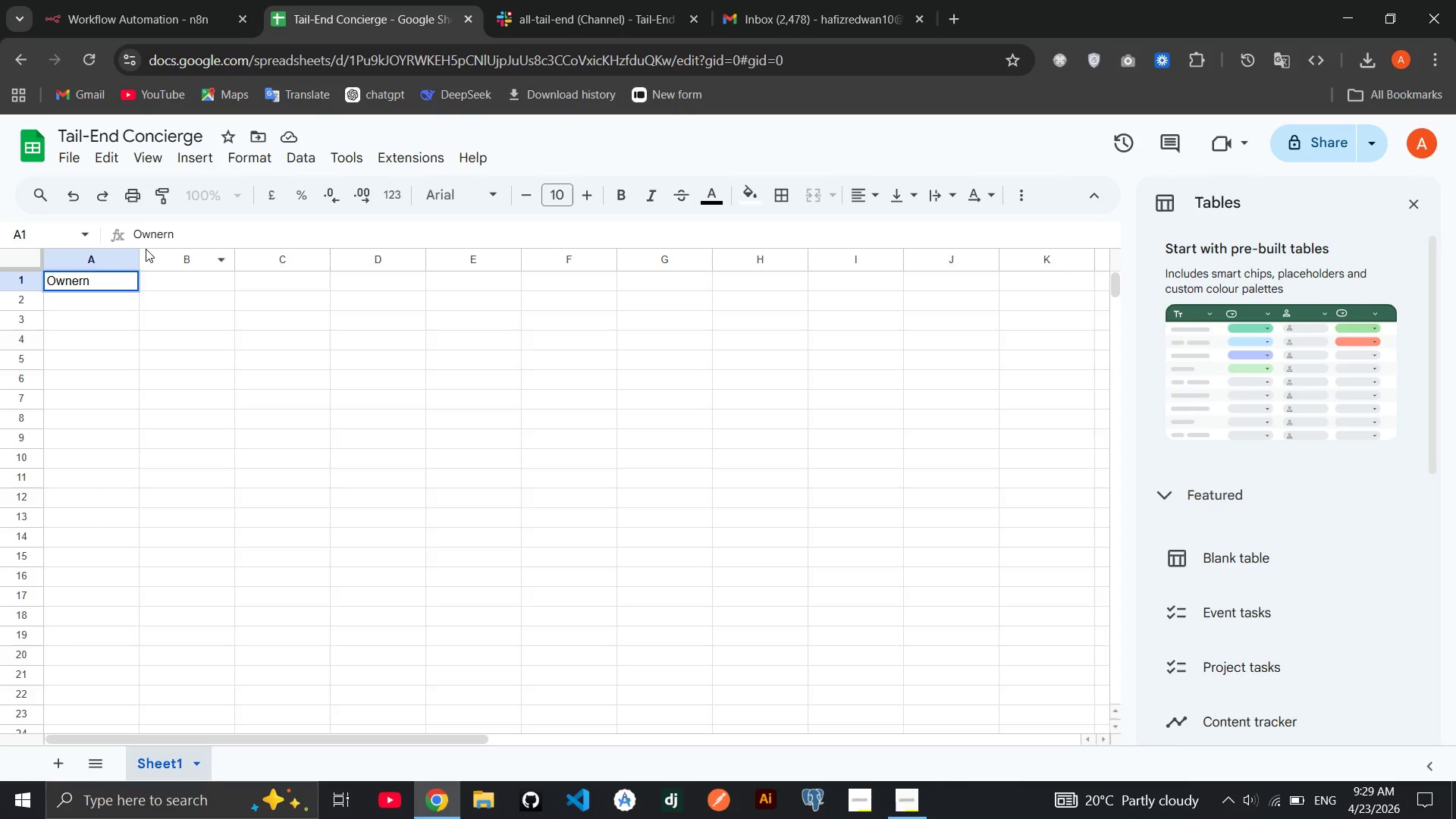 
key(Backspace)
type( Name)
key(Tab)
 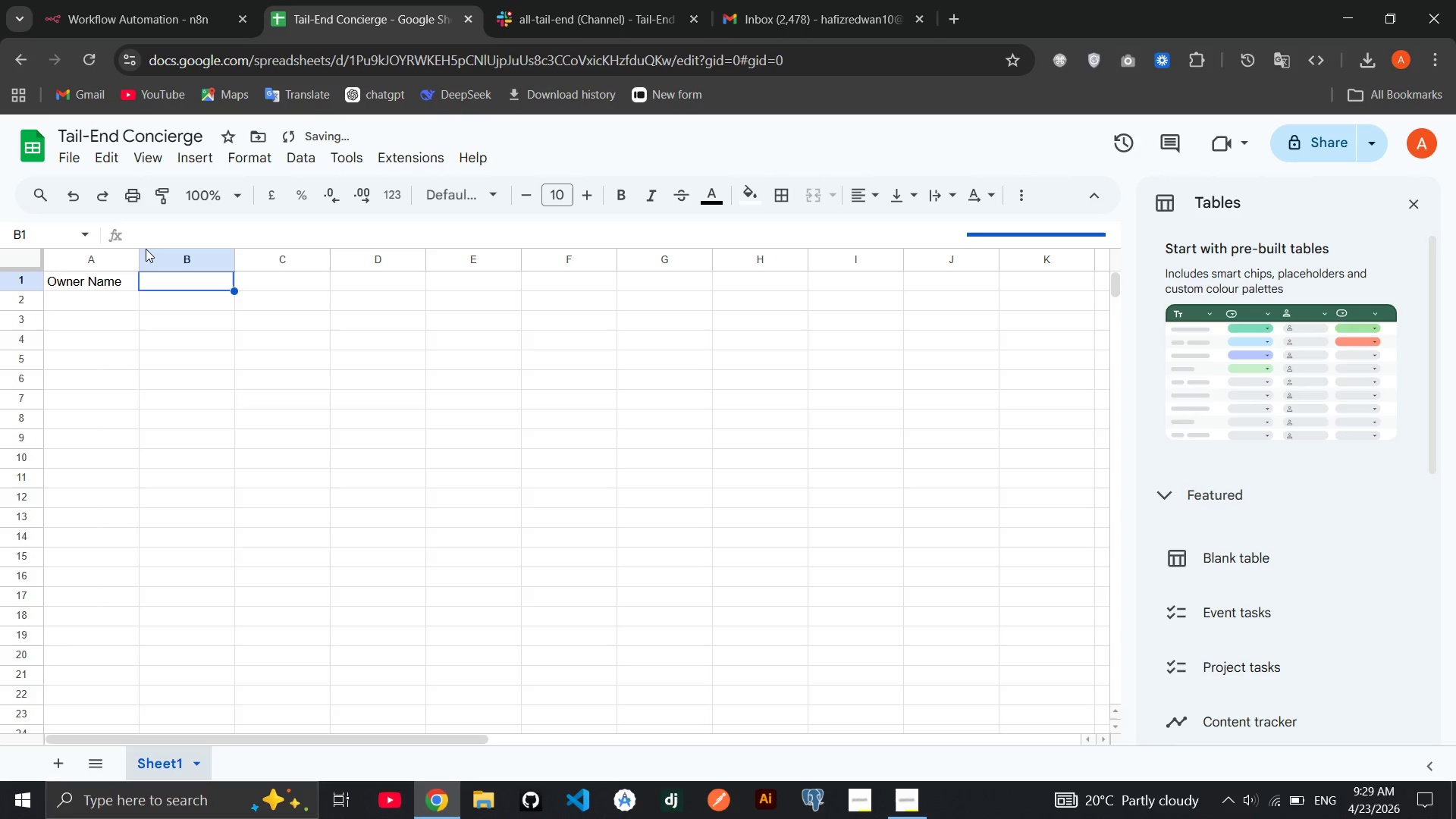 
type(Owner Email)
key(Tab)
type(Pet Name)
key(Tab)
type(Total Bill )
key(Backspace)
key(Tab)
type(Status)
key(Tab)
type(New Custom)
 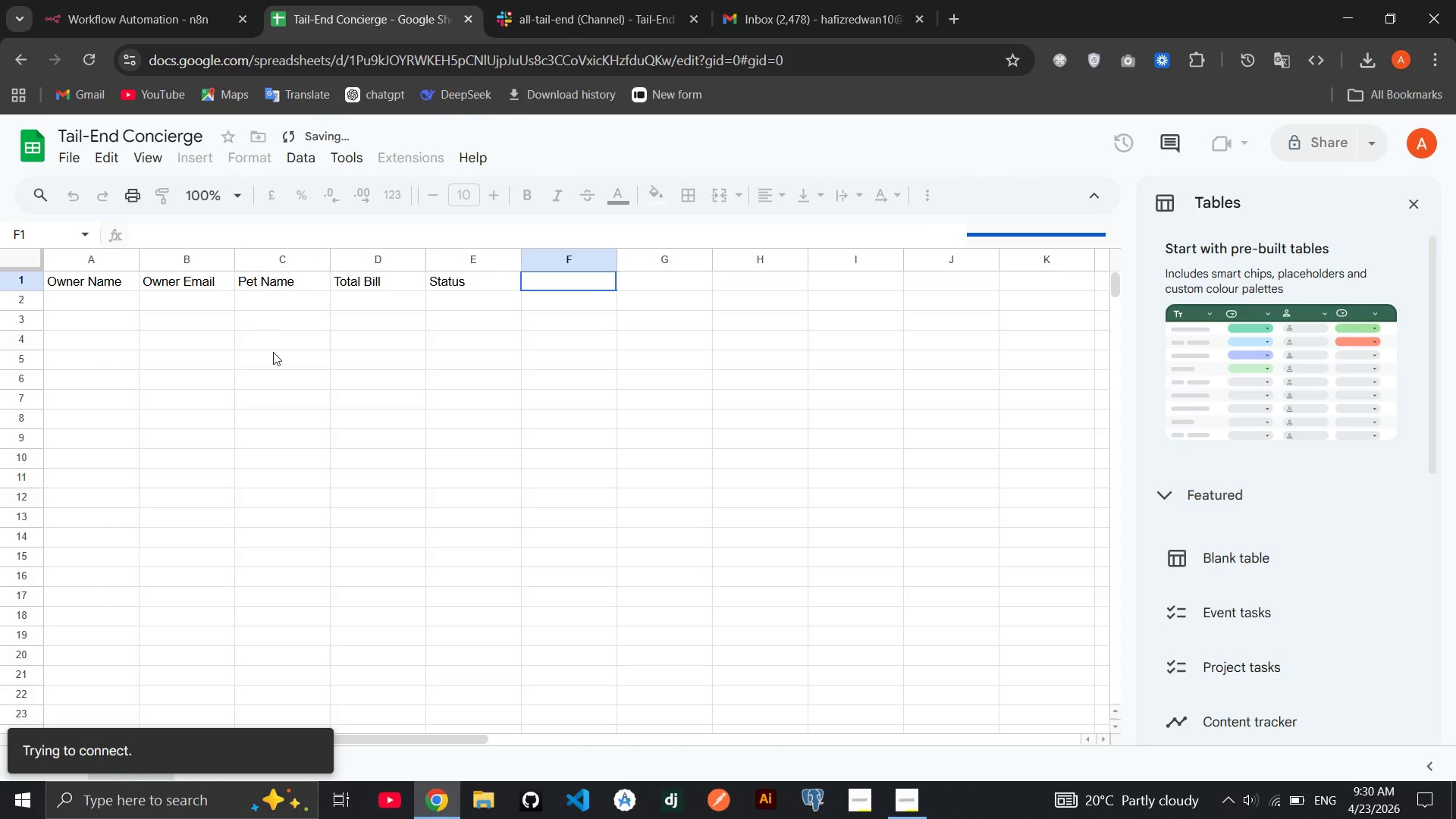 
wait(5.62)
 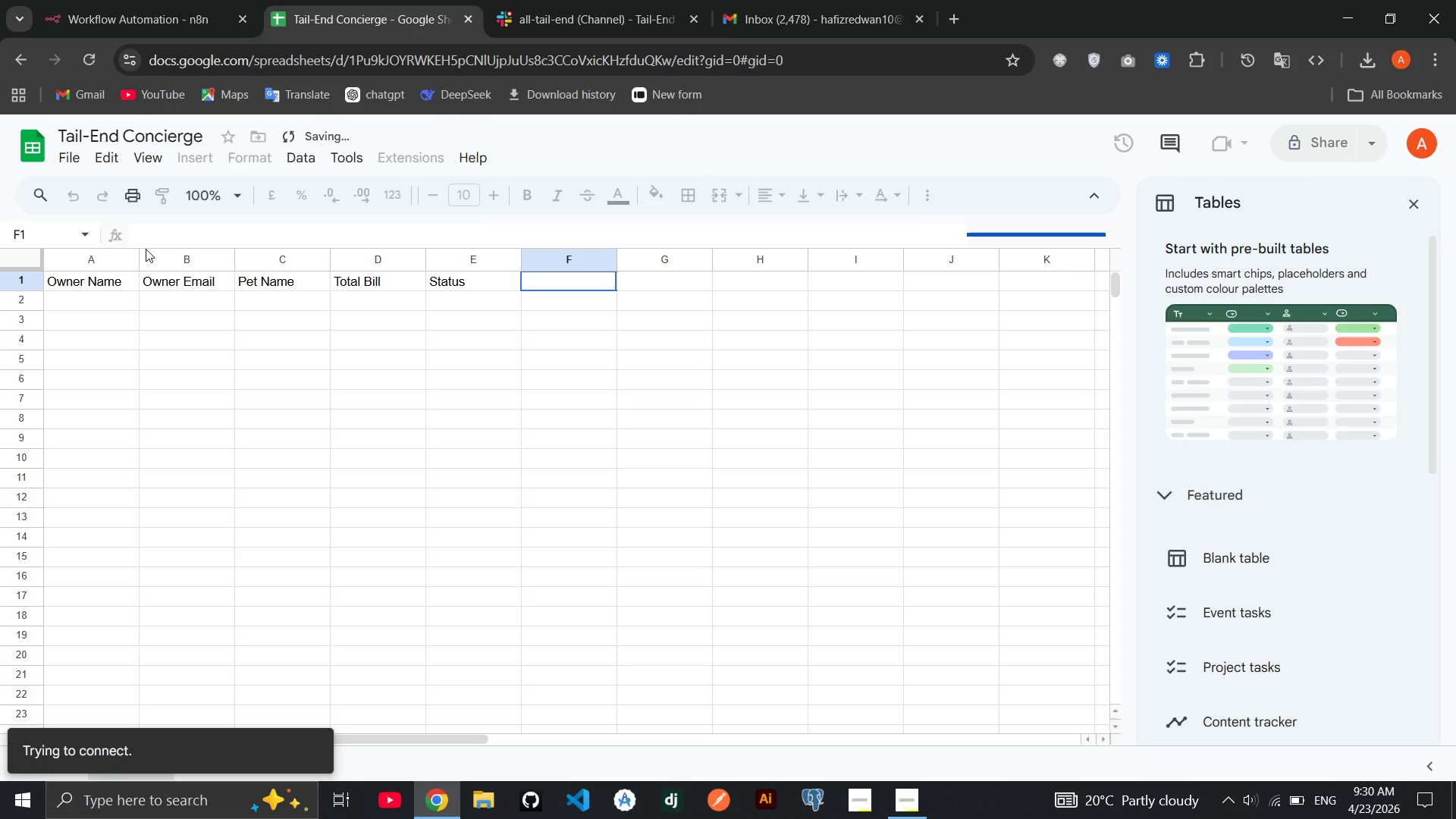 
left_click([557, 278])
 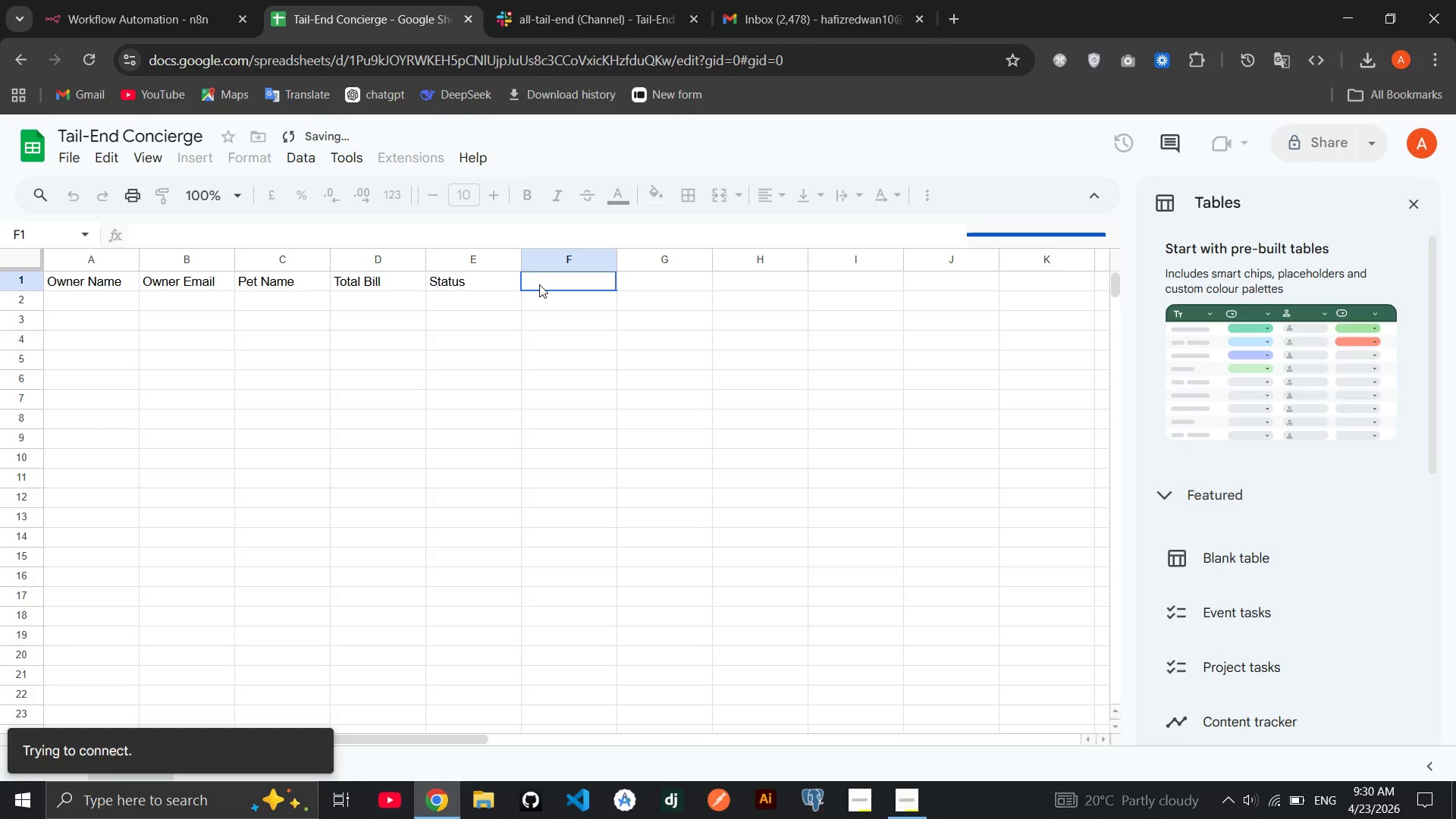 
left_click([541, 281])
 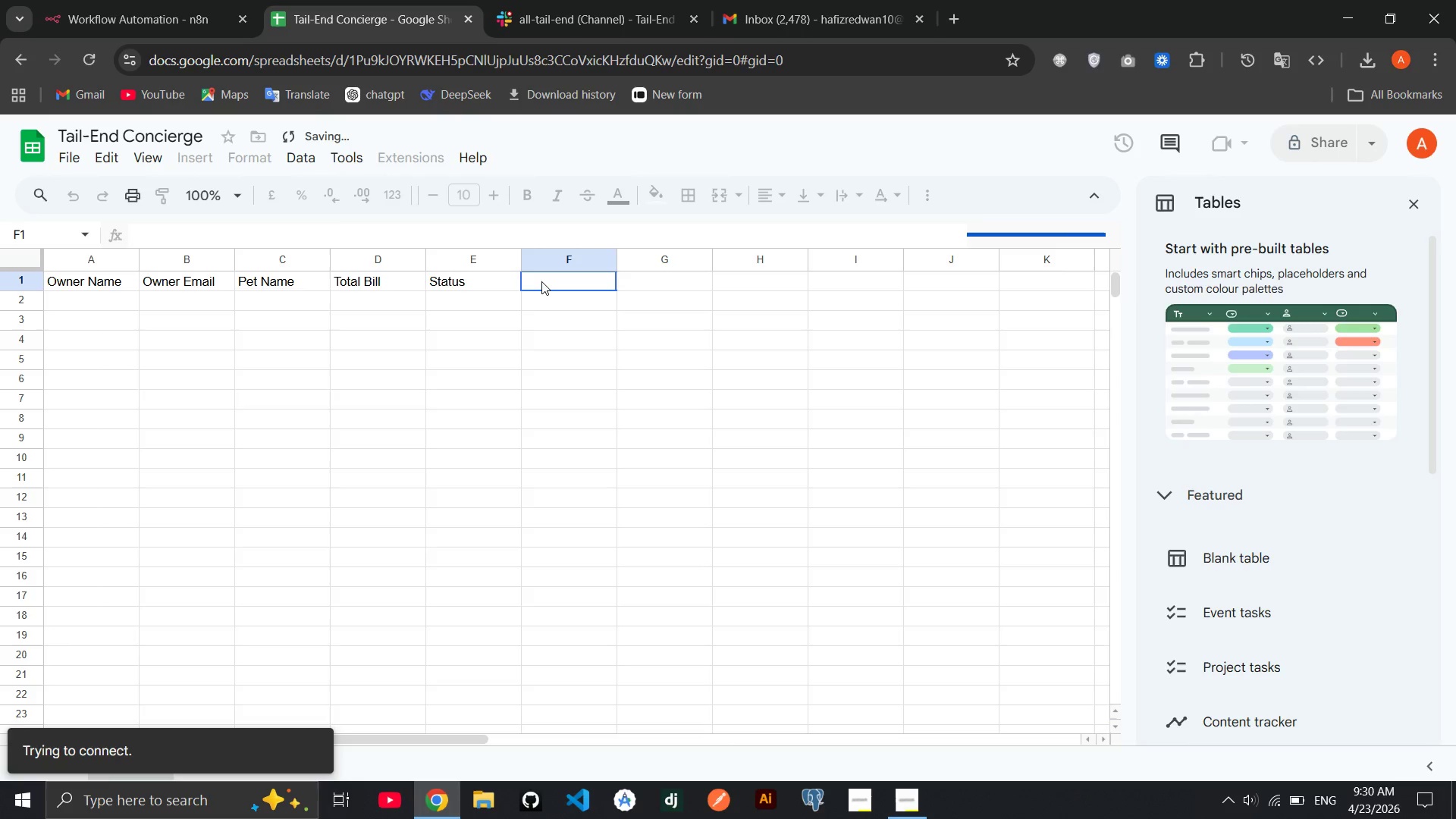 
double_click([541, 281])
 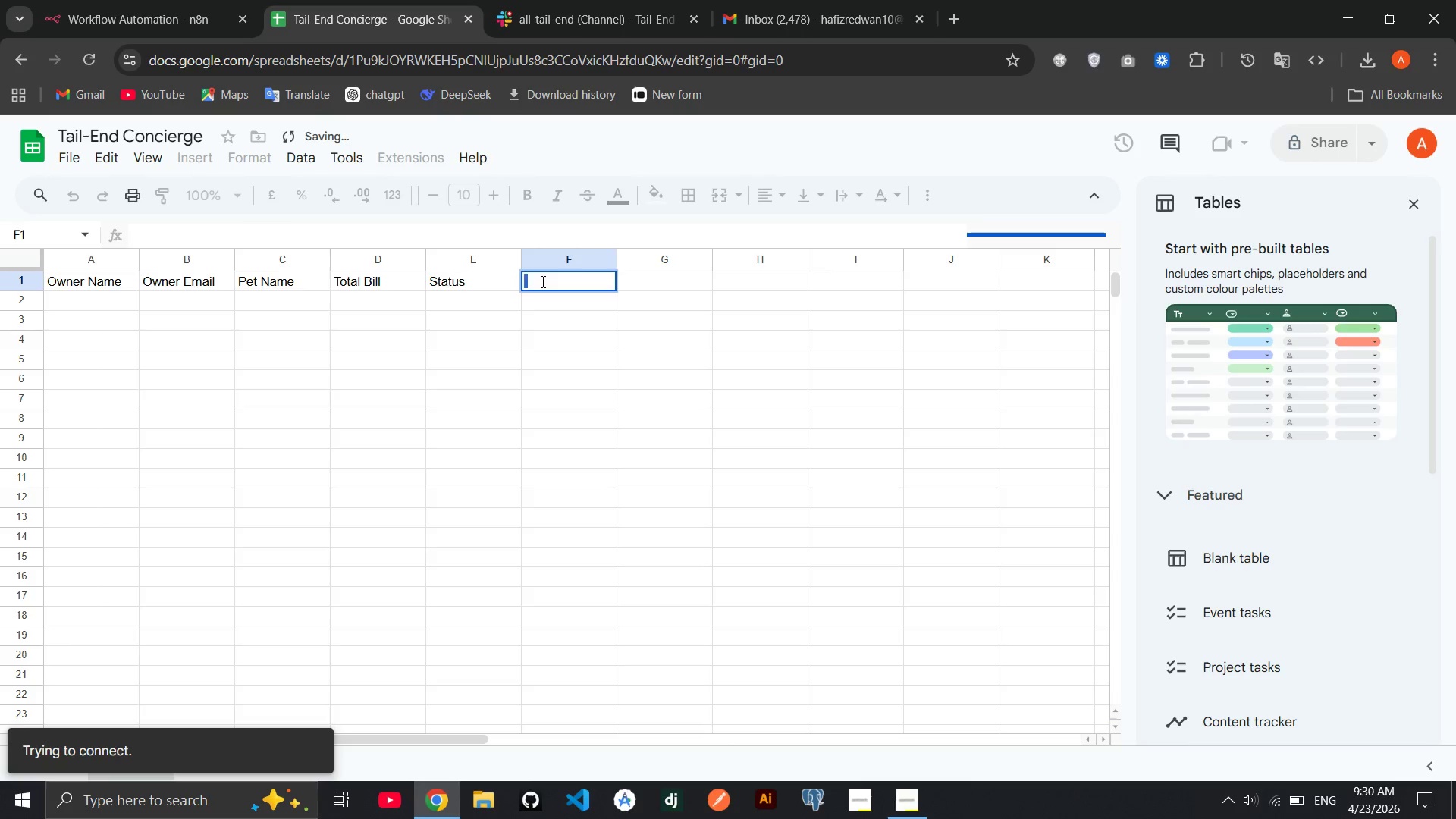 
triple_click([541, 281])
 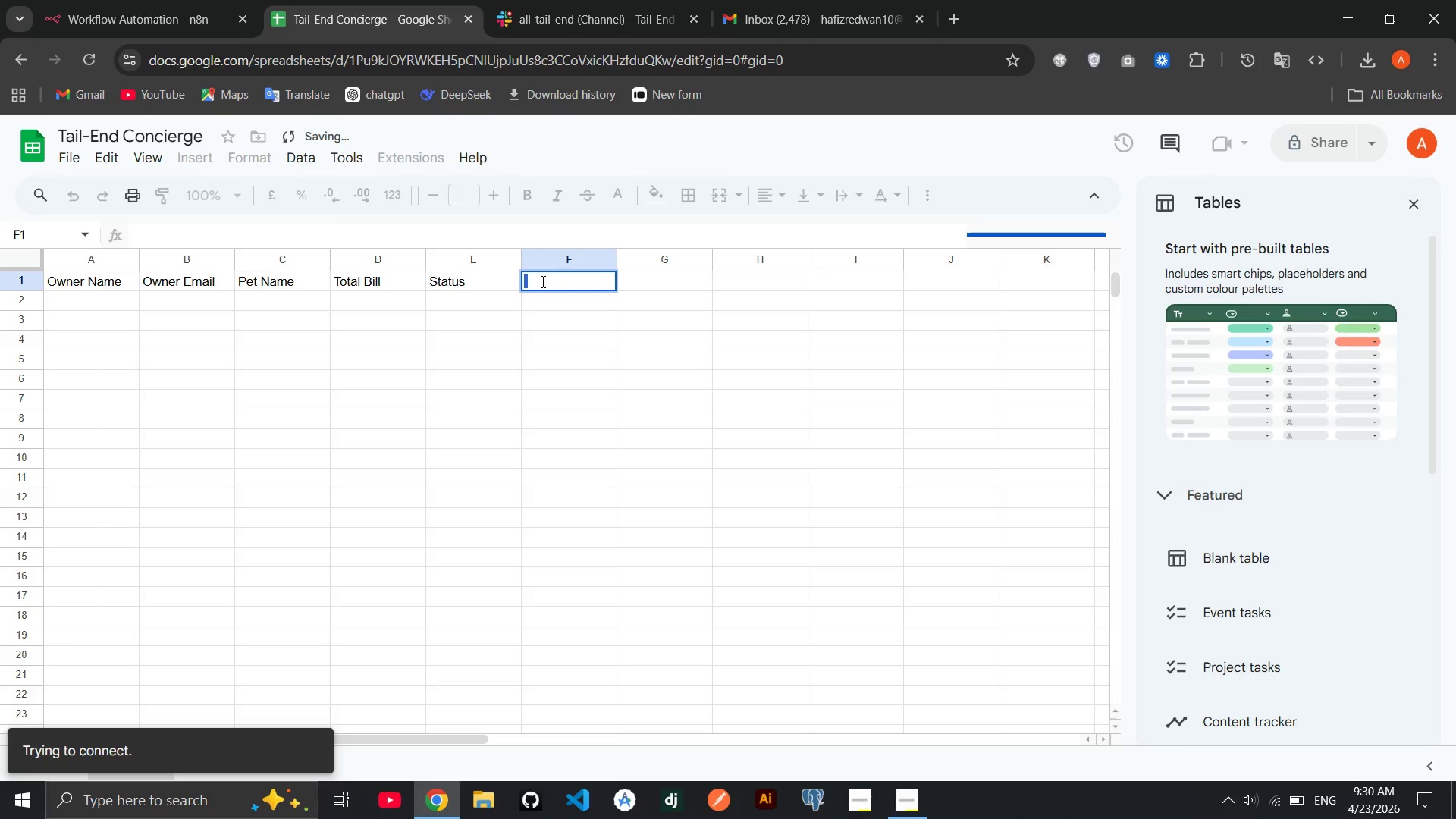 
triple_click([541, 281])
 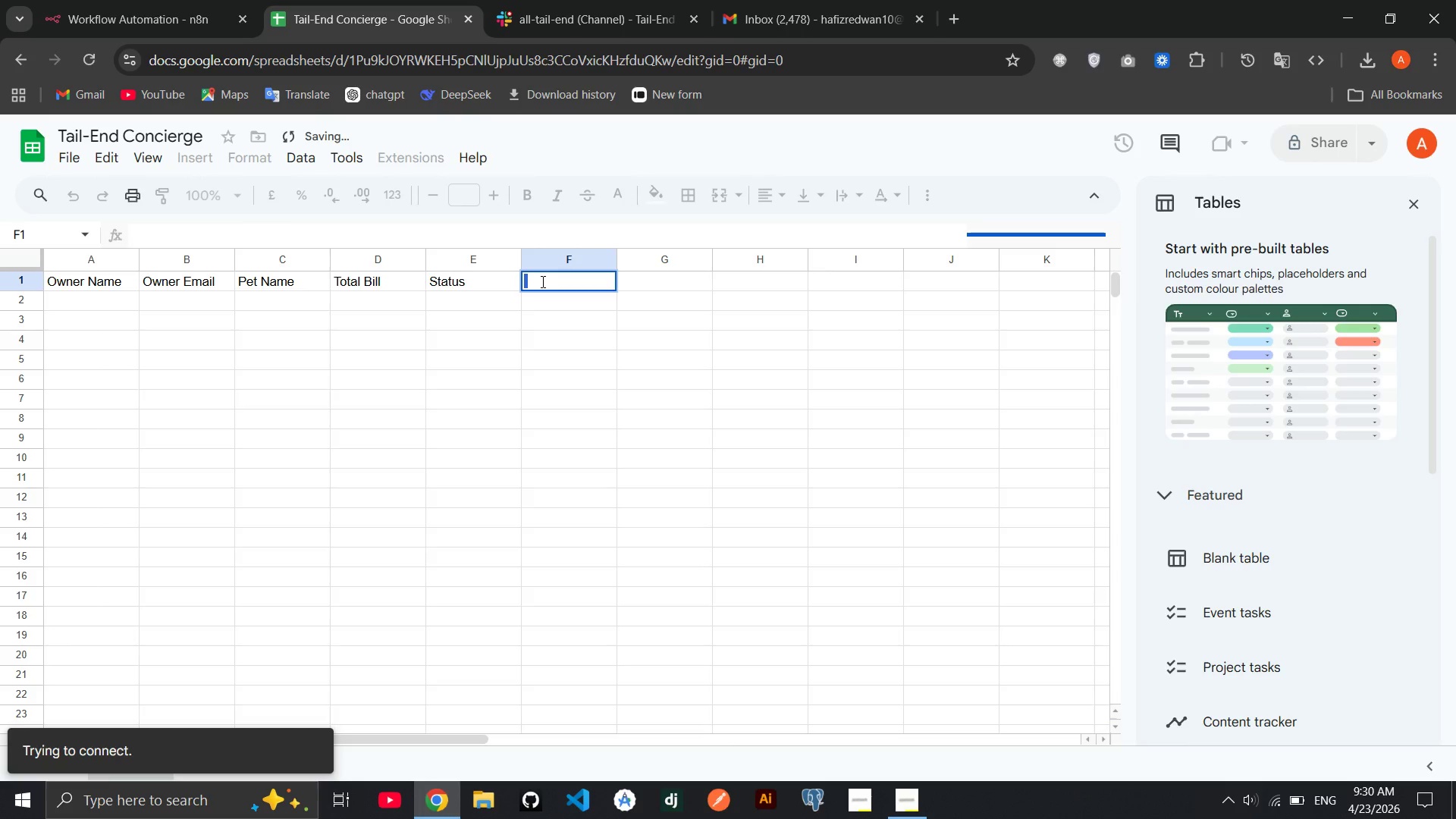 
triple_click([541, 281])
 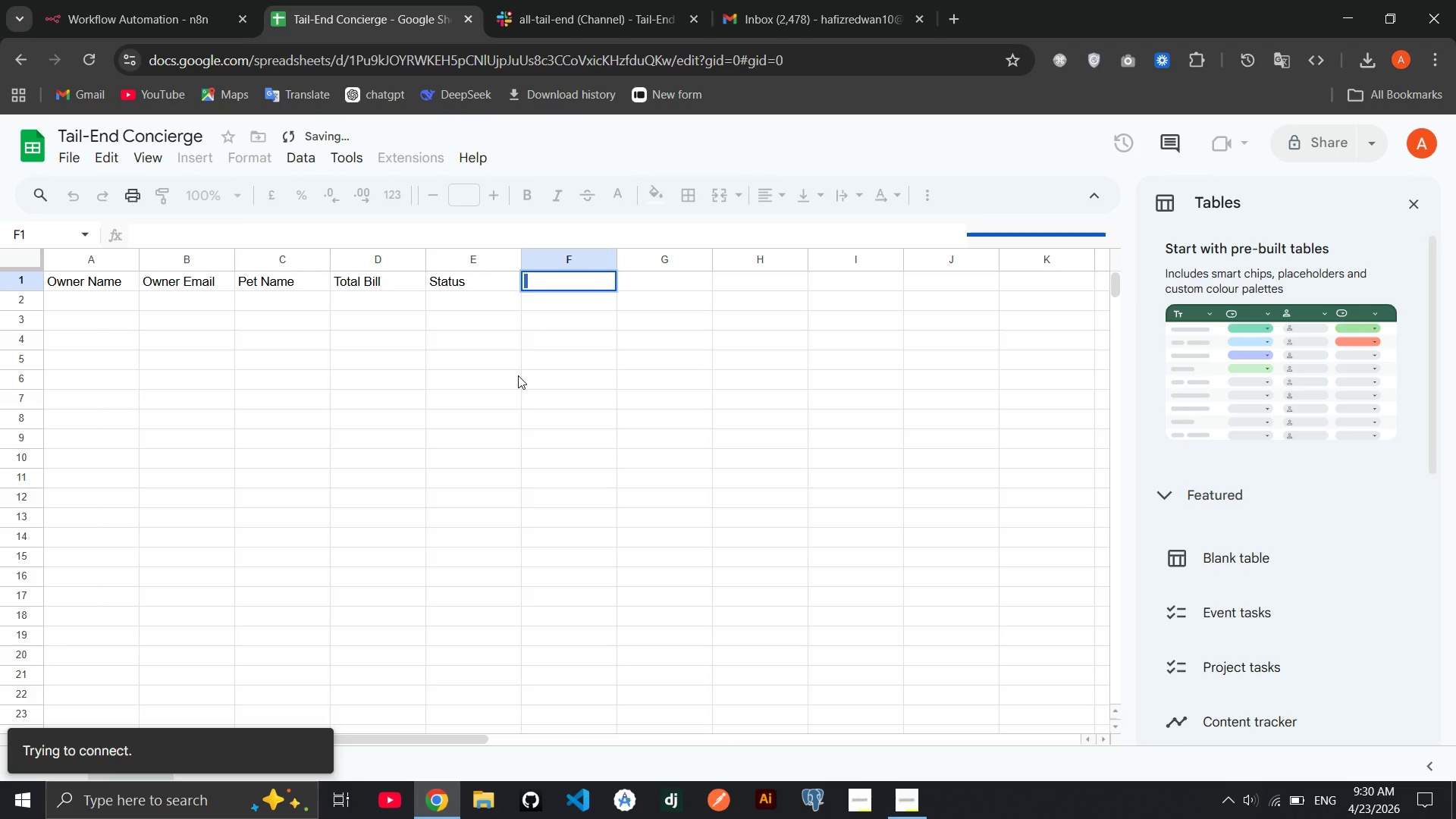 
left_click([518, 375])
 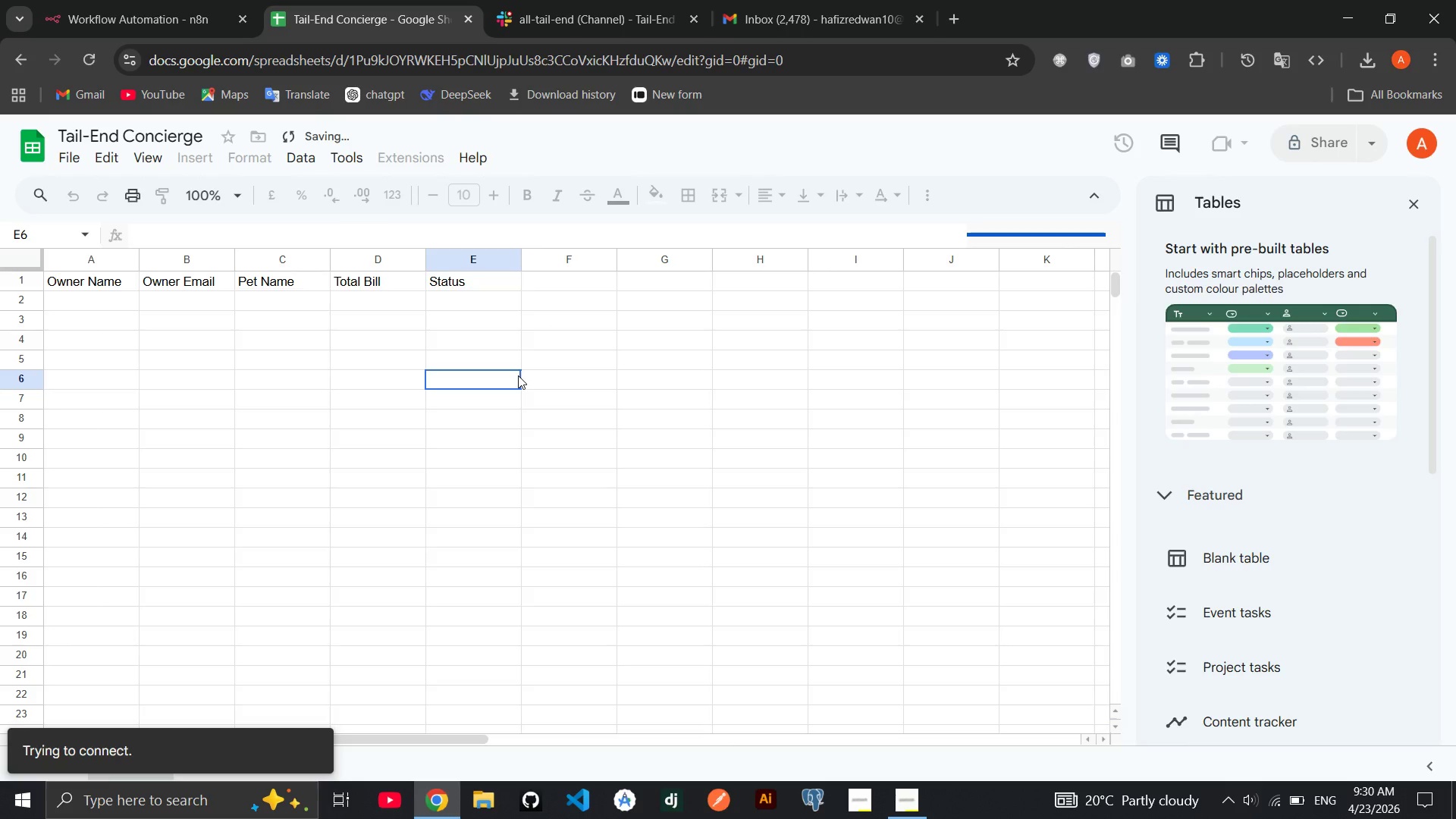 
wait(8.59)
 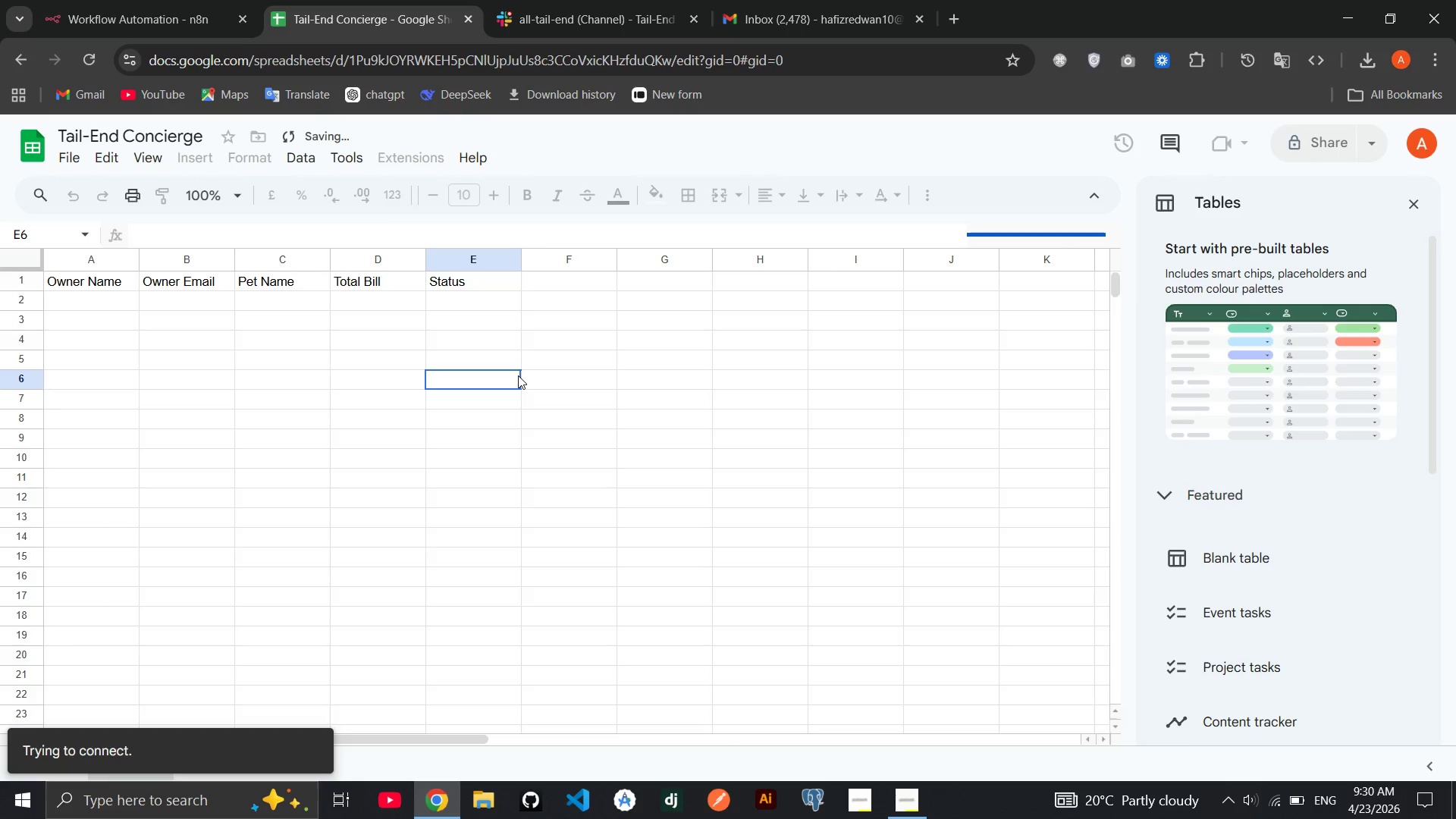 
left_click([551, 287])
 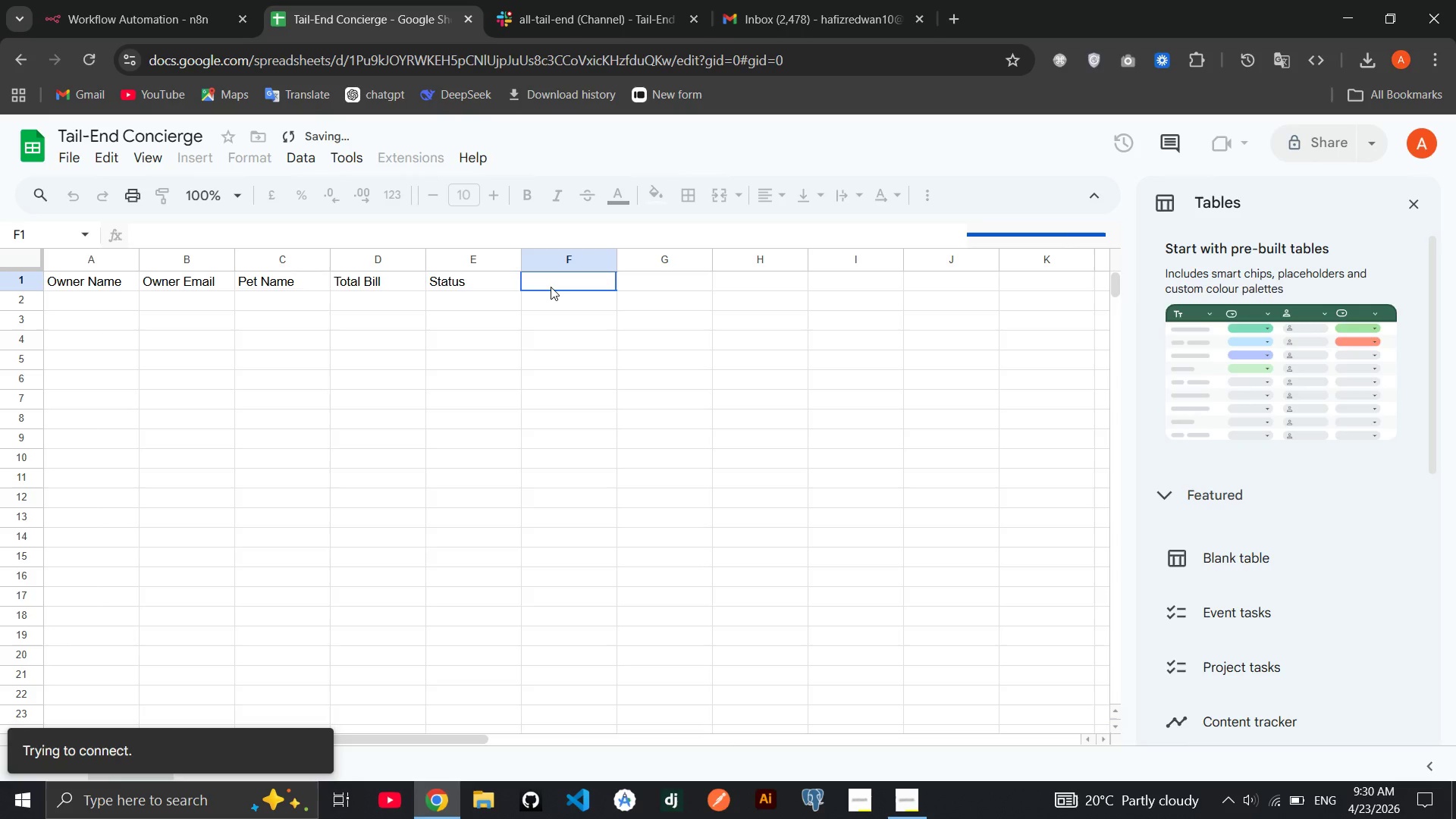 
wait(12.73)
 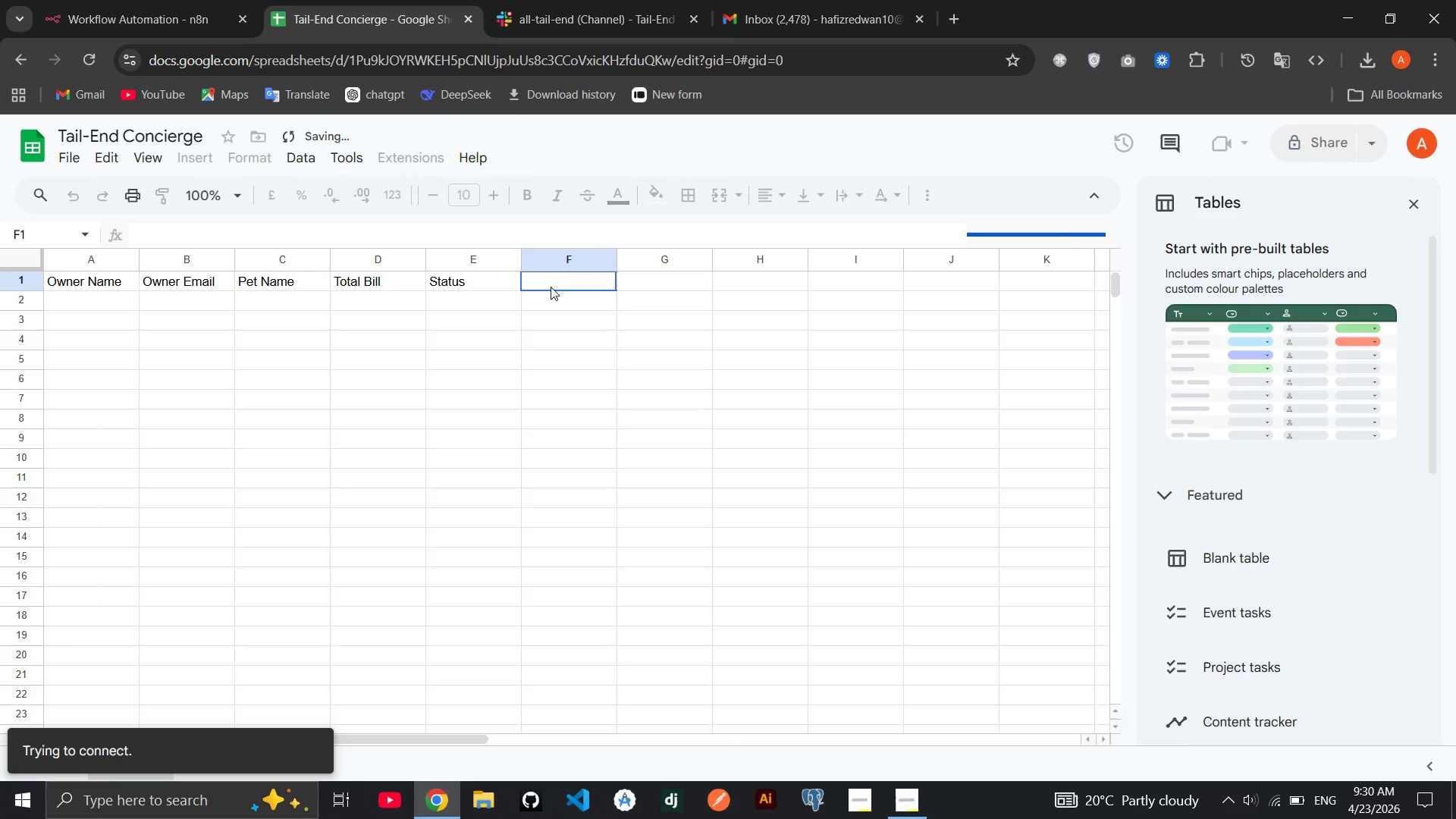 
left_click([550, 284])
 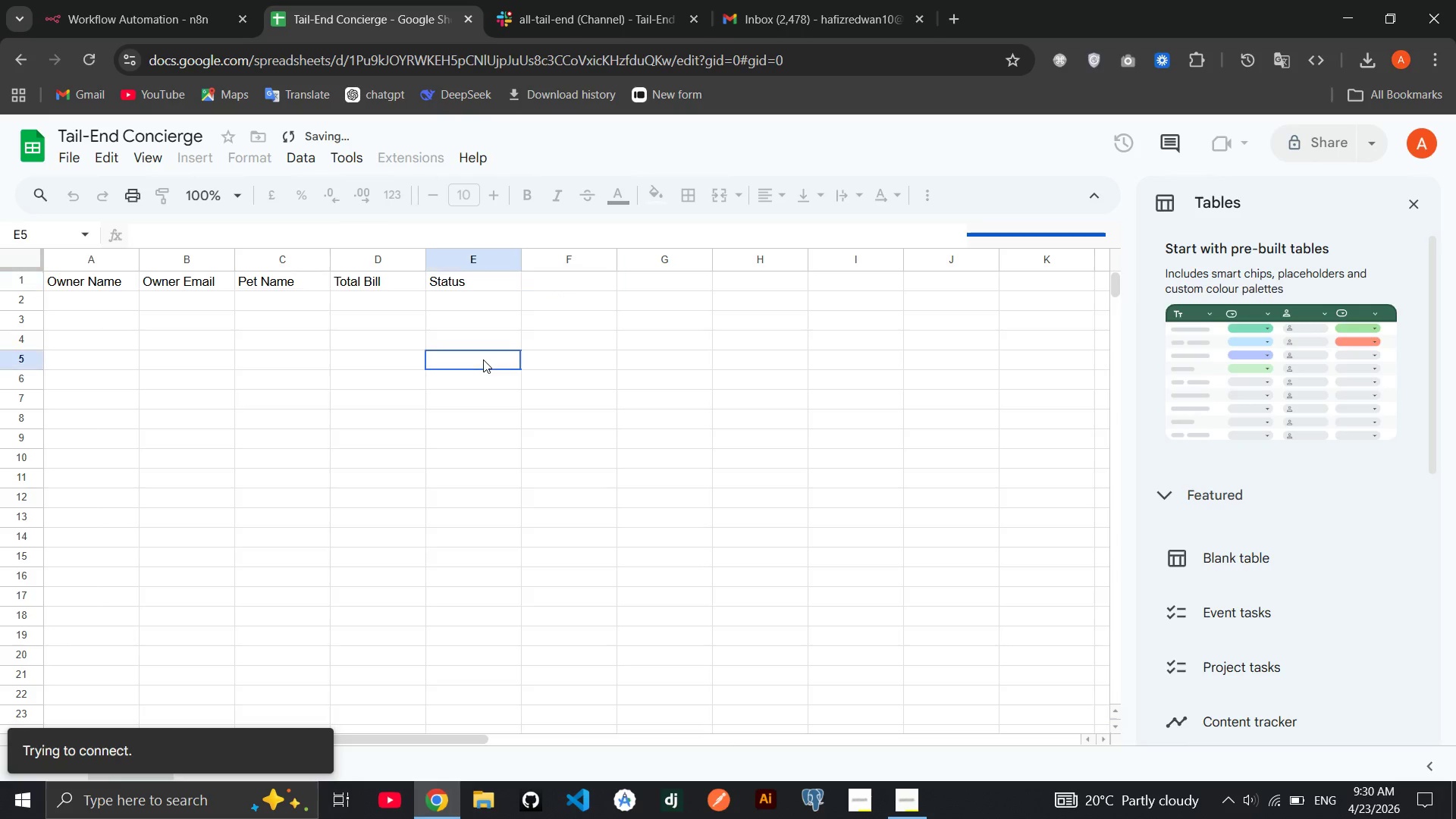 
left_click([483, 359])
 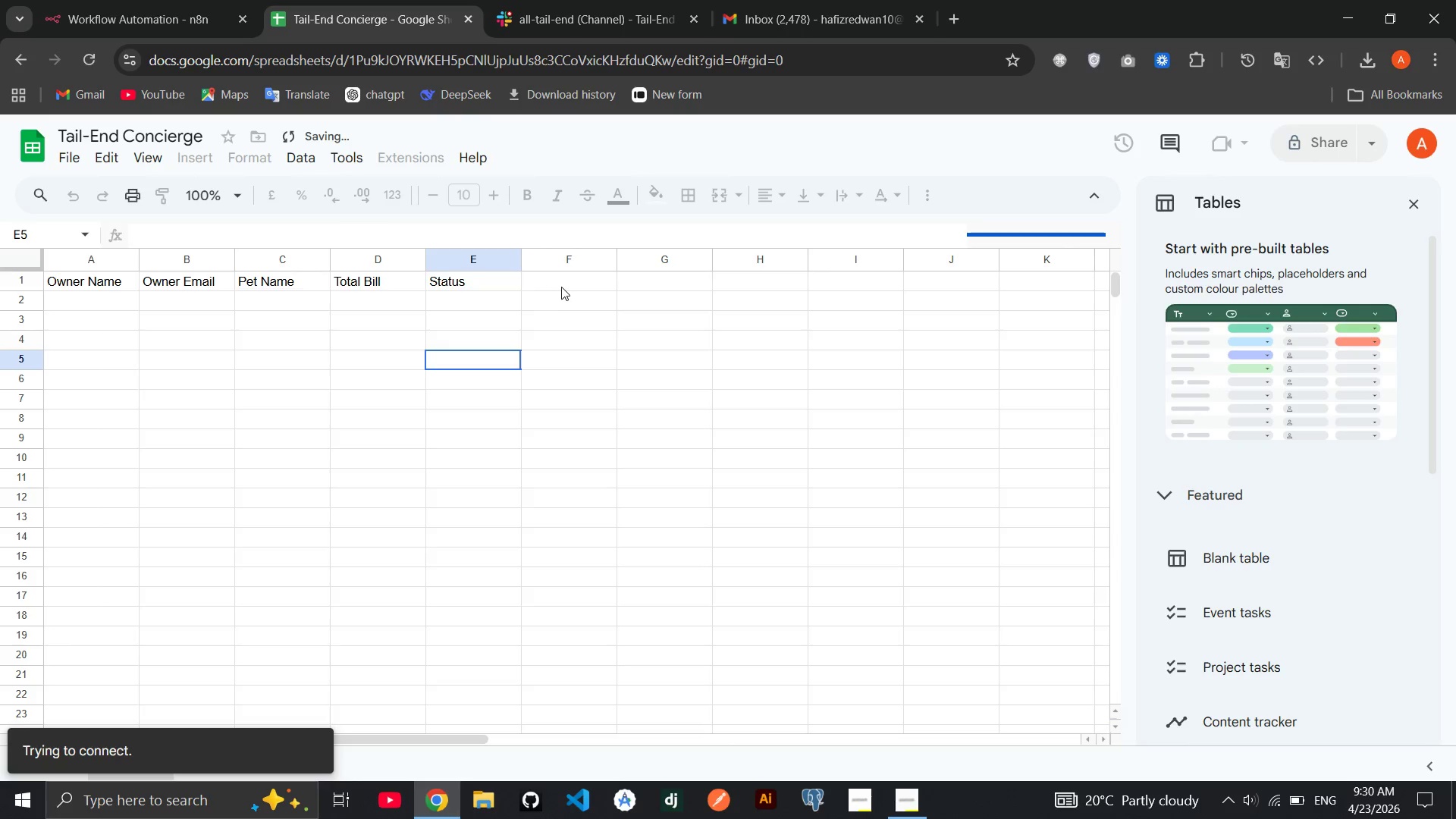 
left_click([561, 287])
 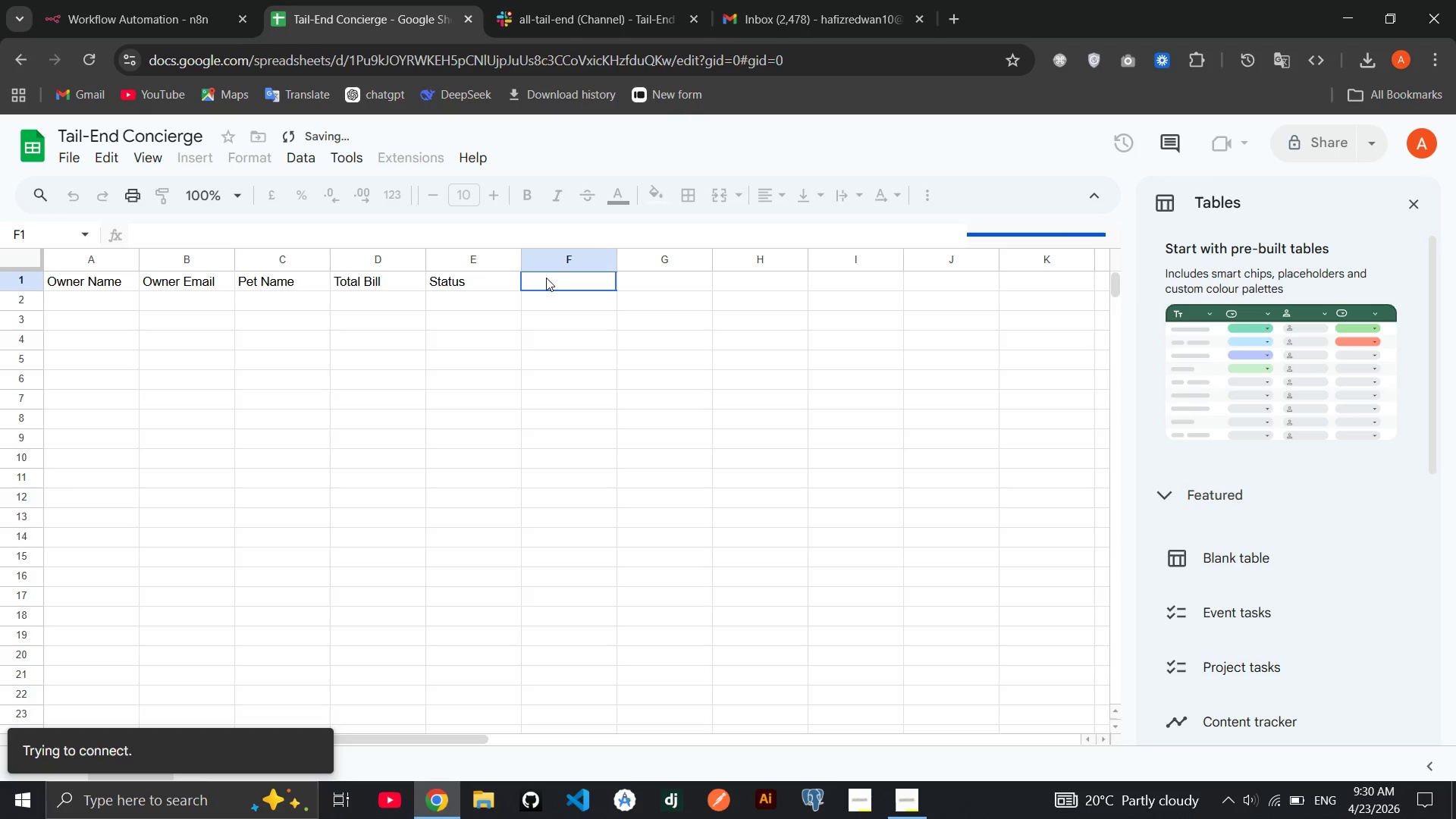 
double_click([546, 278])
 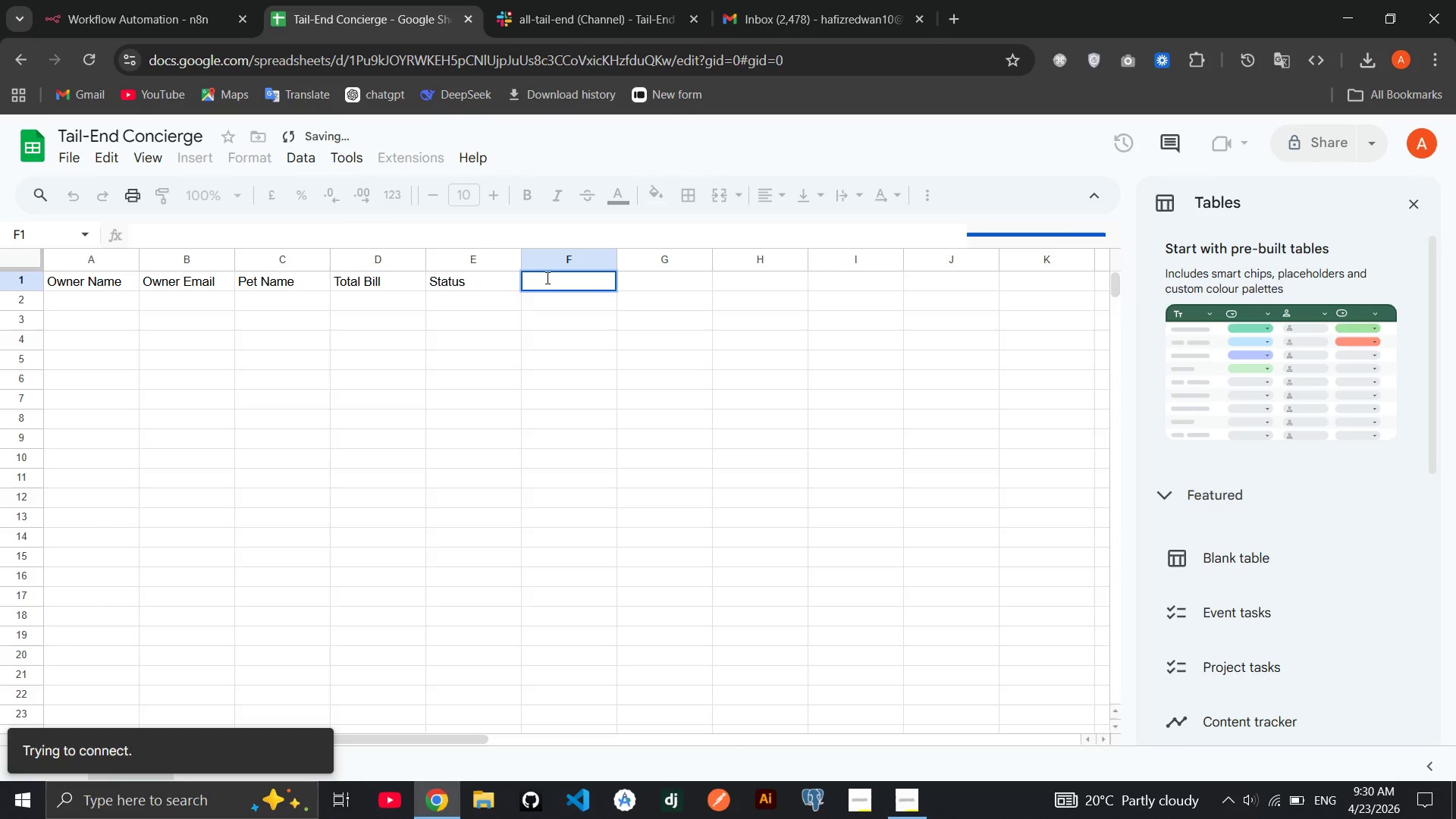 
left_click([544, 281])
 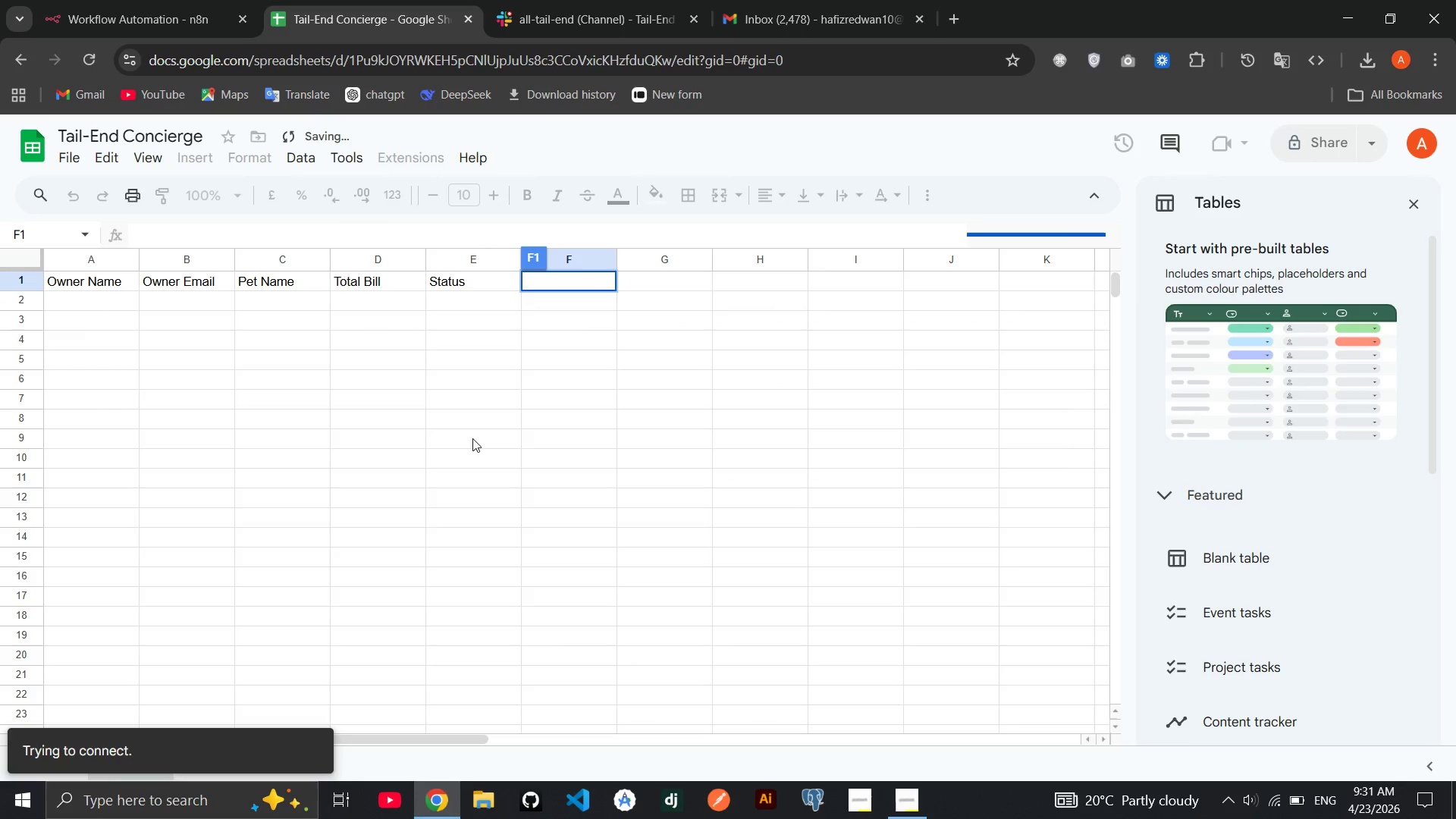 
wait(12.2)
 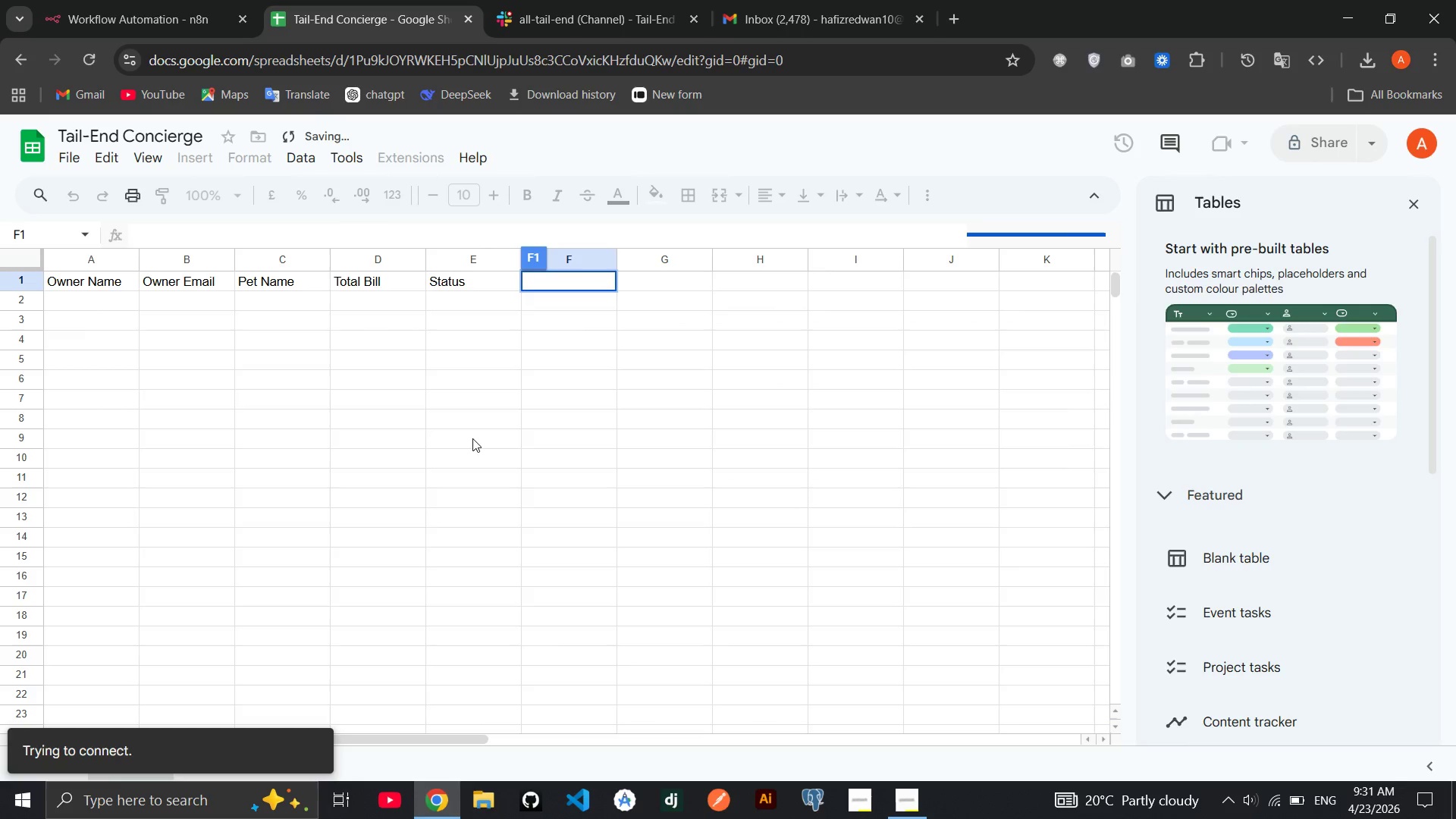 
left_click([460, 459])
 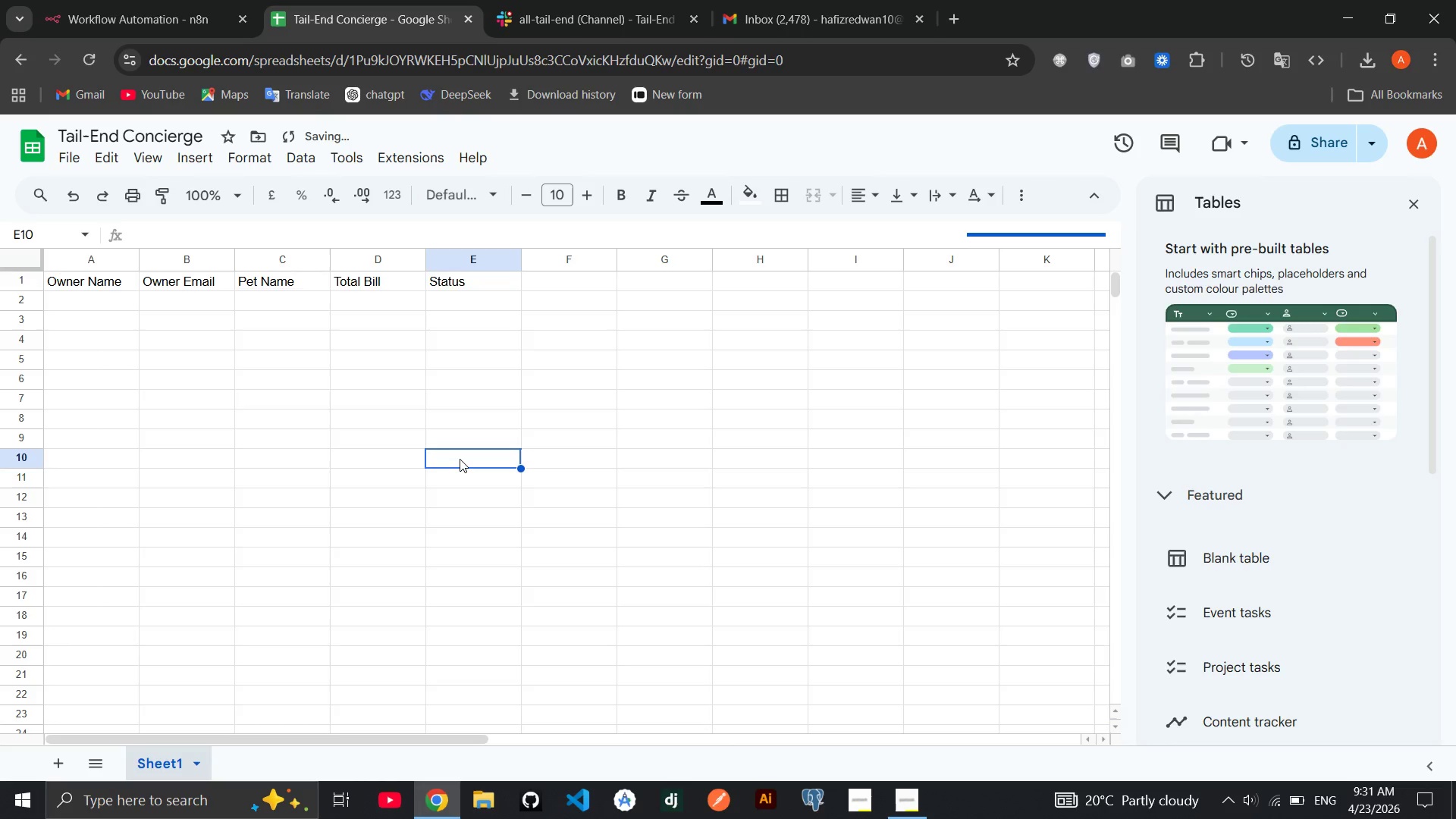 
wait(6.44)
 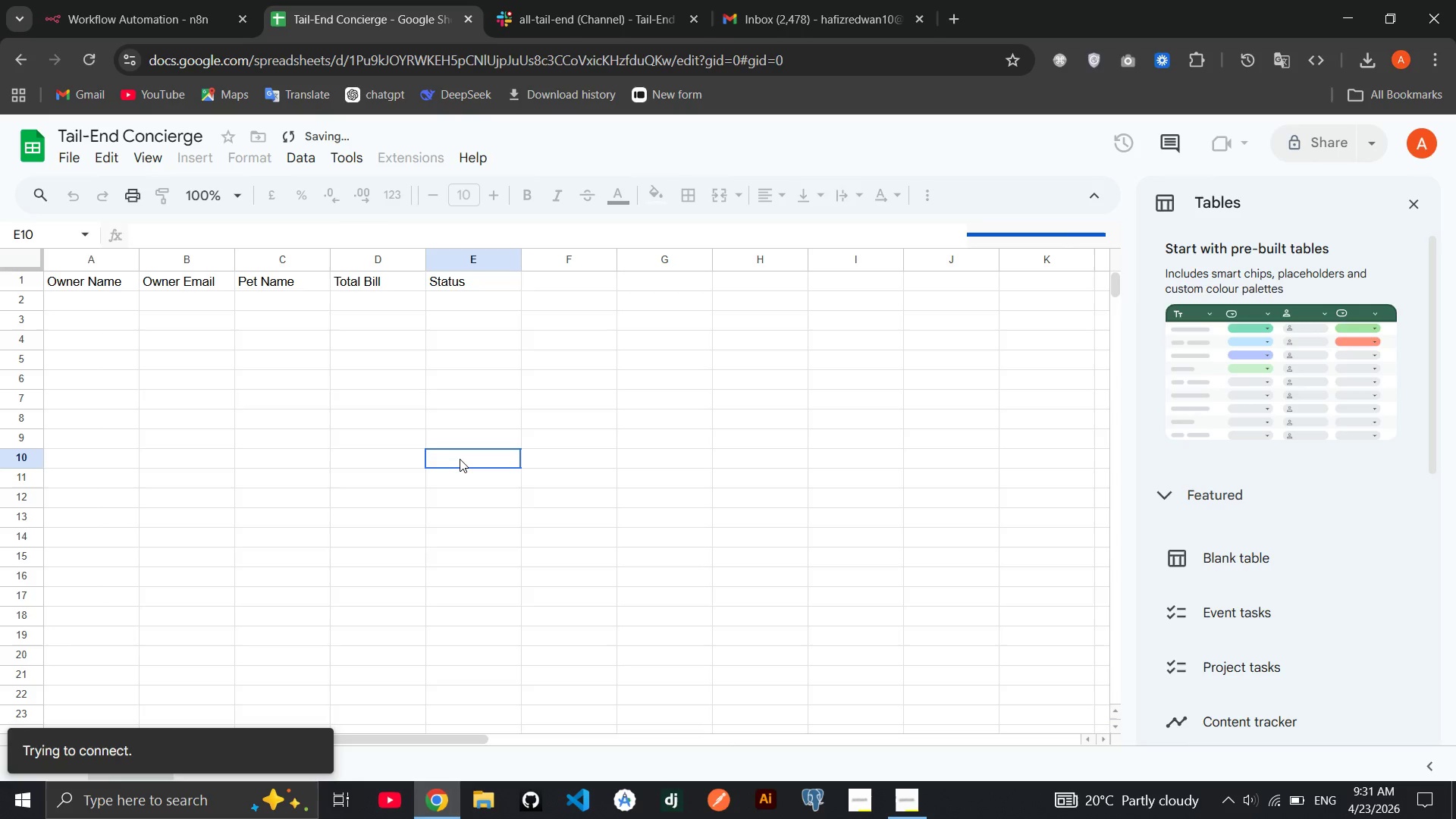 
left_click([556, 289])
 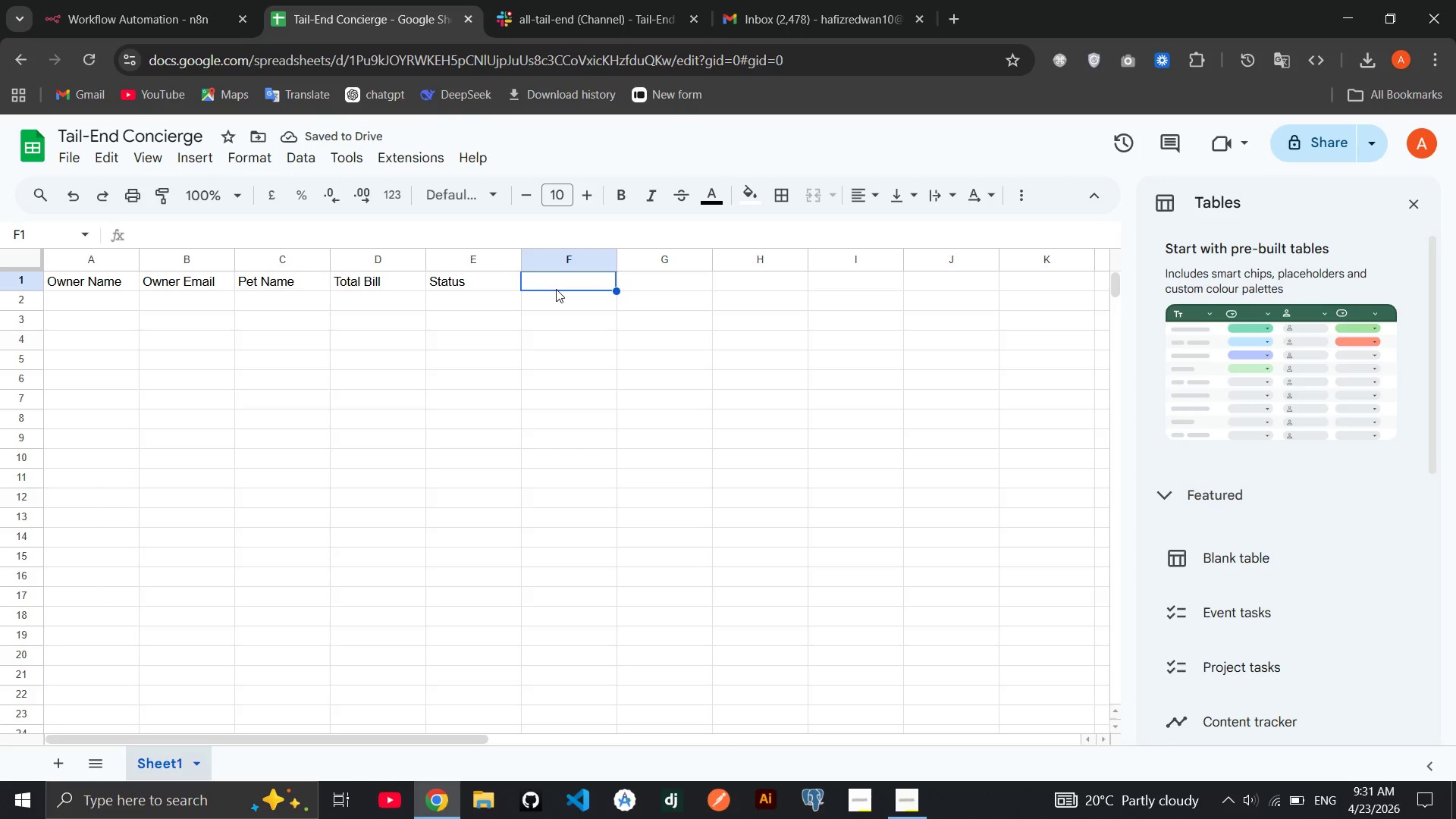 
double_click([556, 289])
 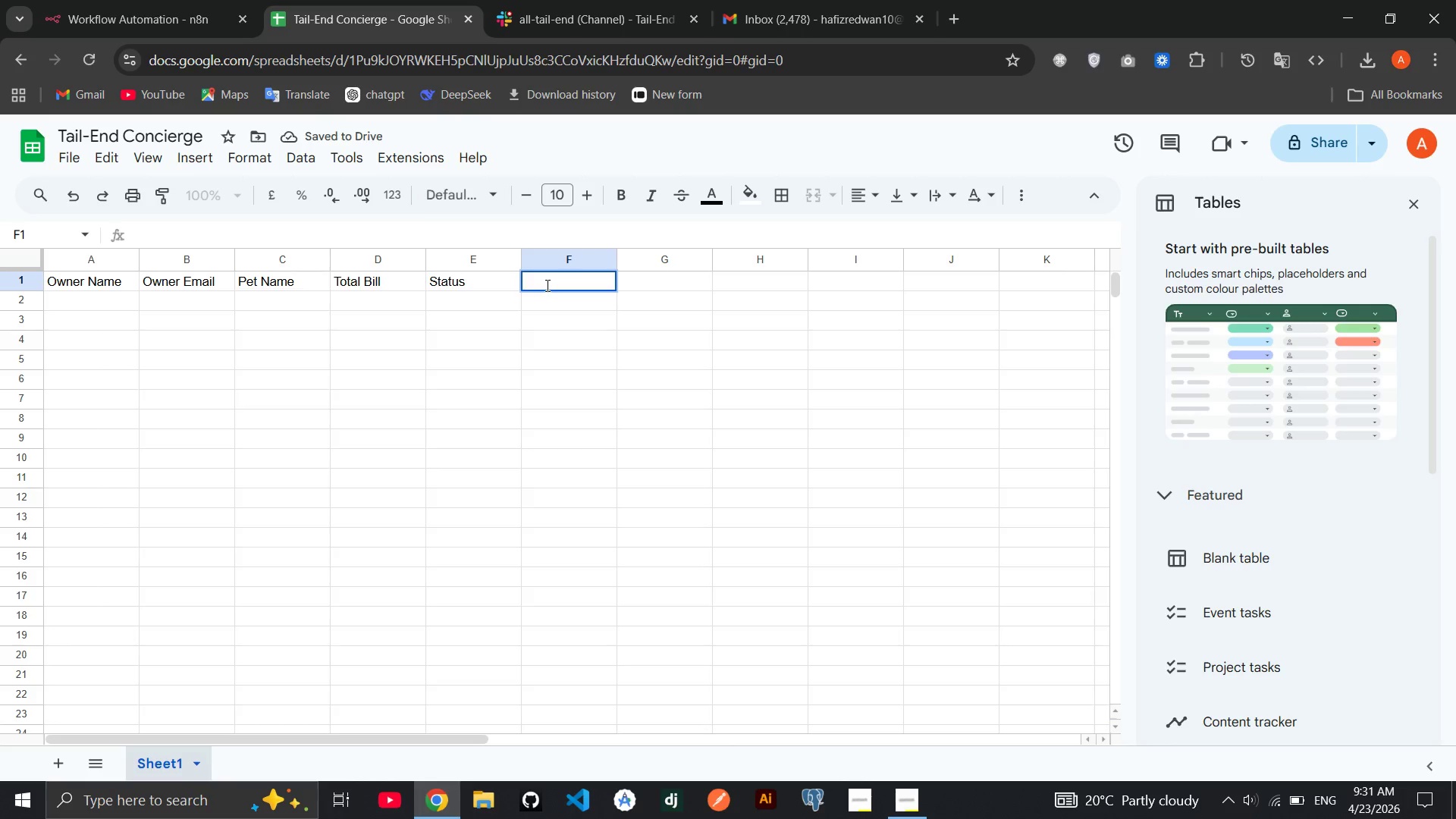 
double_click([546, 285])
 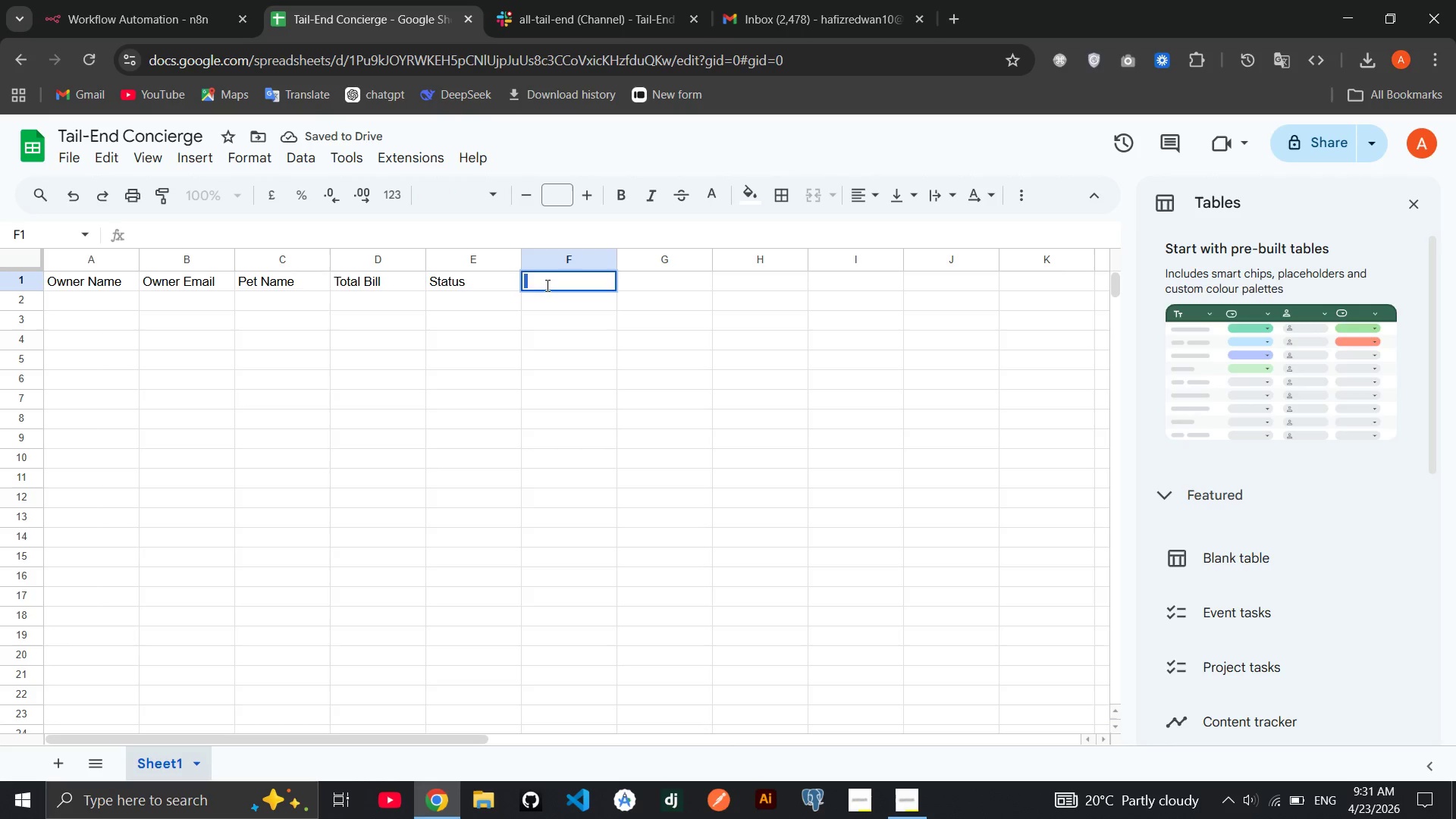 
left_click([546, 285])
 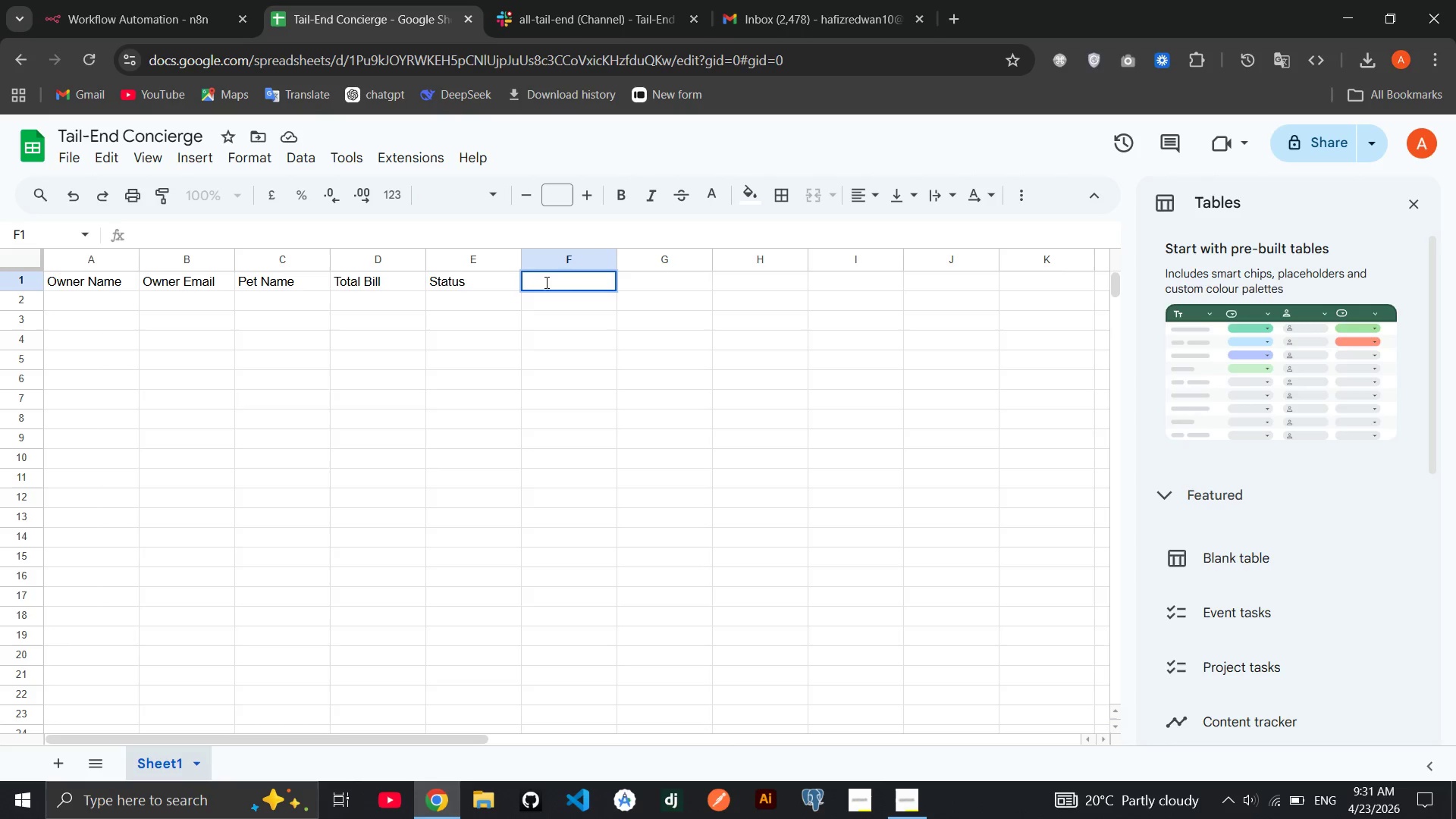 
key(G)
 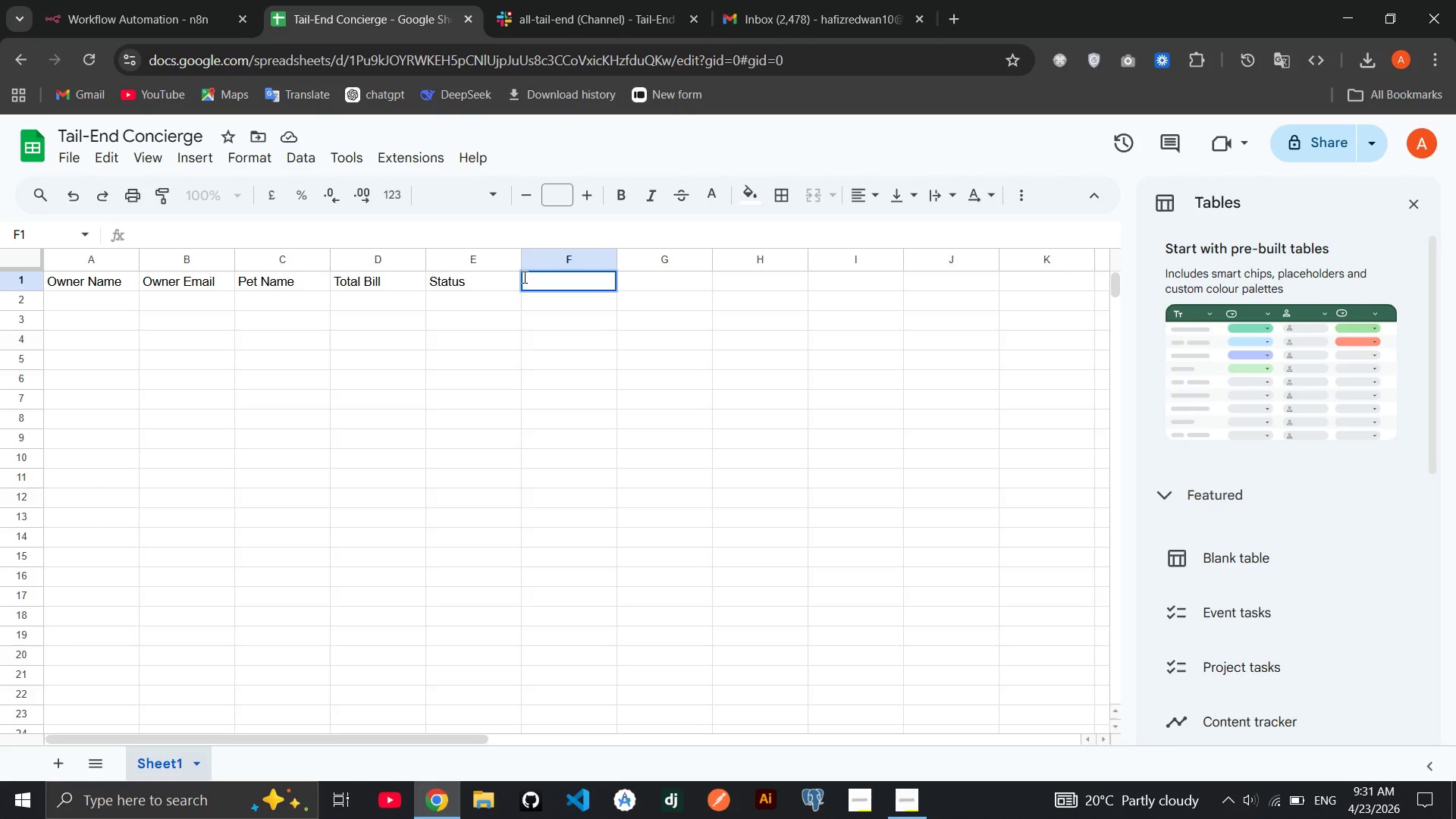 
type(ff)
 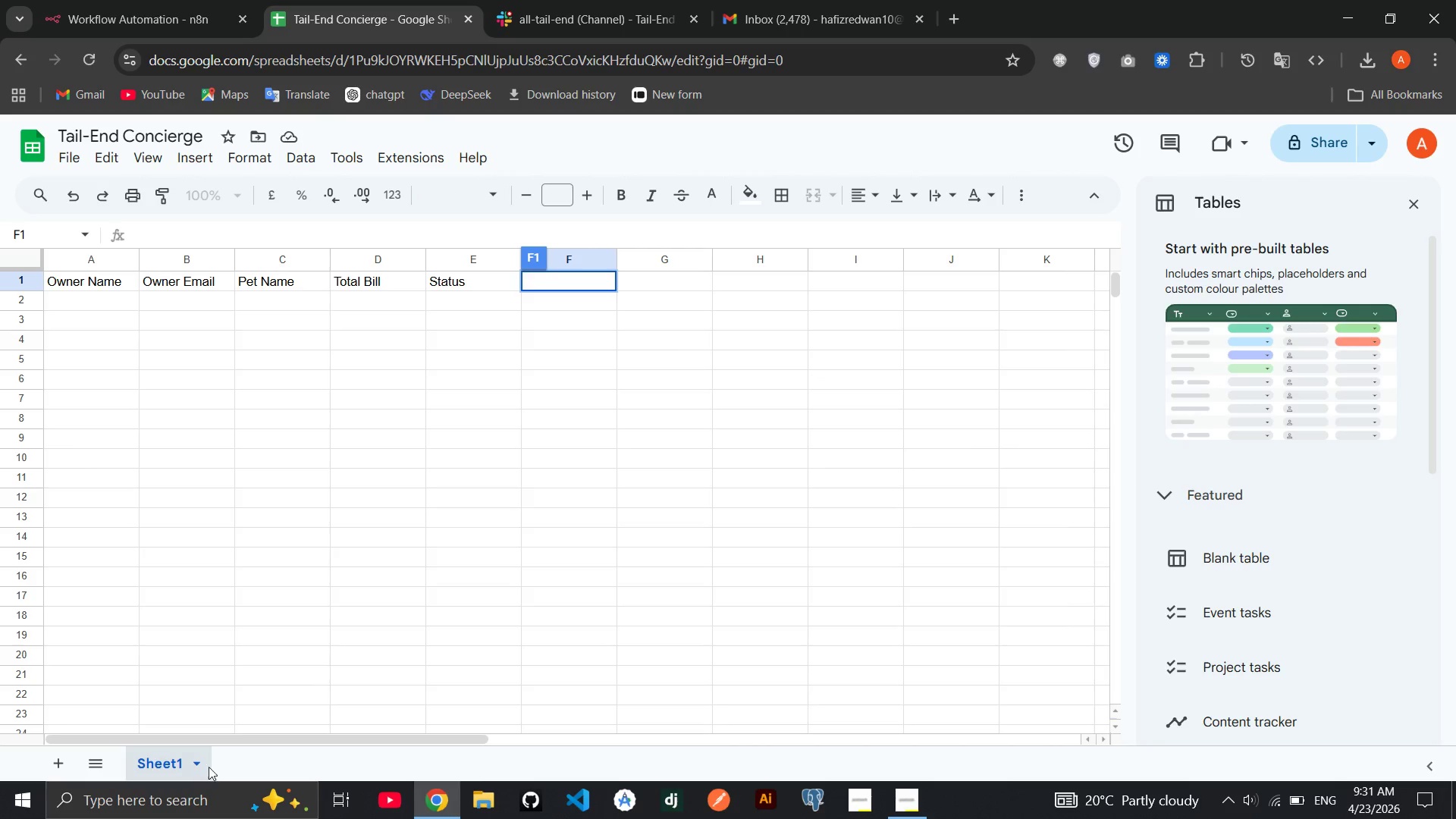 
left_click([193, 768])
 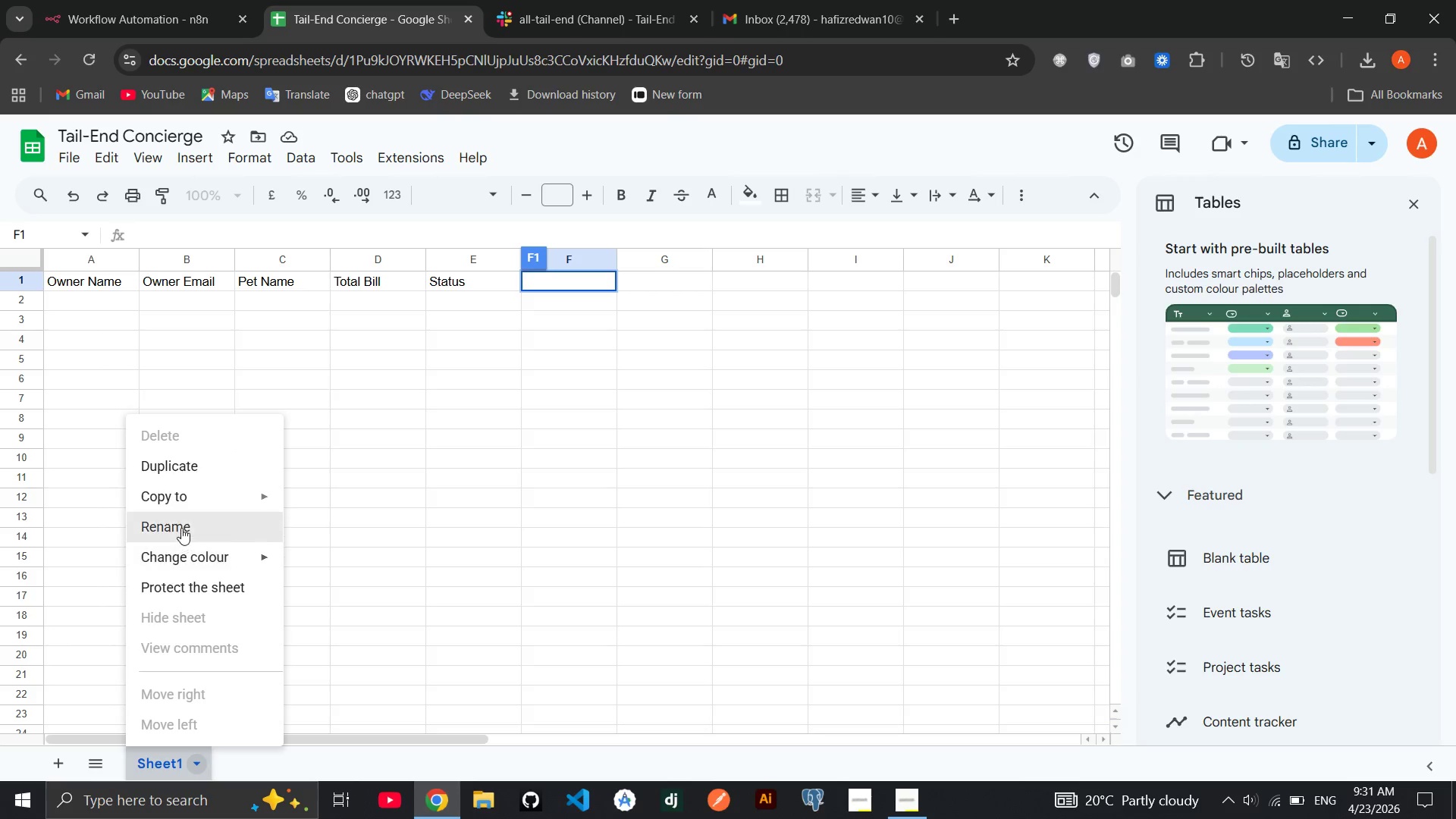 
left_click([181, 528])
 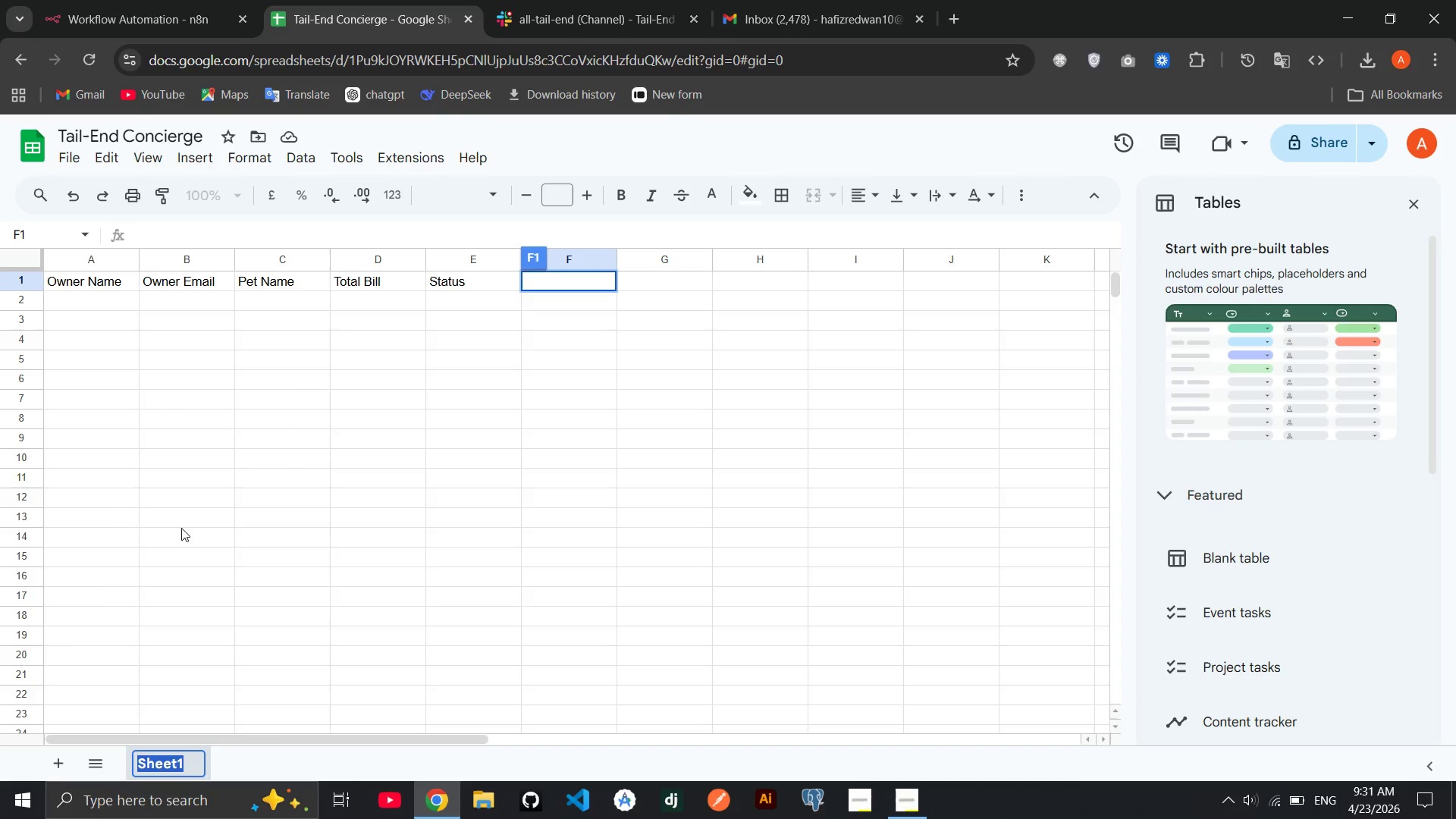 
type(Service Log)
 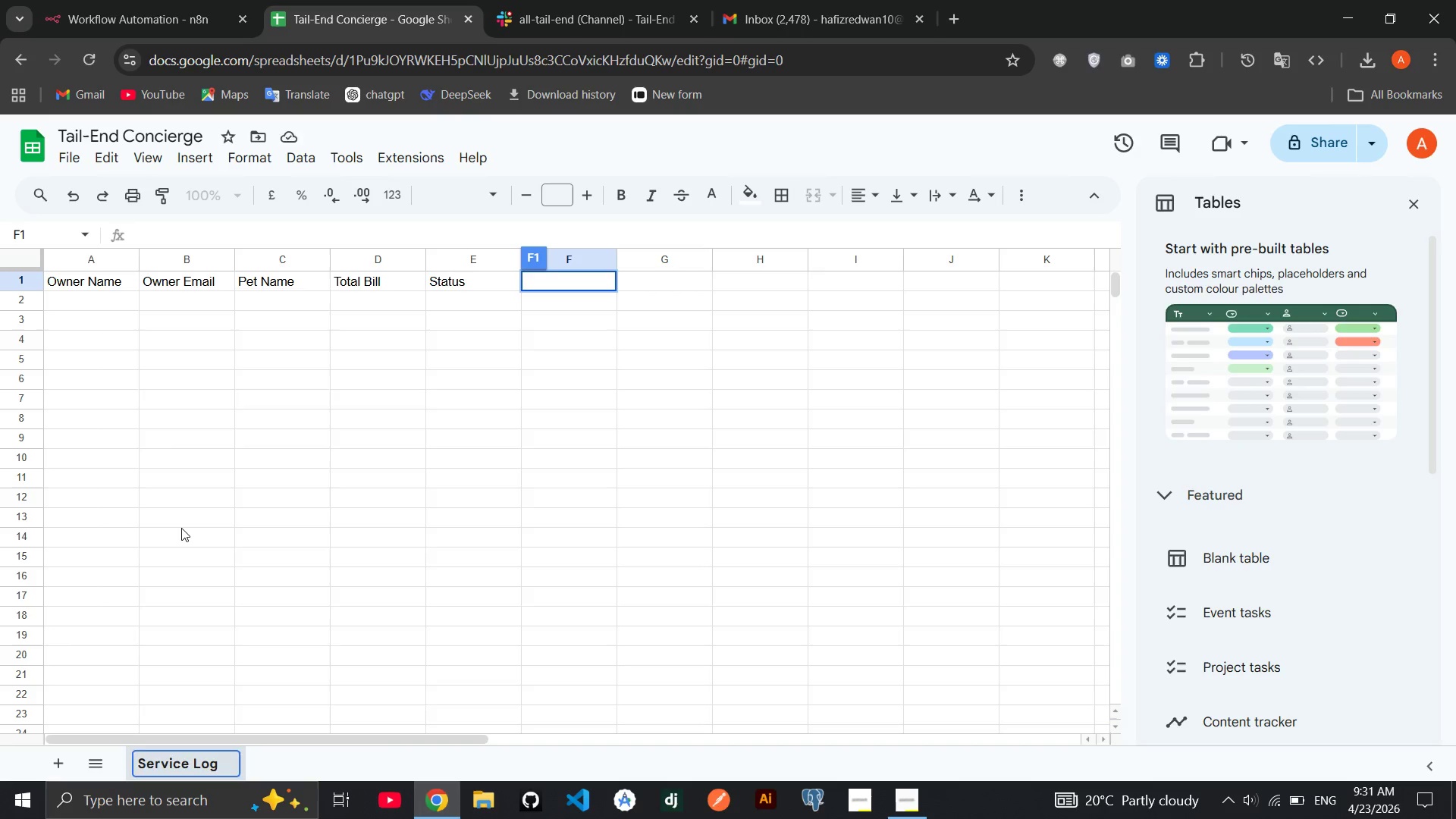 
key(Enter)
 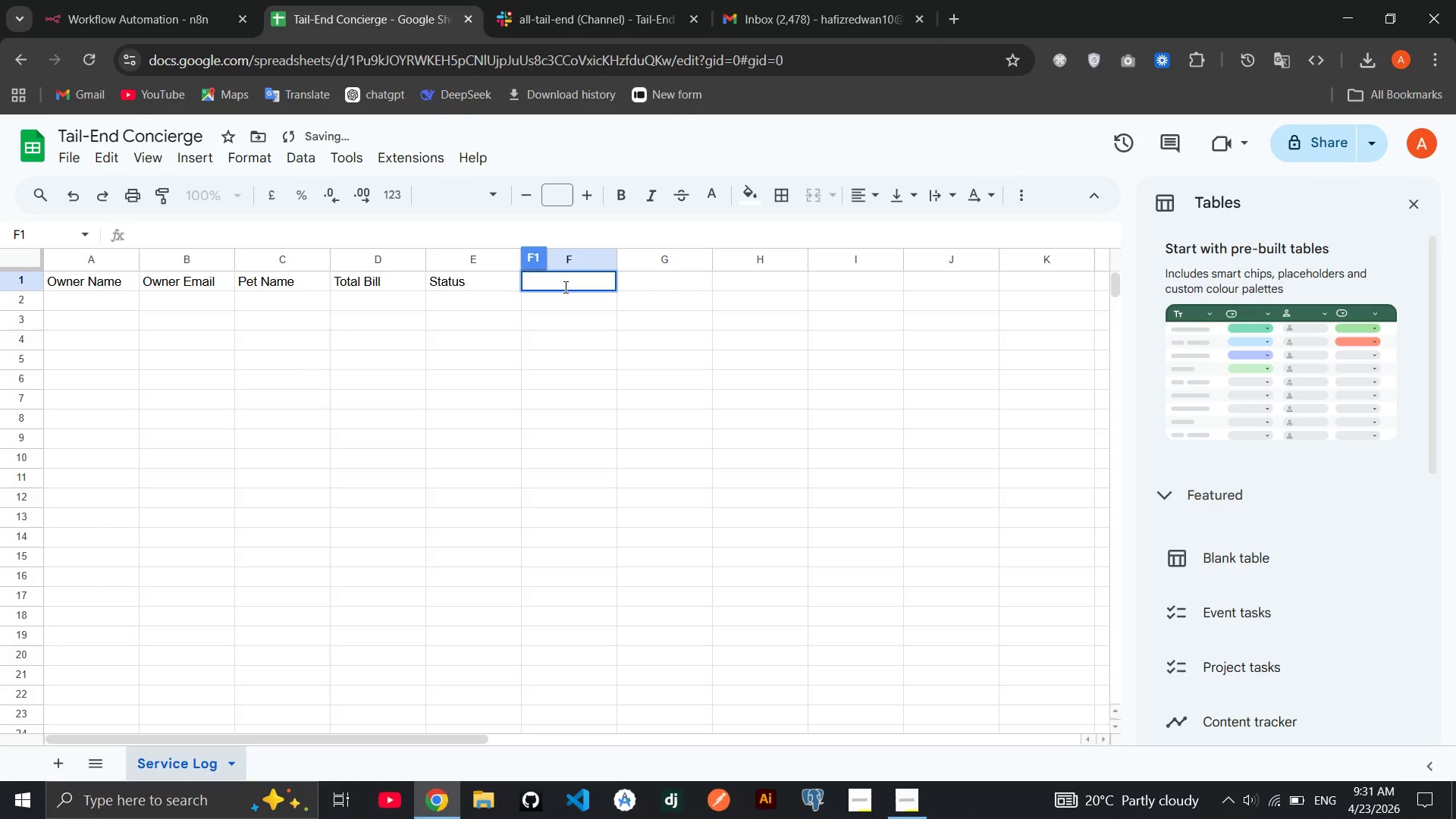 
left_click([564, 286])
 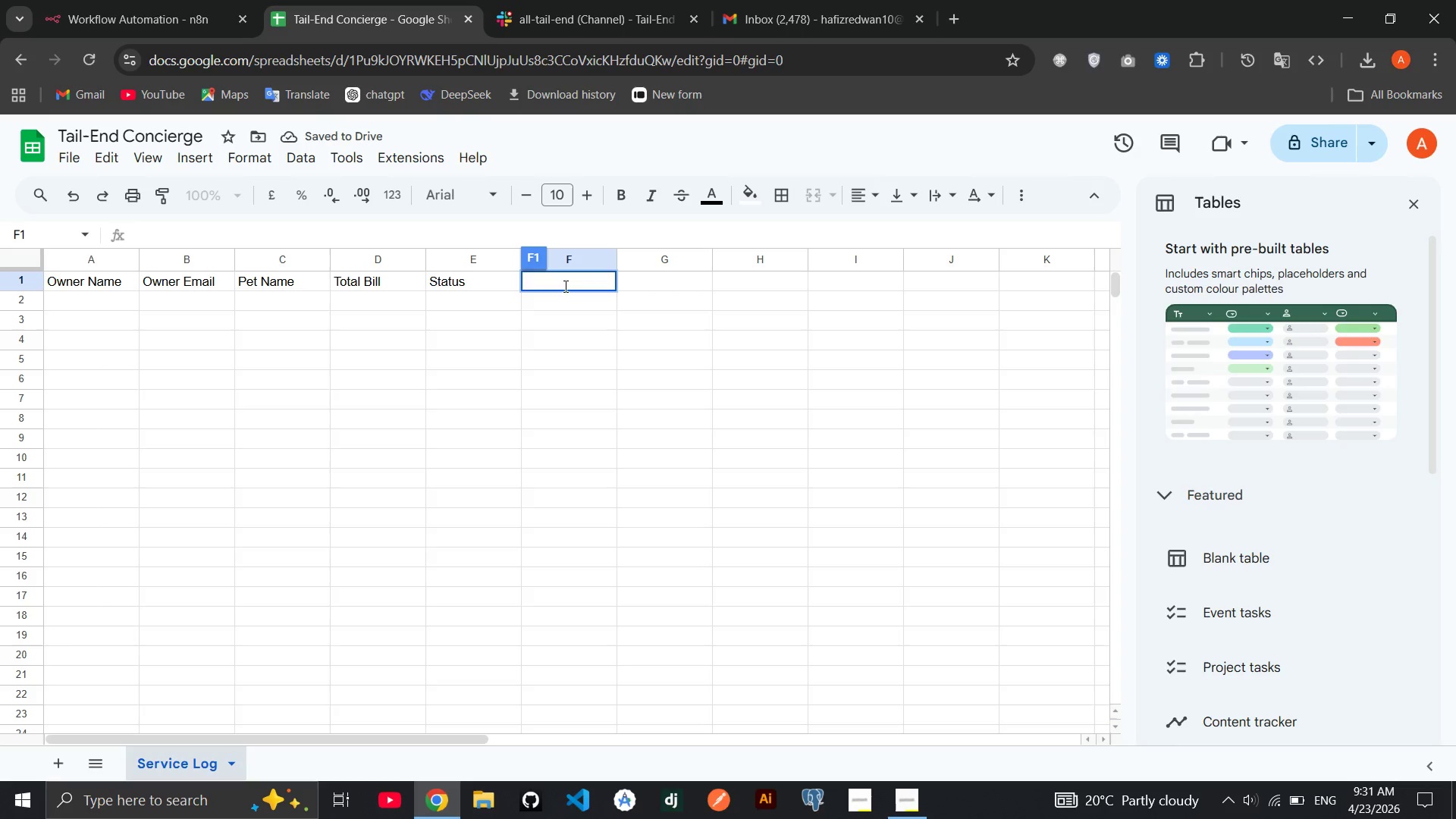 
double_click([564, 286])
 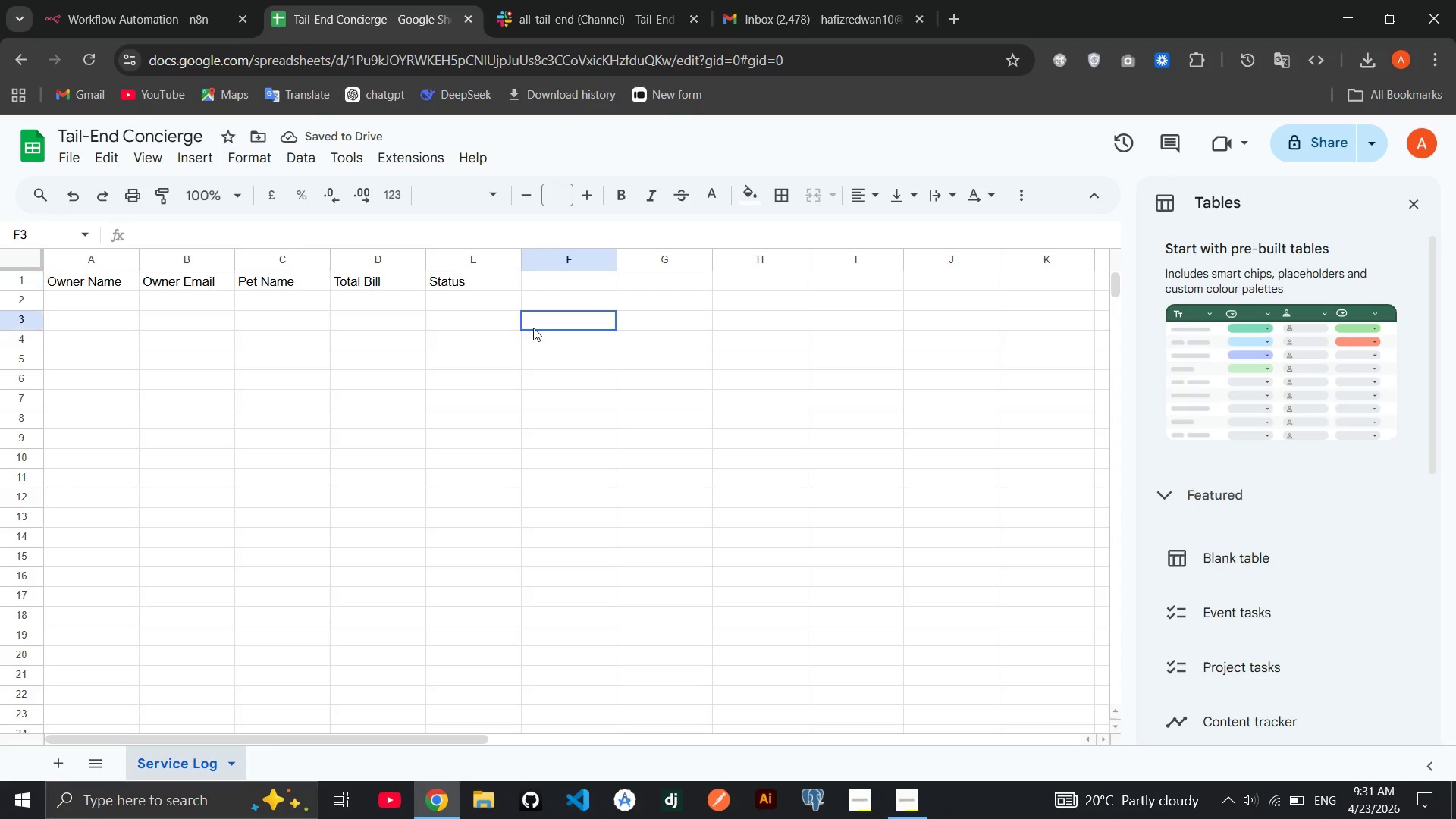 
left_click([533, 328])
 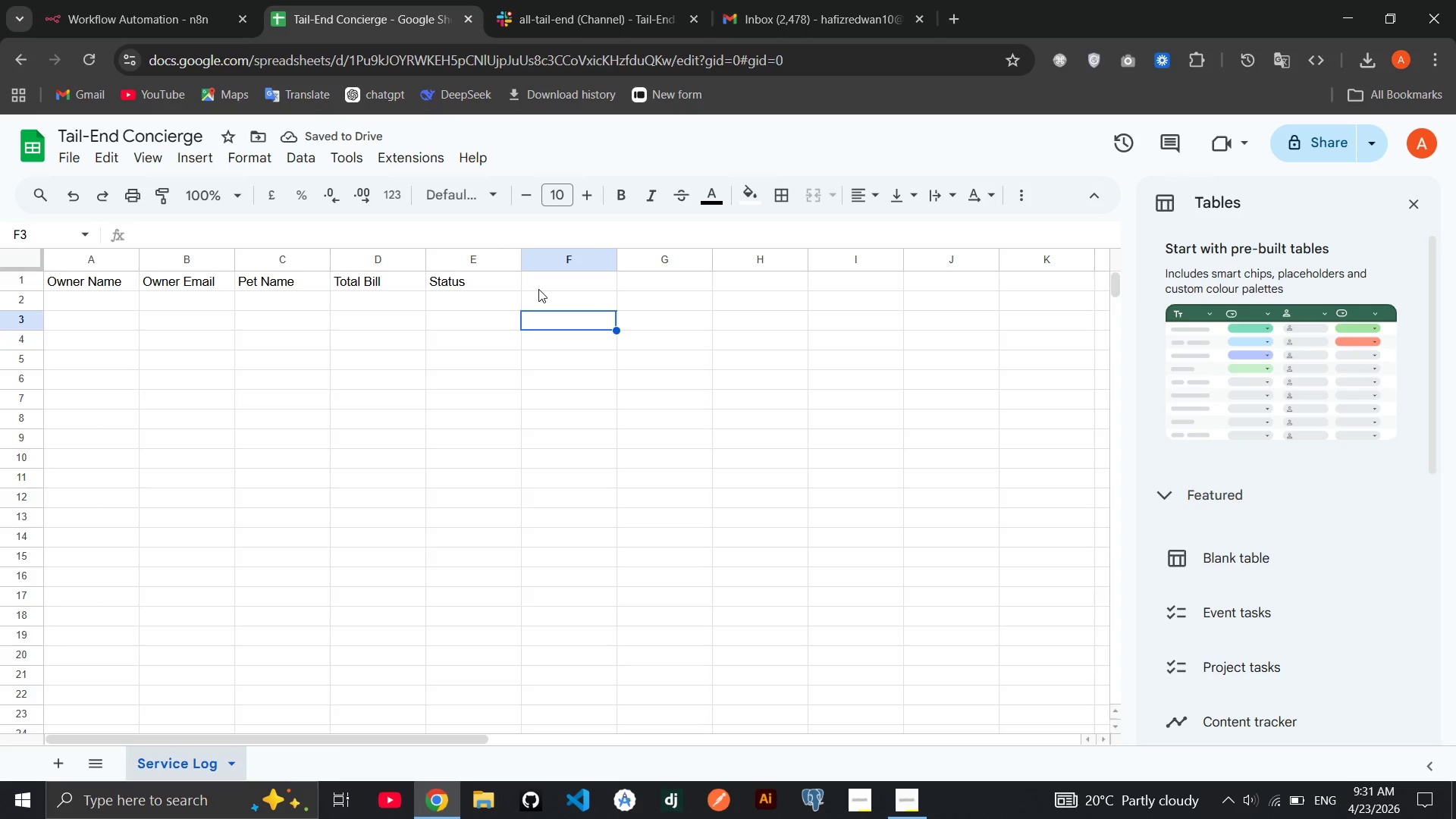 
left_click([538, 289])
 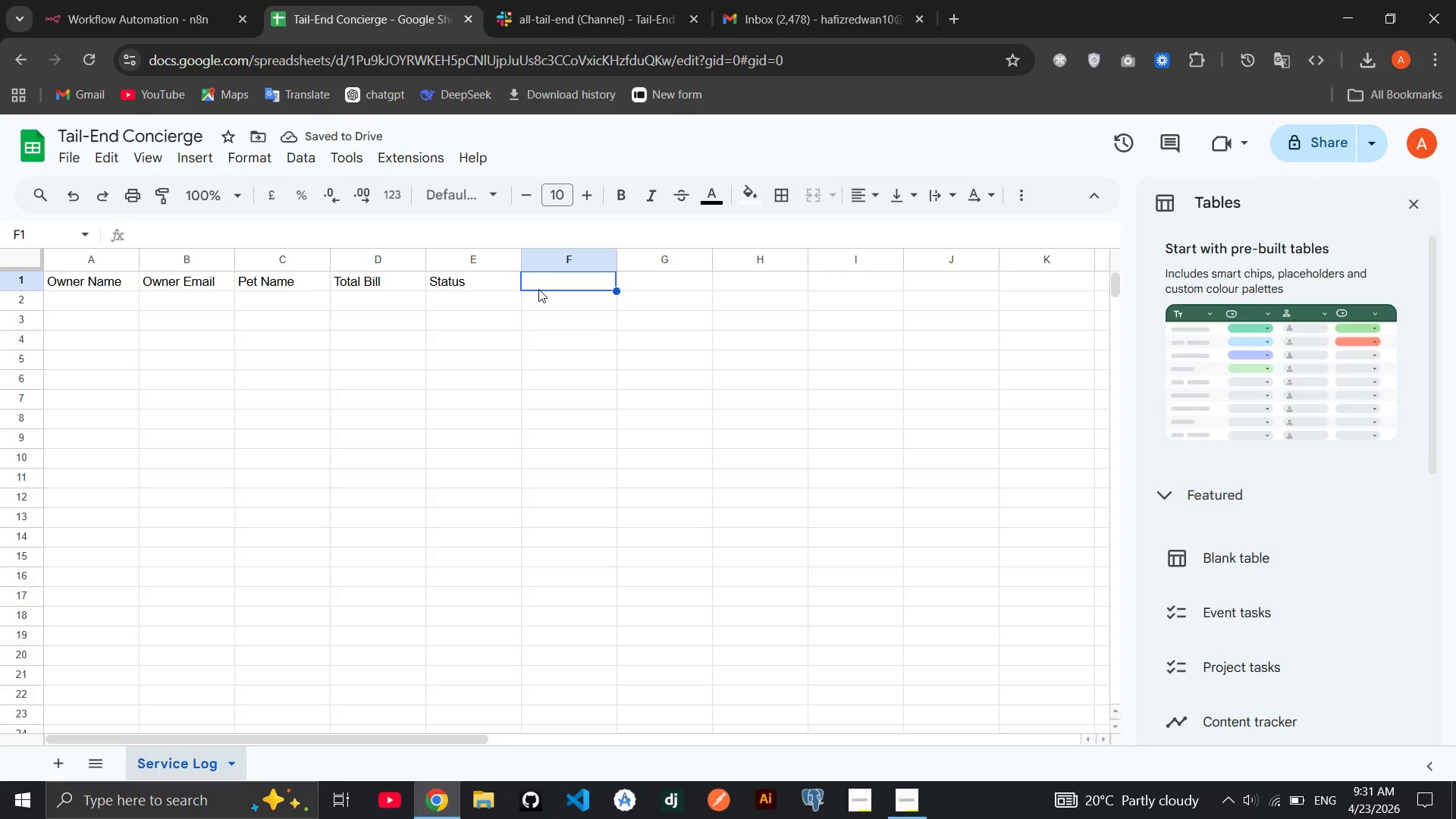 
type(ss)
key(Backspace)
key(Backspace)
type(New Customer)
key(Tab)
type(Grooming Report Link)
key(Tab)
type(Technician)
key(Tab)
type(Date)
 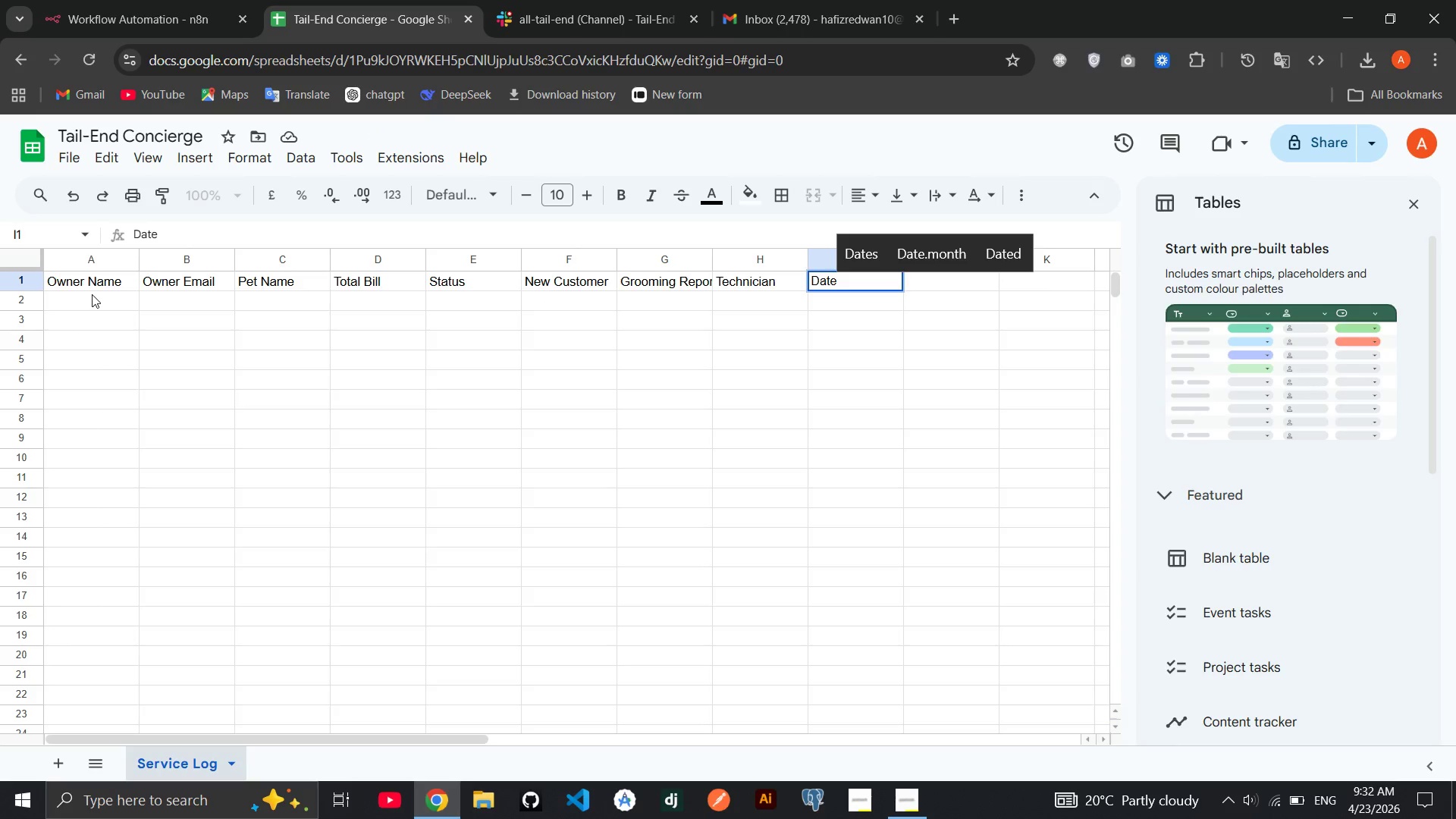 
left_click([88, 297])
 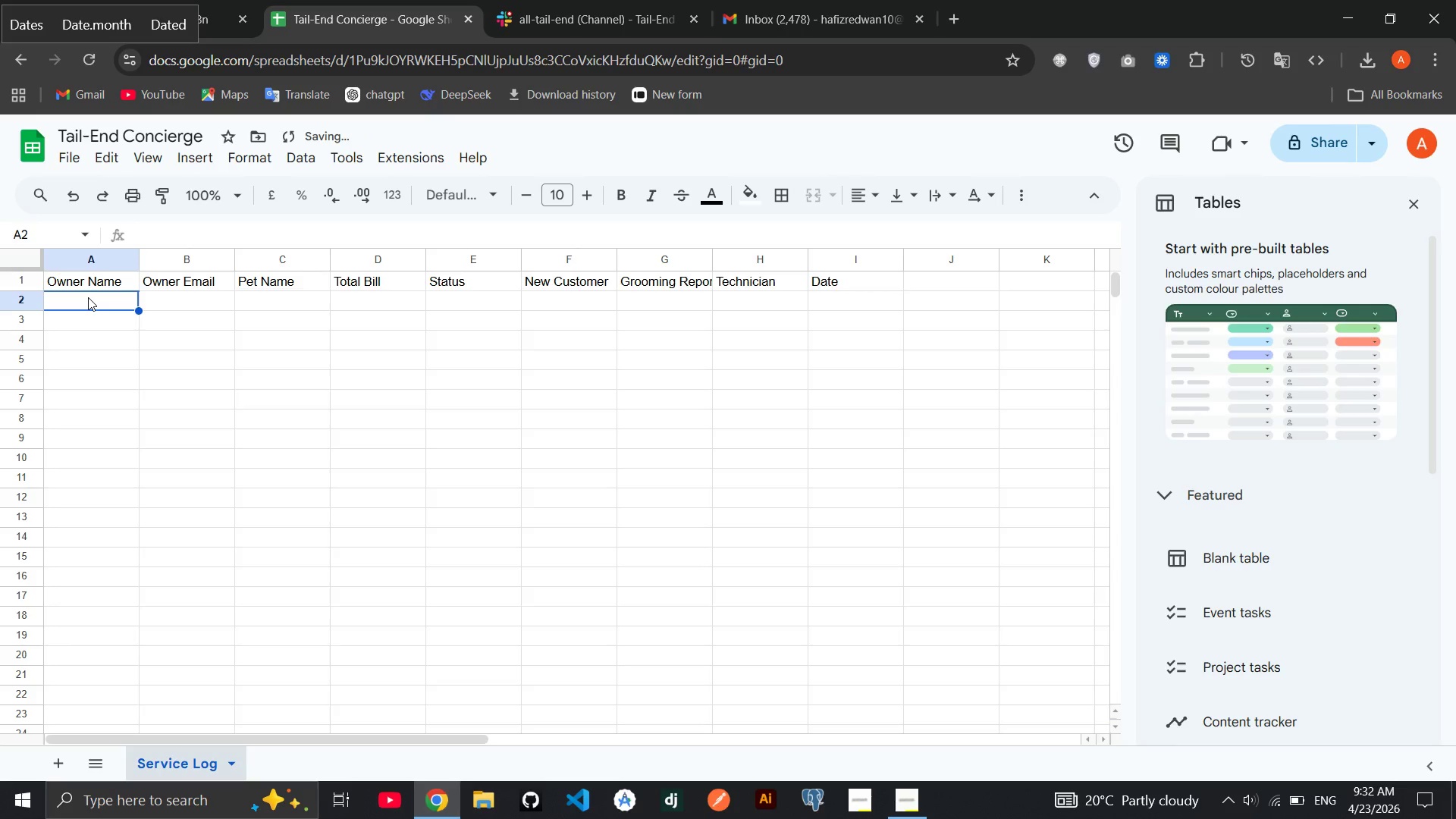 
type(Sarah Bloom)
key(Tab)
type(hfizre)
 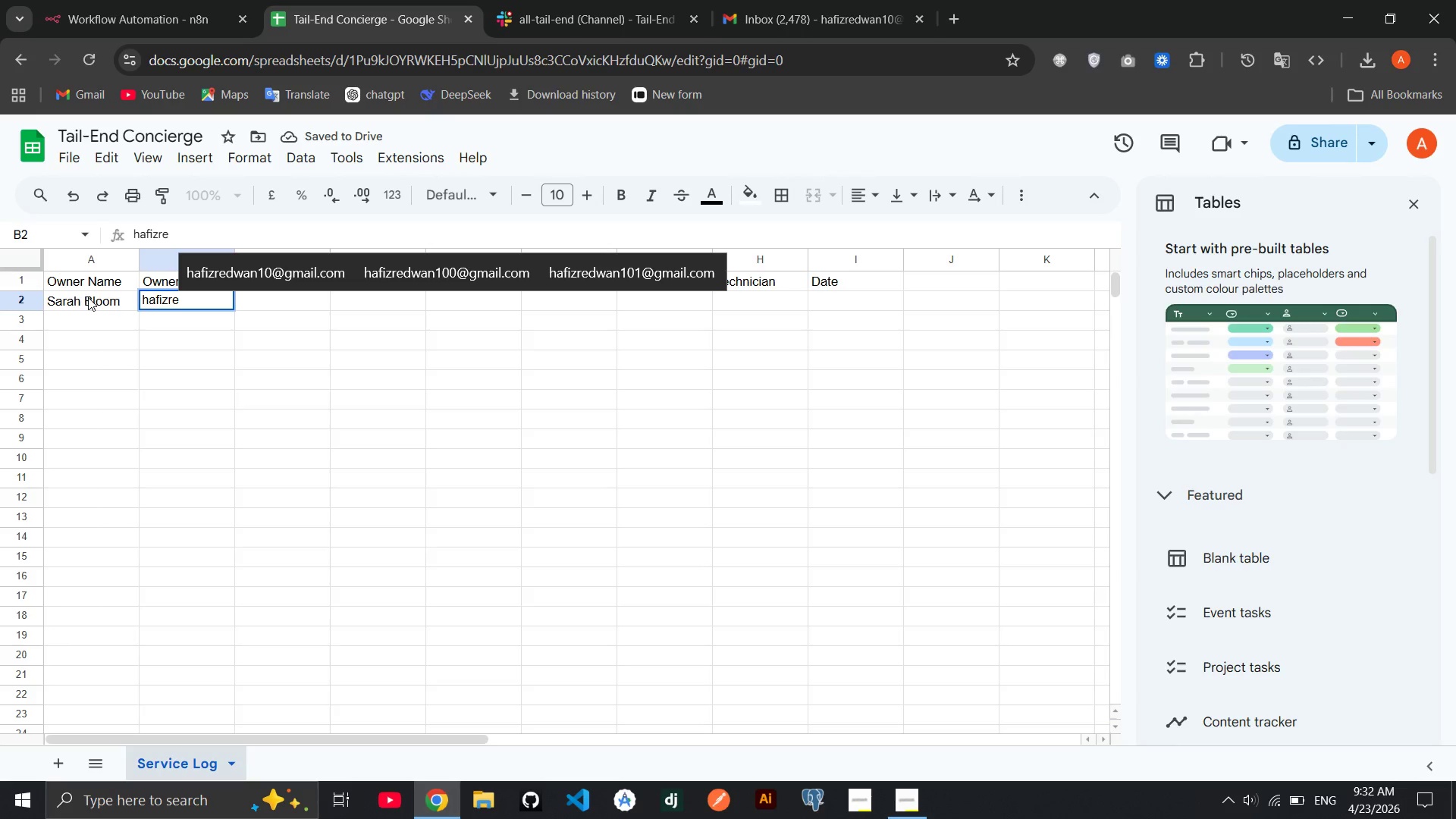 
left_click([199, 274])
 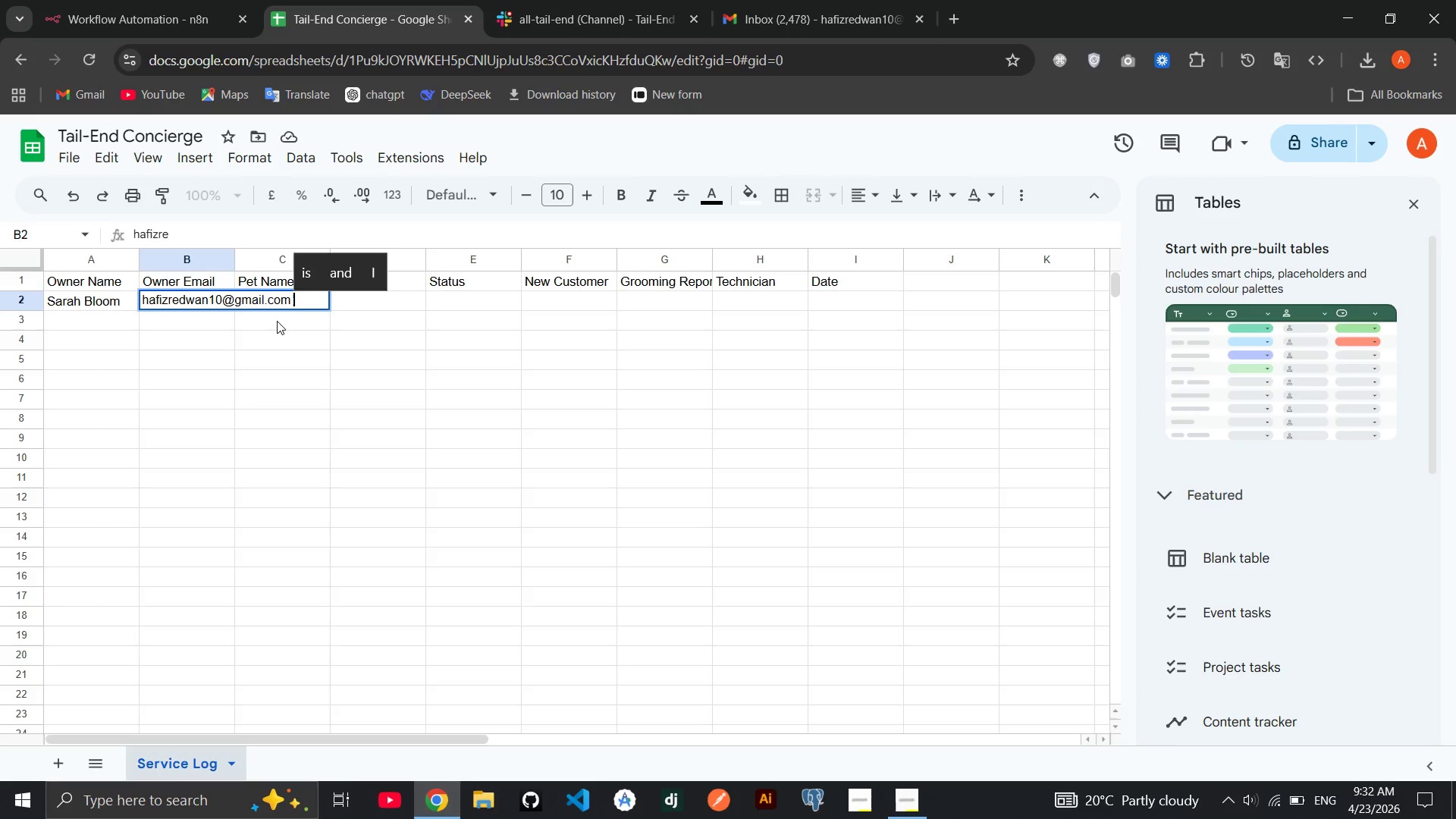 
left_click([277, 321])
 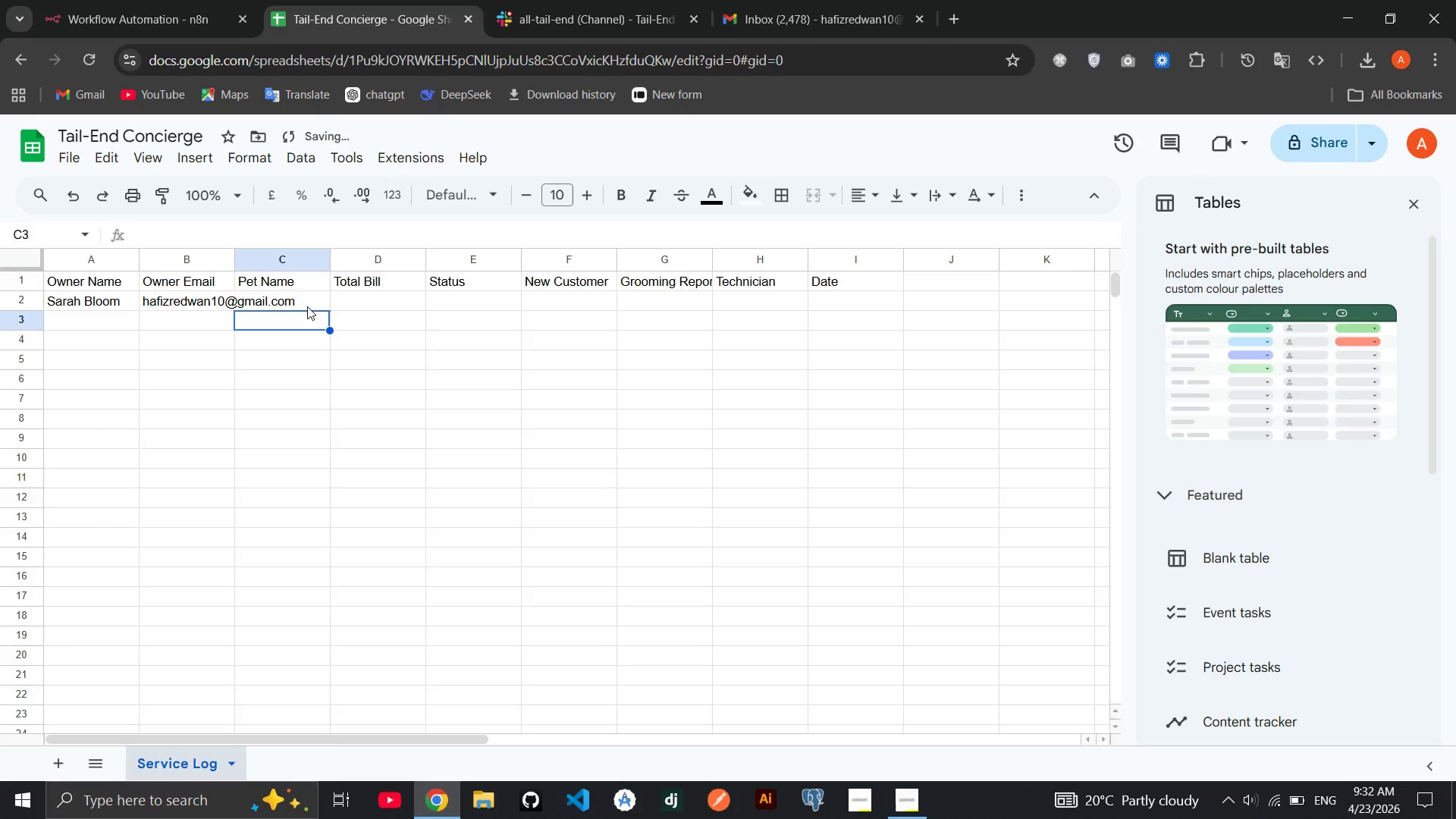 
left_click([307, 306])
 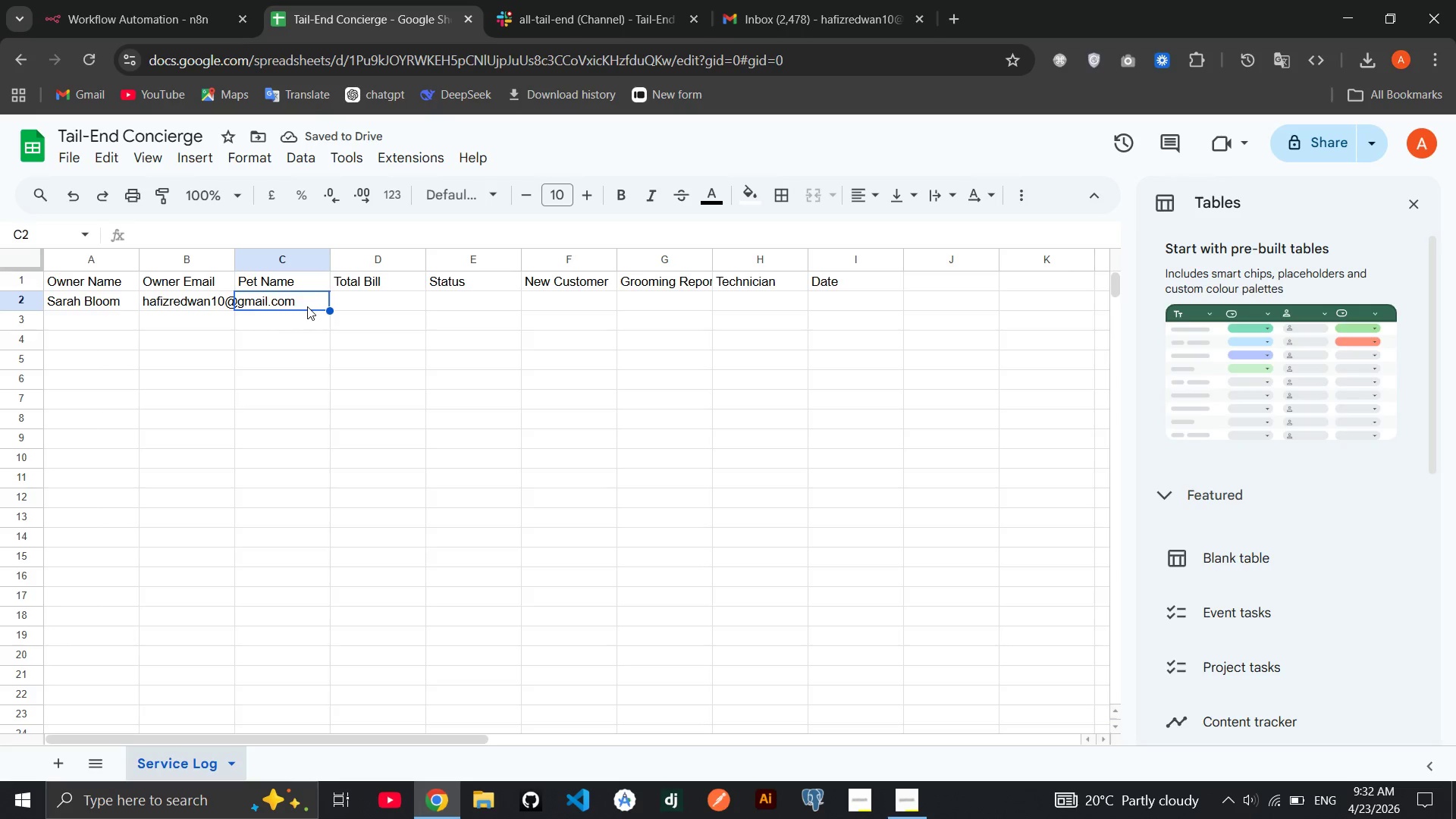 
type(Duchess)
key(Tab)
 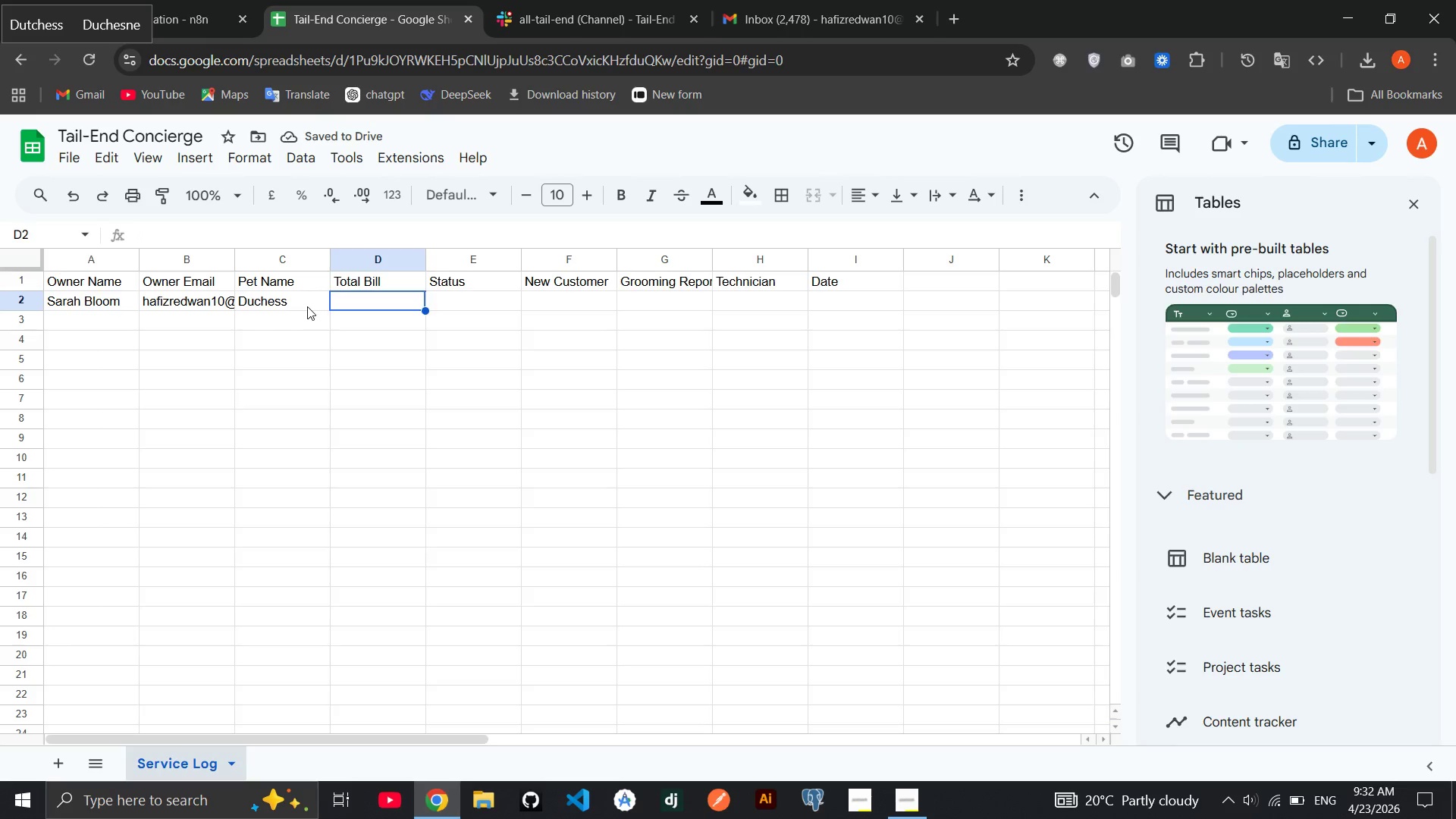 
type(Full Lion Cut)
key(Tab)
type(220)
key(Tab)
type(B)
key(Backspace)
type(No)
key(Tab)
 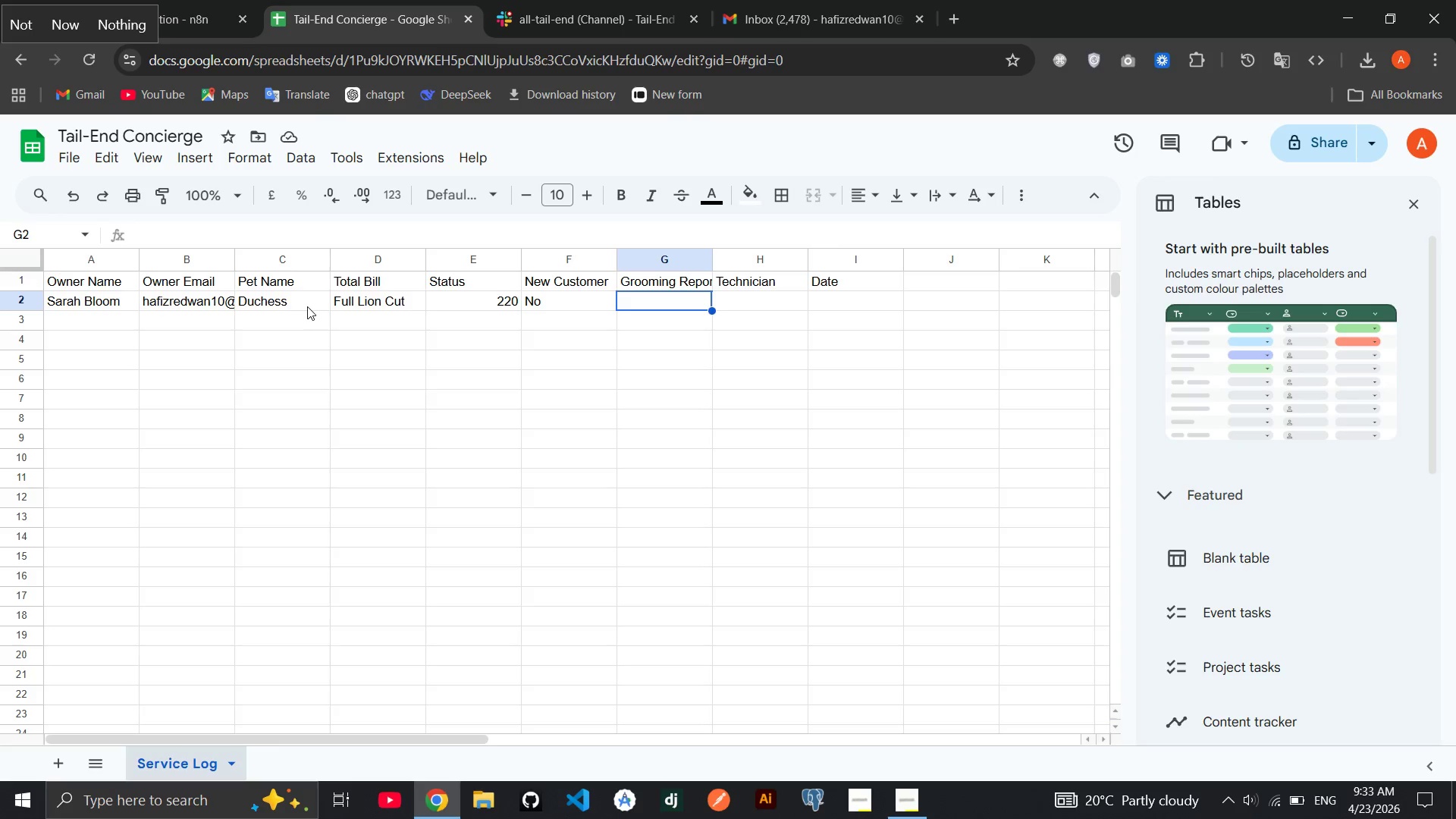 
wait(6.94)
 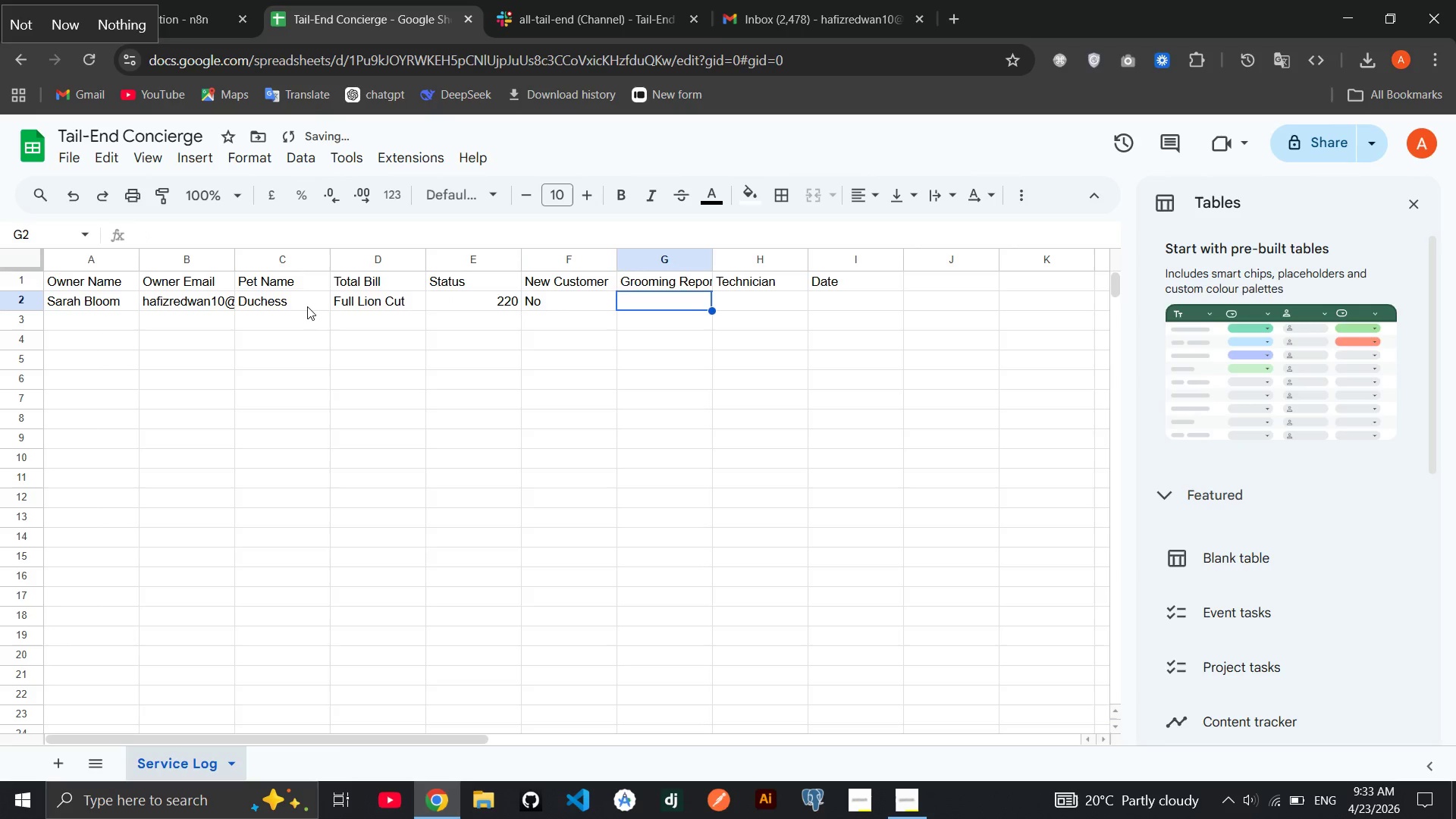 
type(htt)
 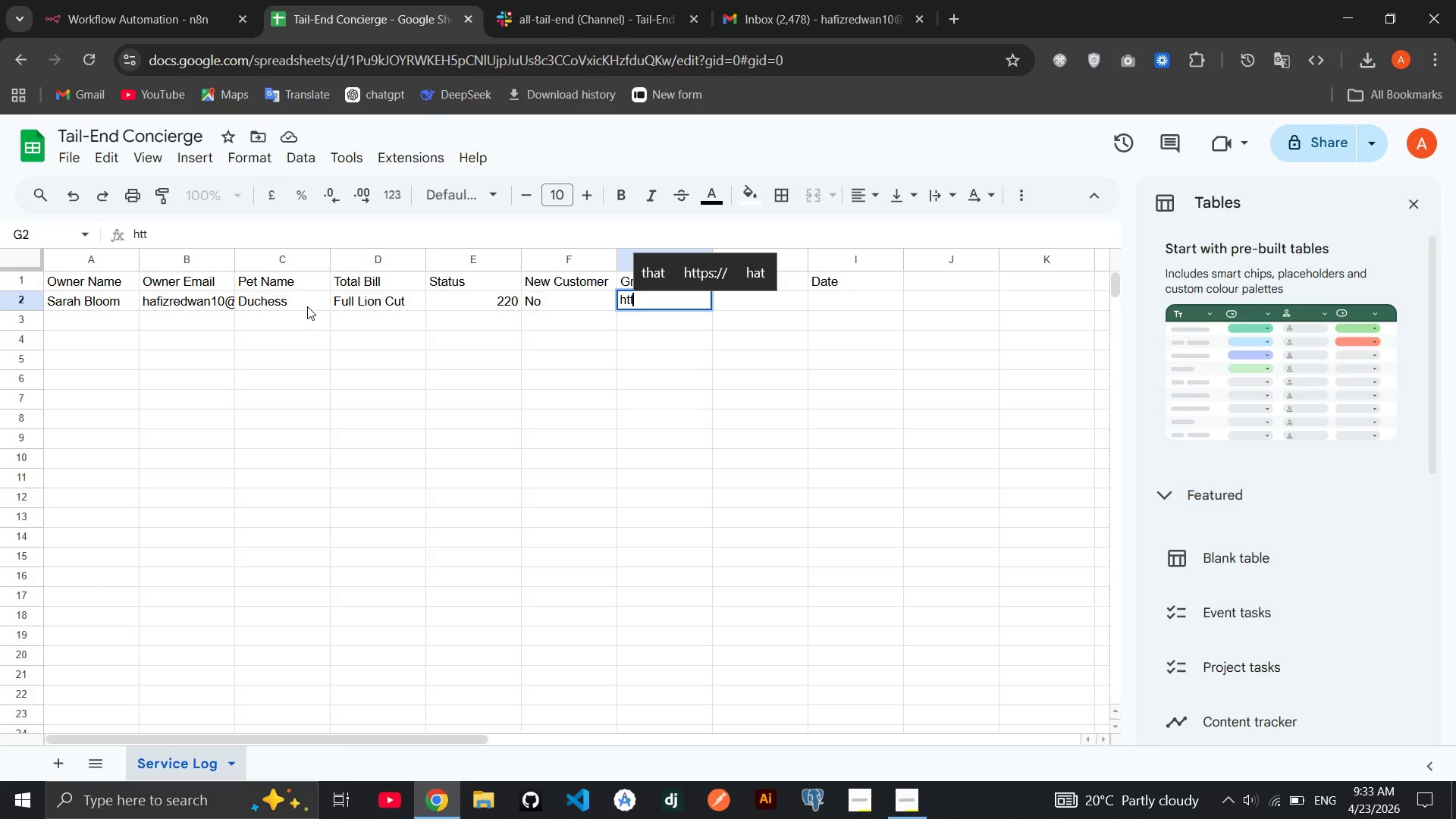 
key(ArrowUp)
 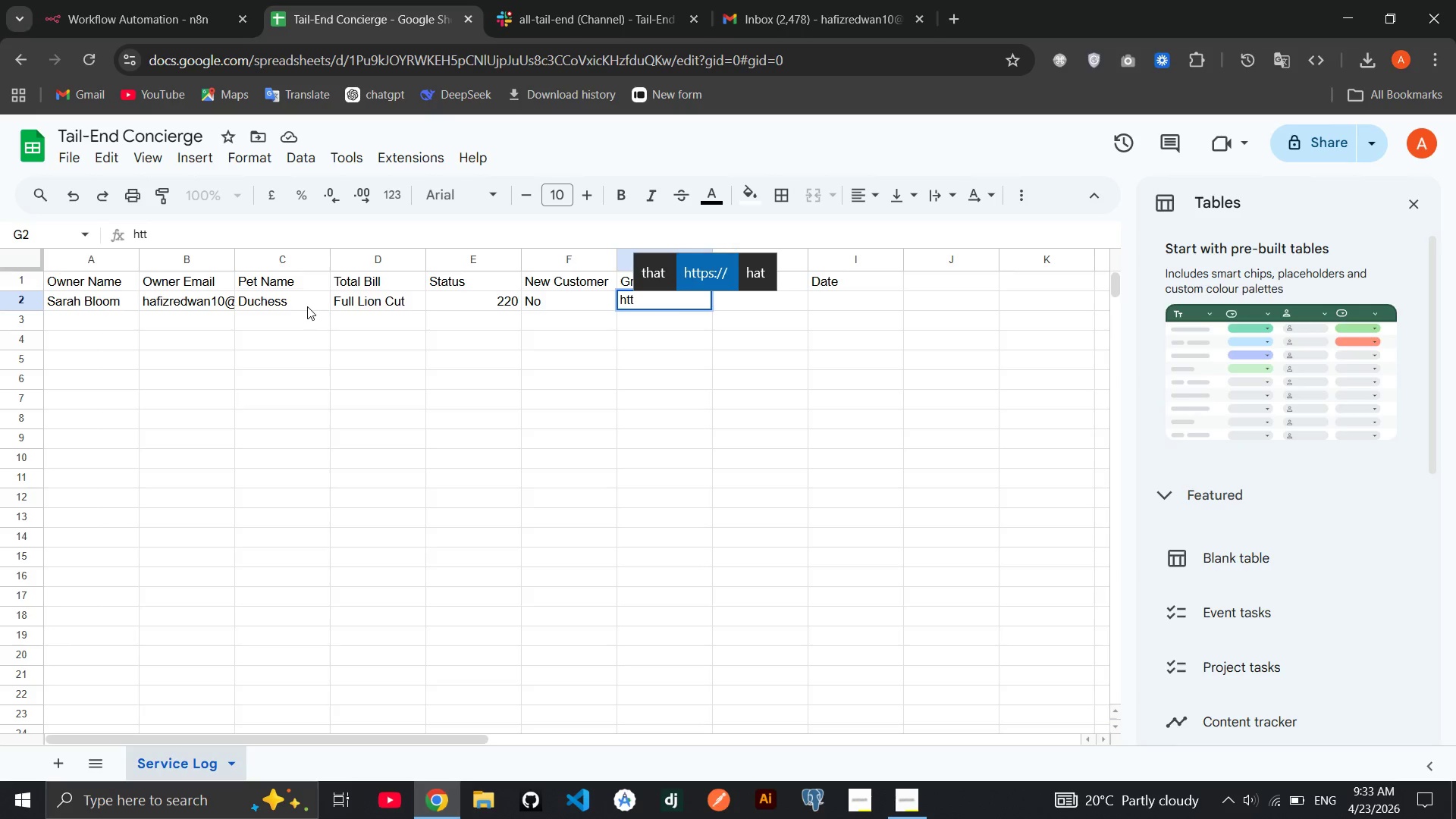 
key(ArrowRight)
 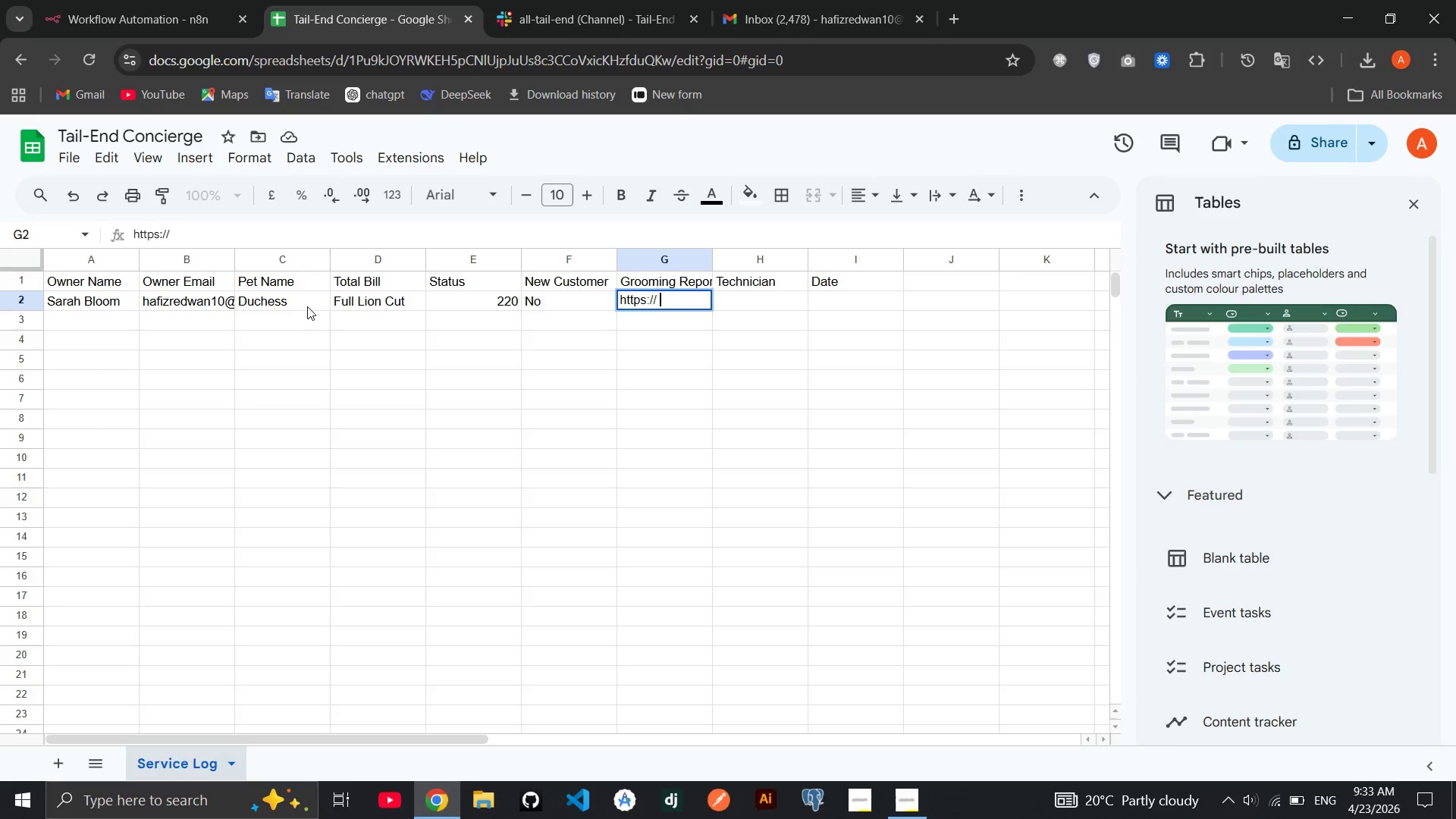 
key(Enter)
 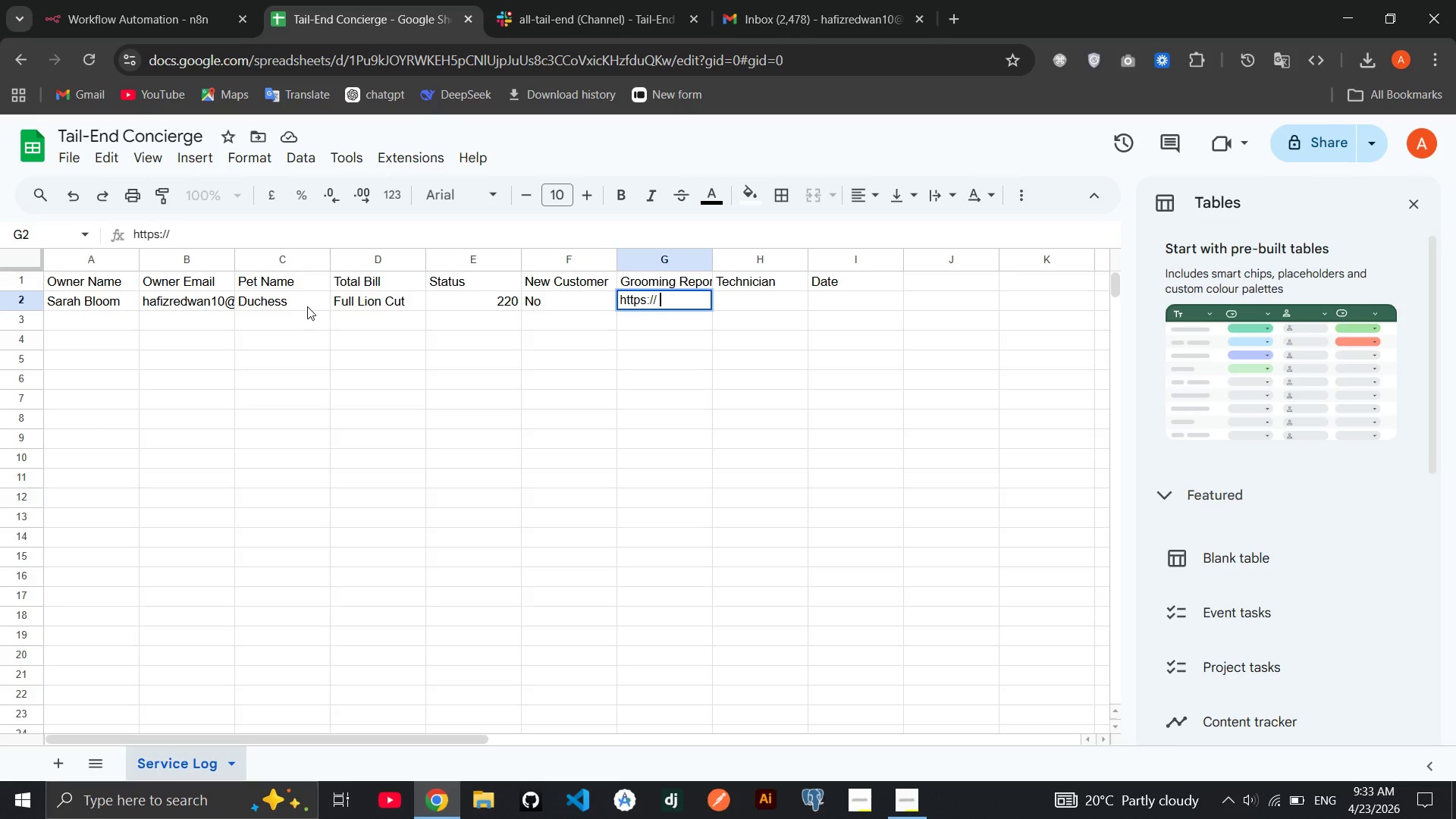 
key(ArrowLeft)
 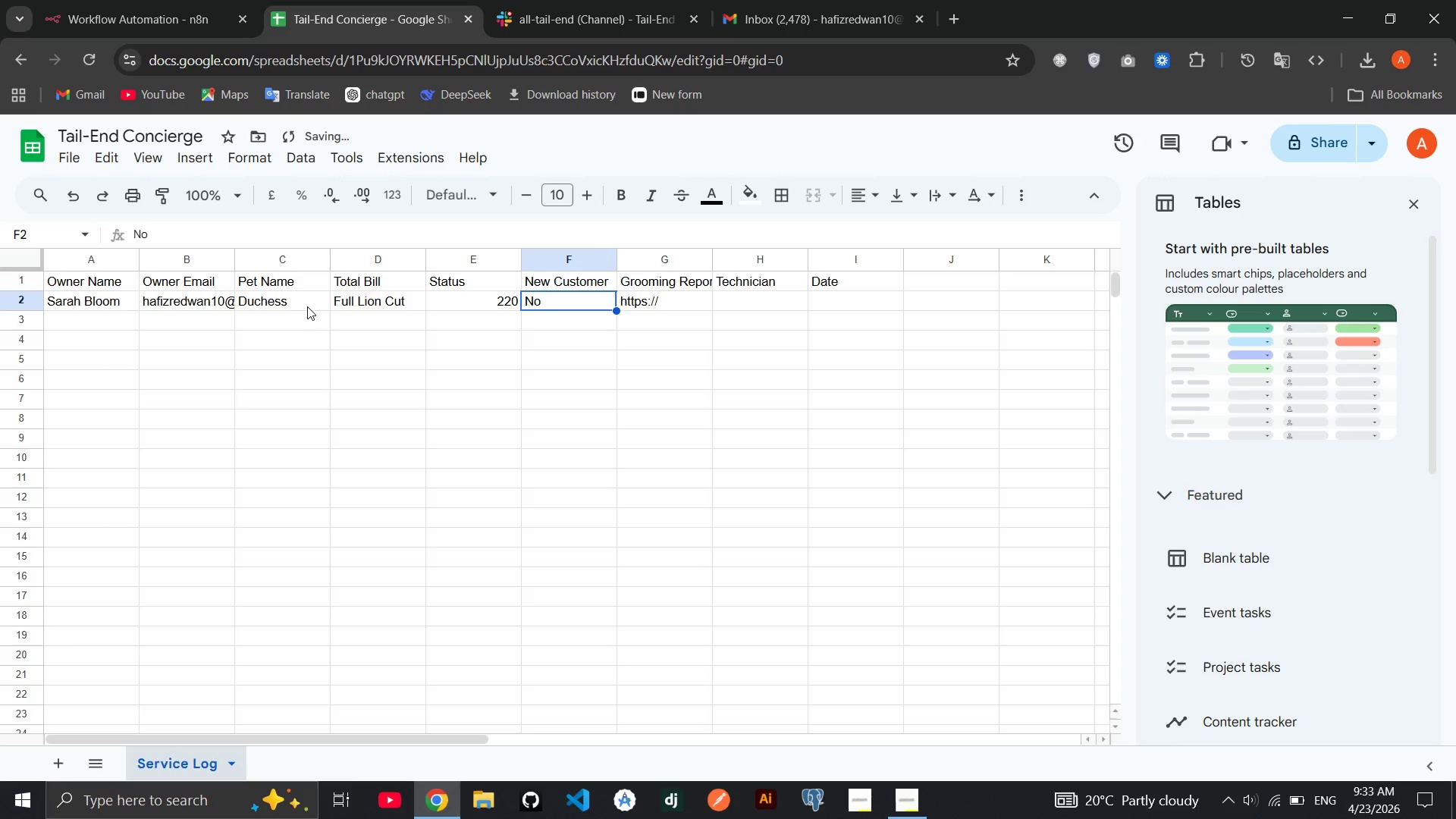 
key(ArrowRight)
 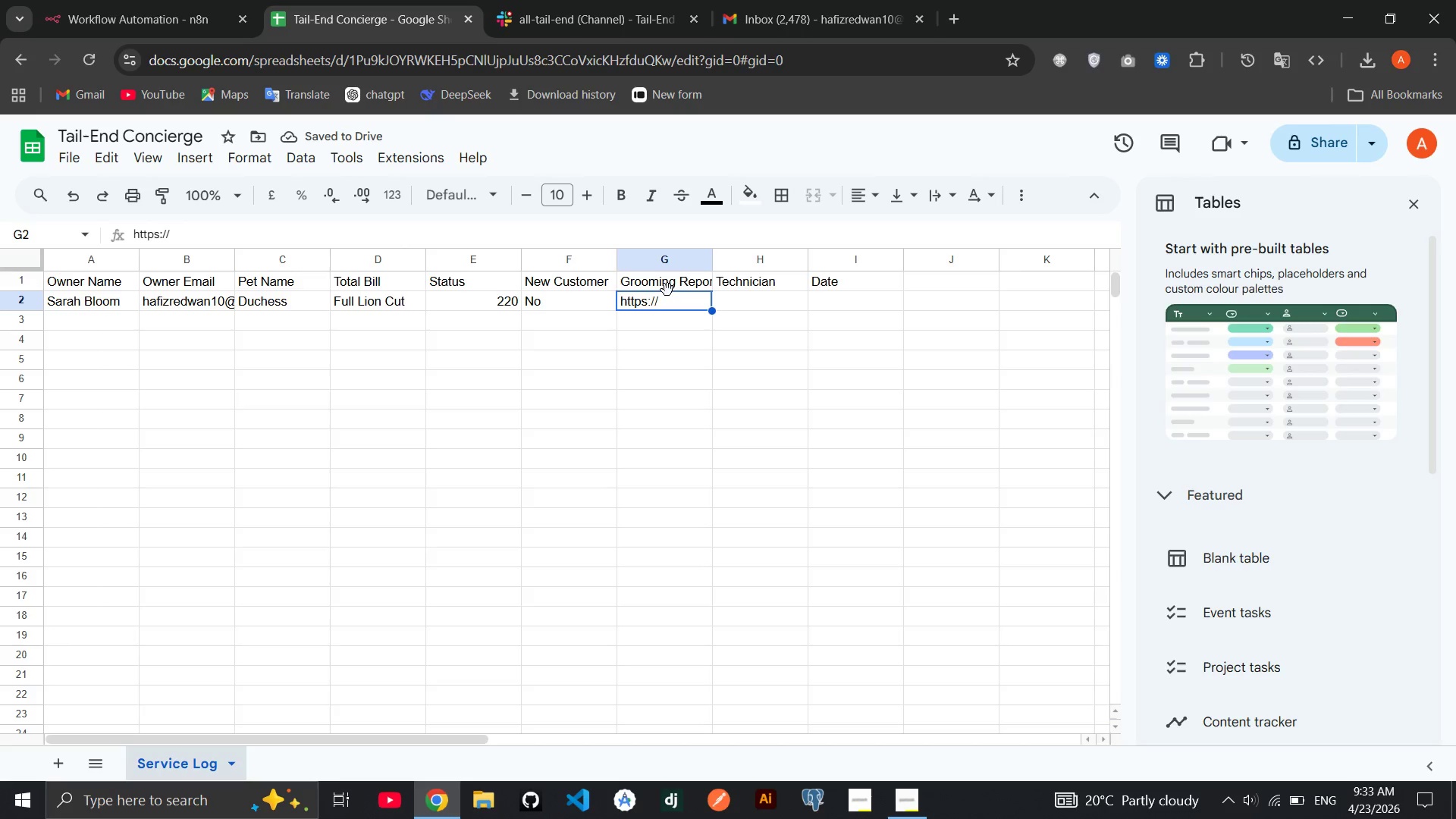 
left_click([667, 302])
 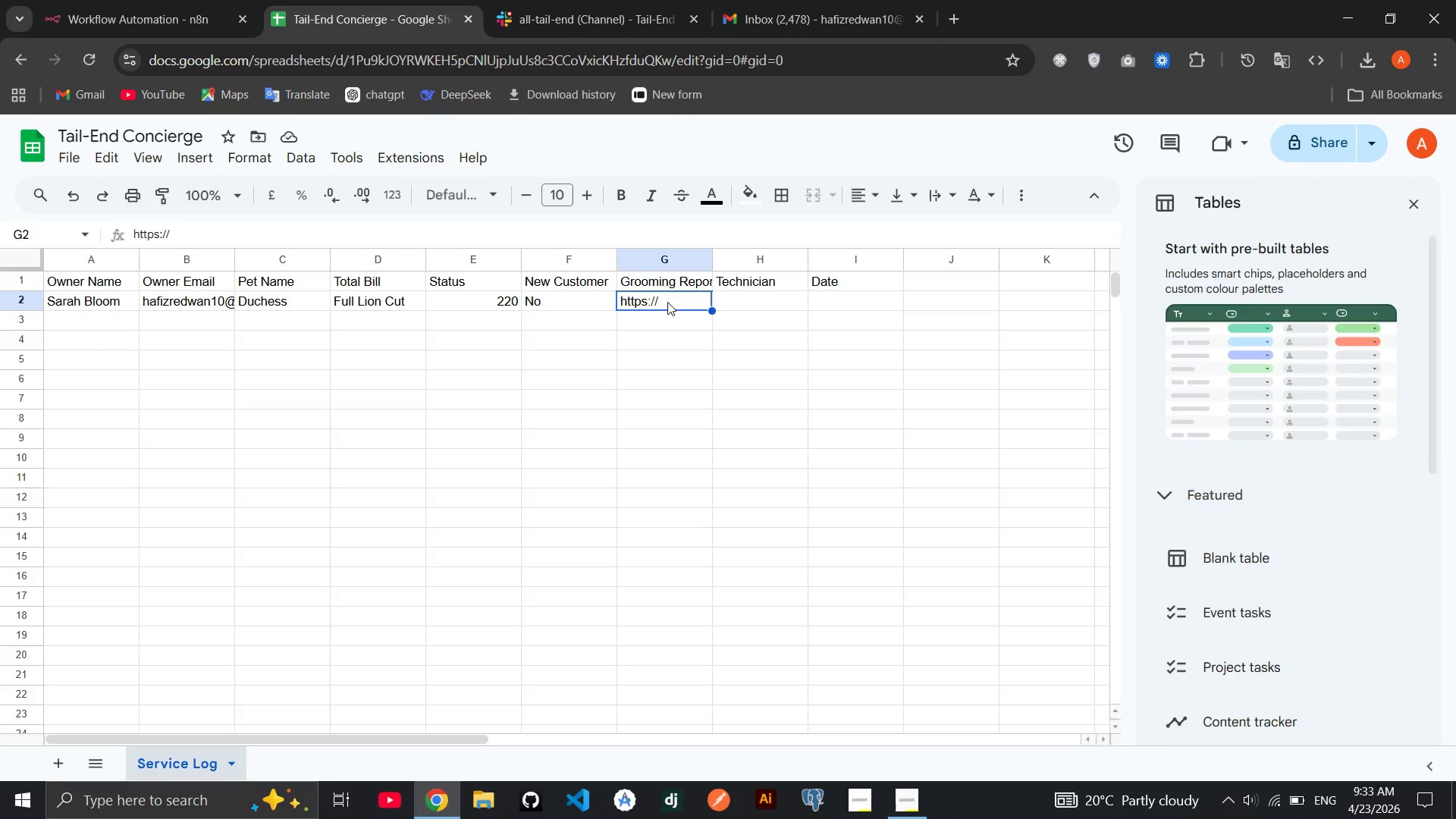 
double_click([667, 302])
 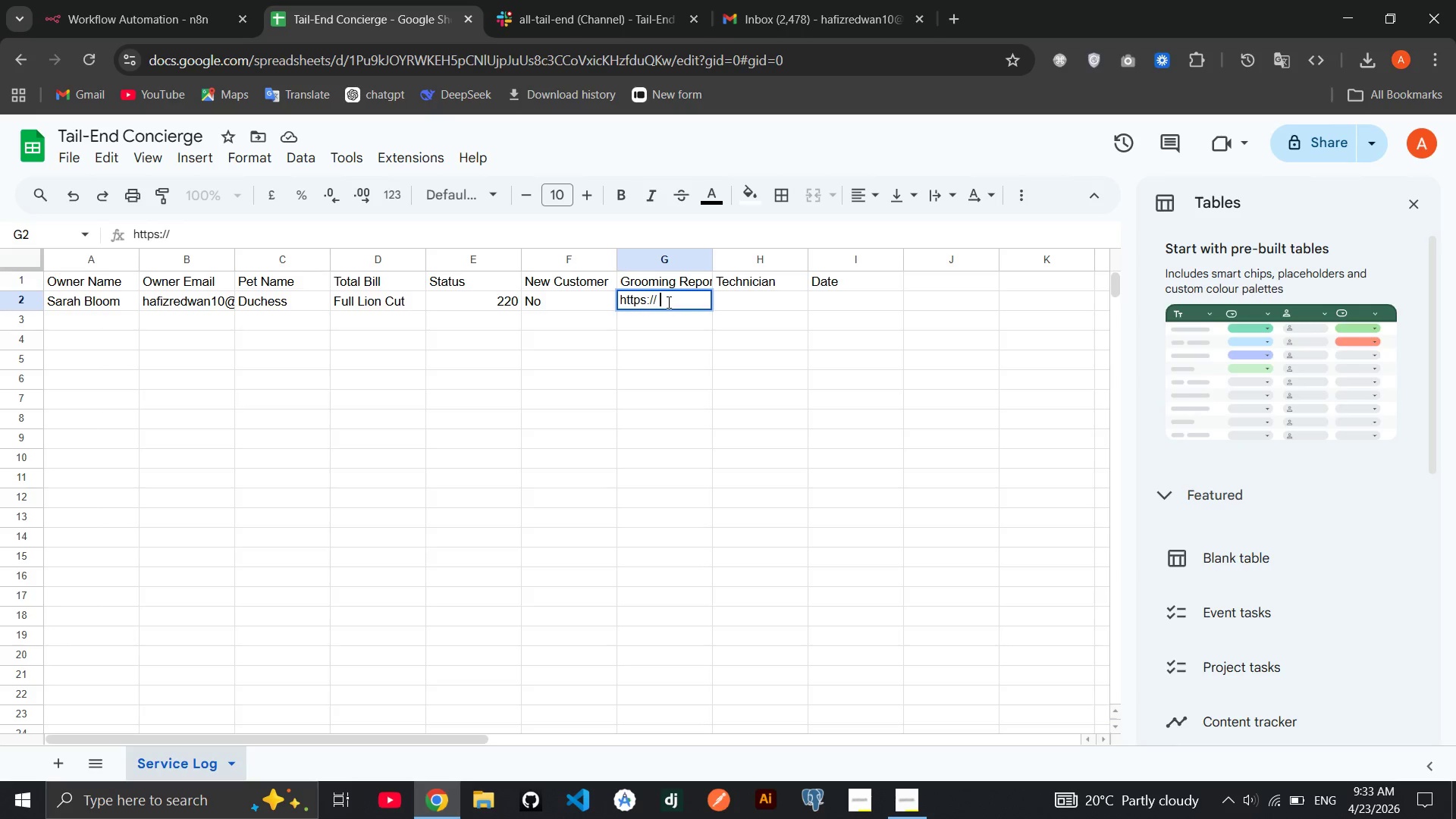 
key(ArrowLeft)
 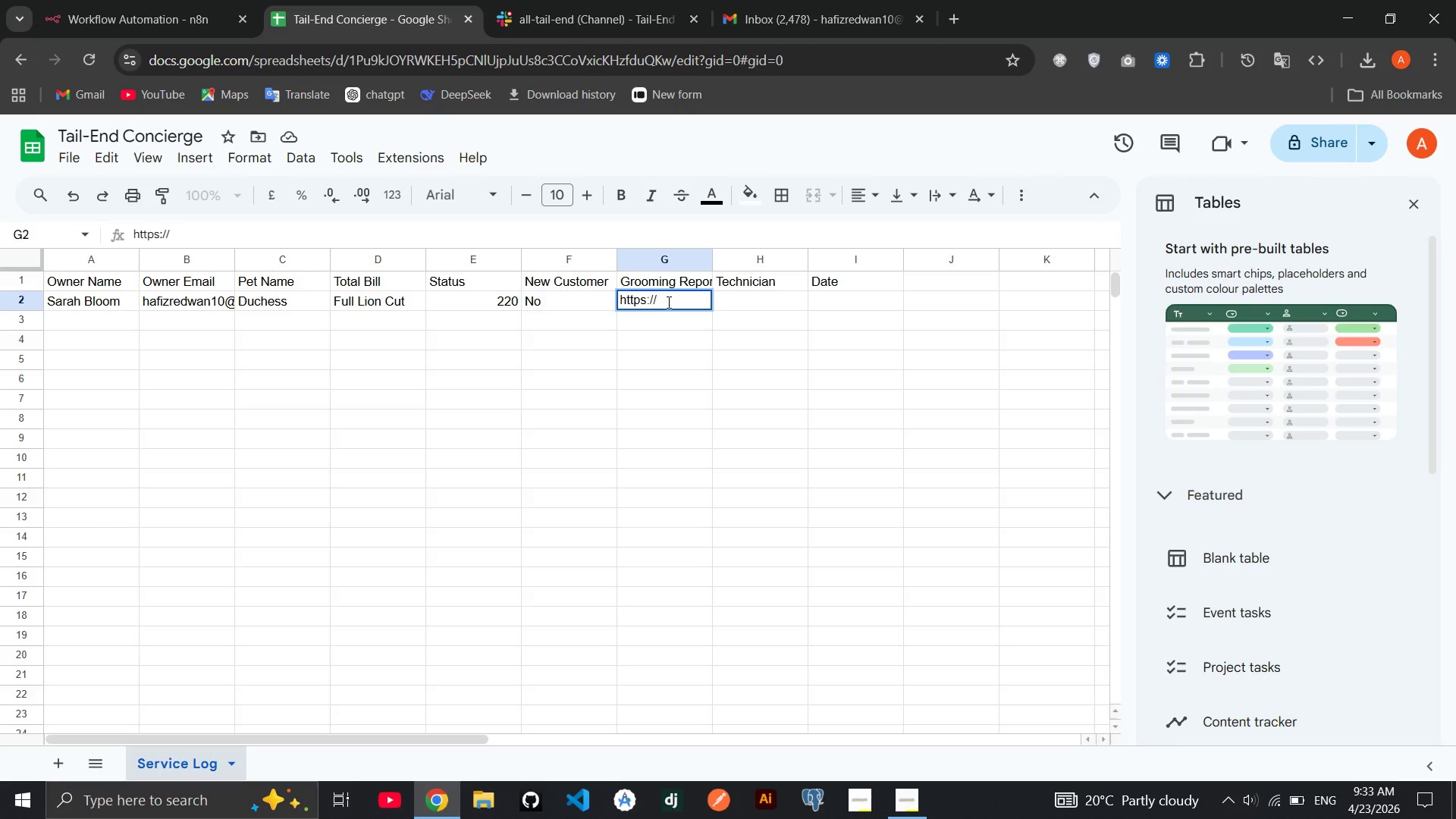 
type(drive)
 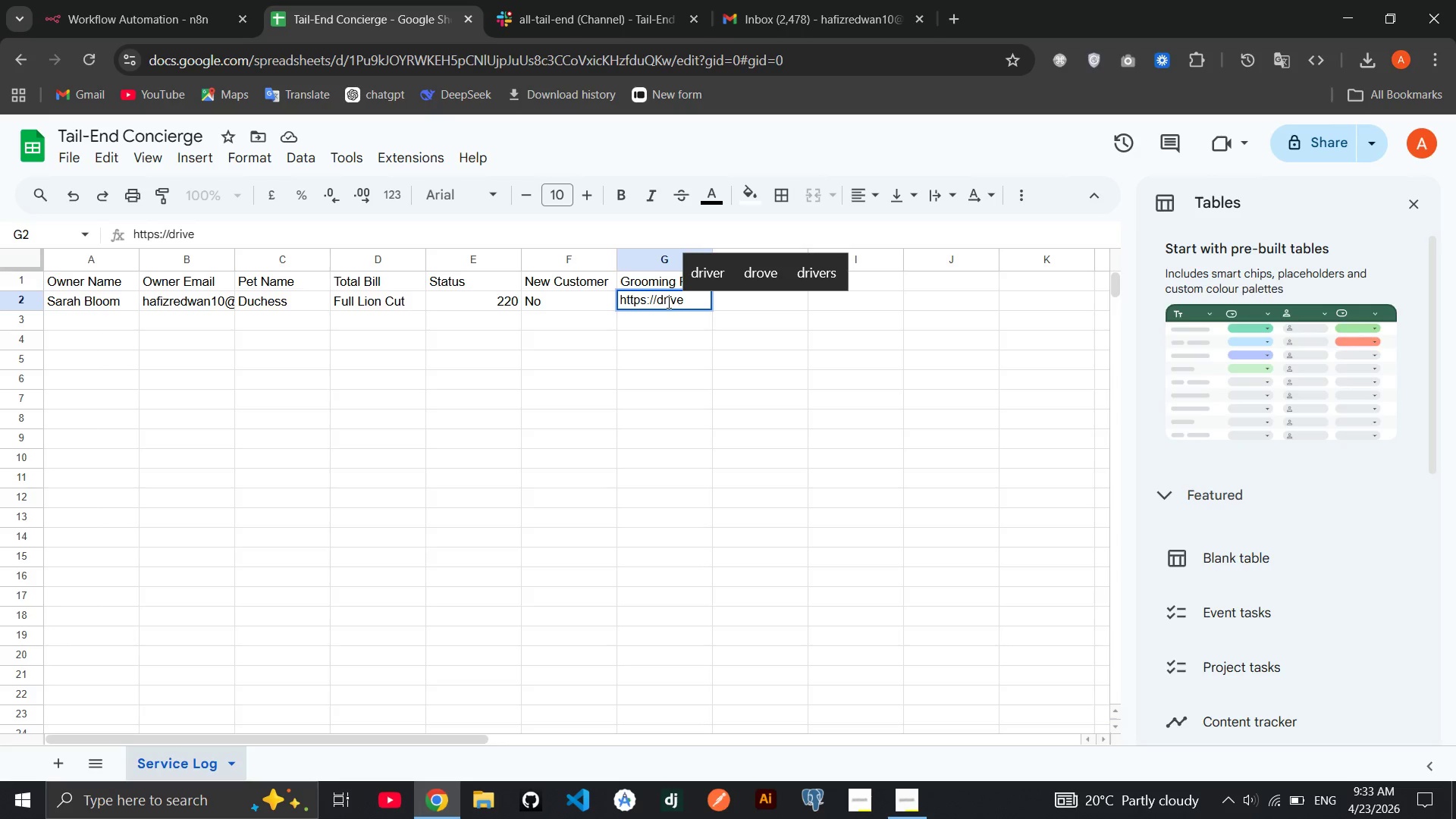 
type(.ggo)
key(Backspace)
key(Backspace)
type(oogle.com/report1)
key(Tab)
type(Maya Chen)
key(Tab)
type(2025-04-14)
 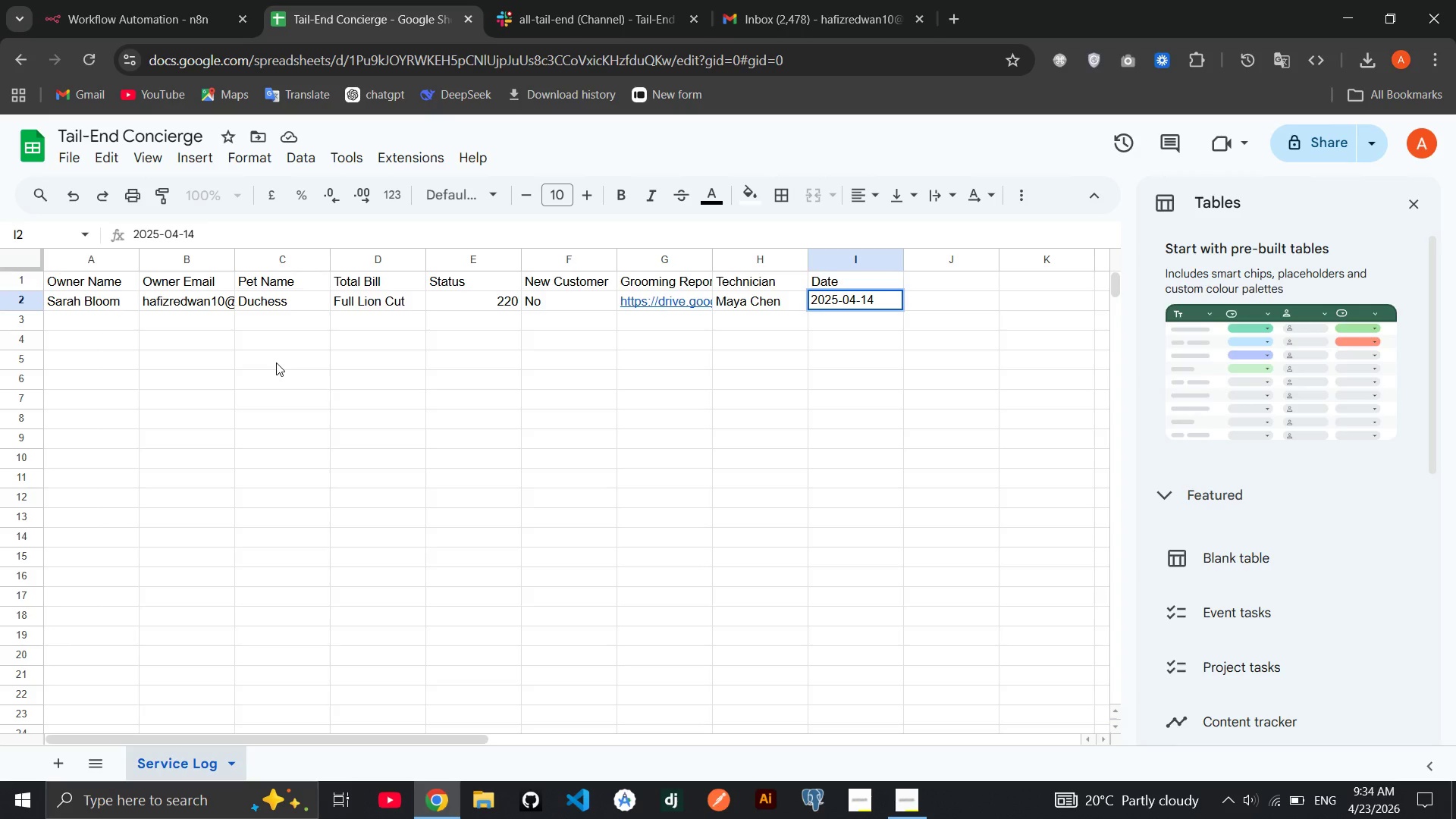 
key(Enter)
 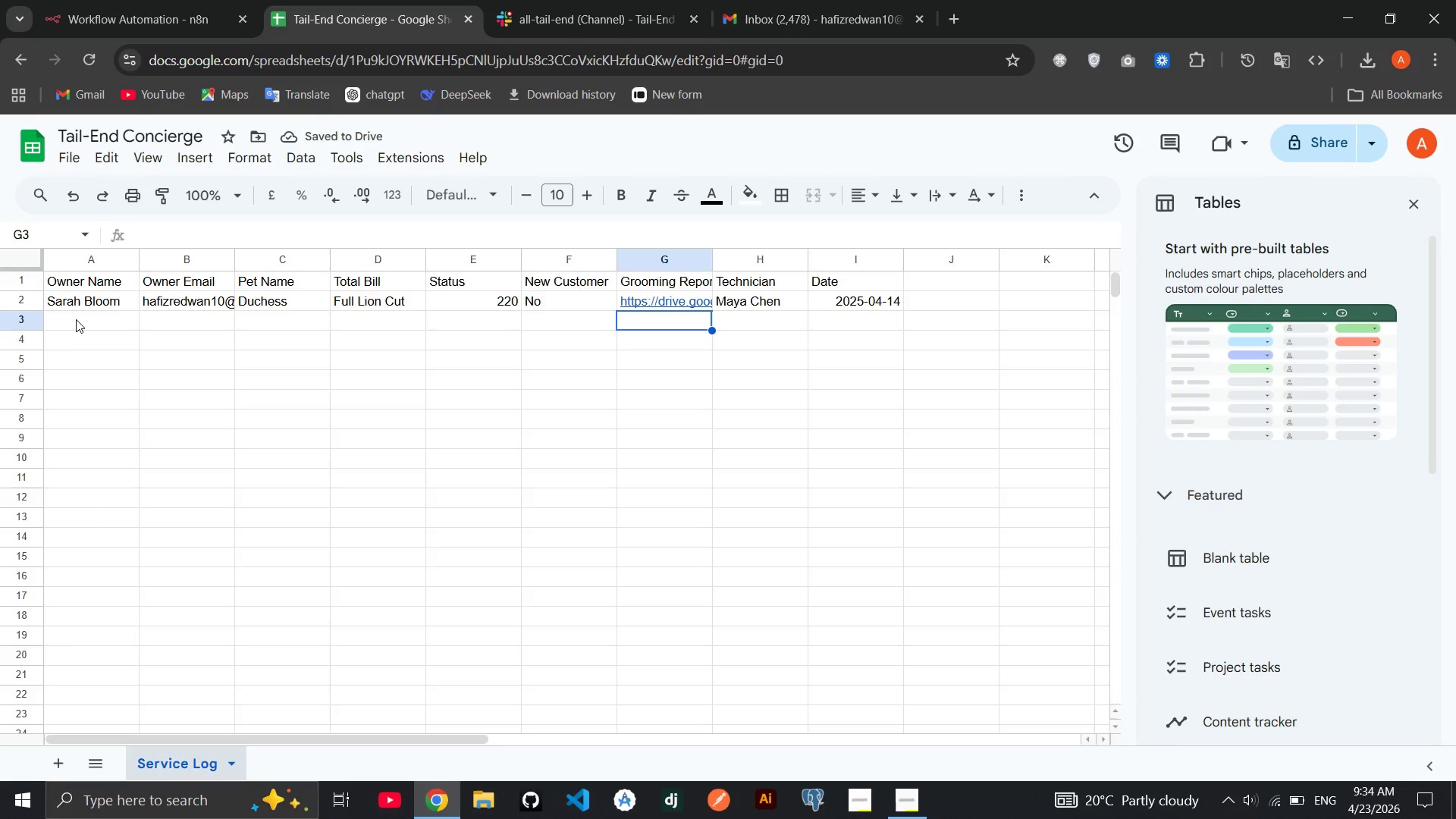 
left_click([75, 293])
 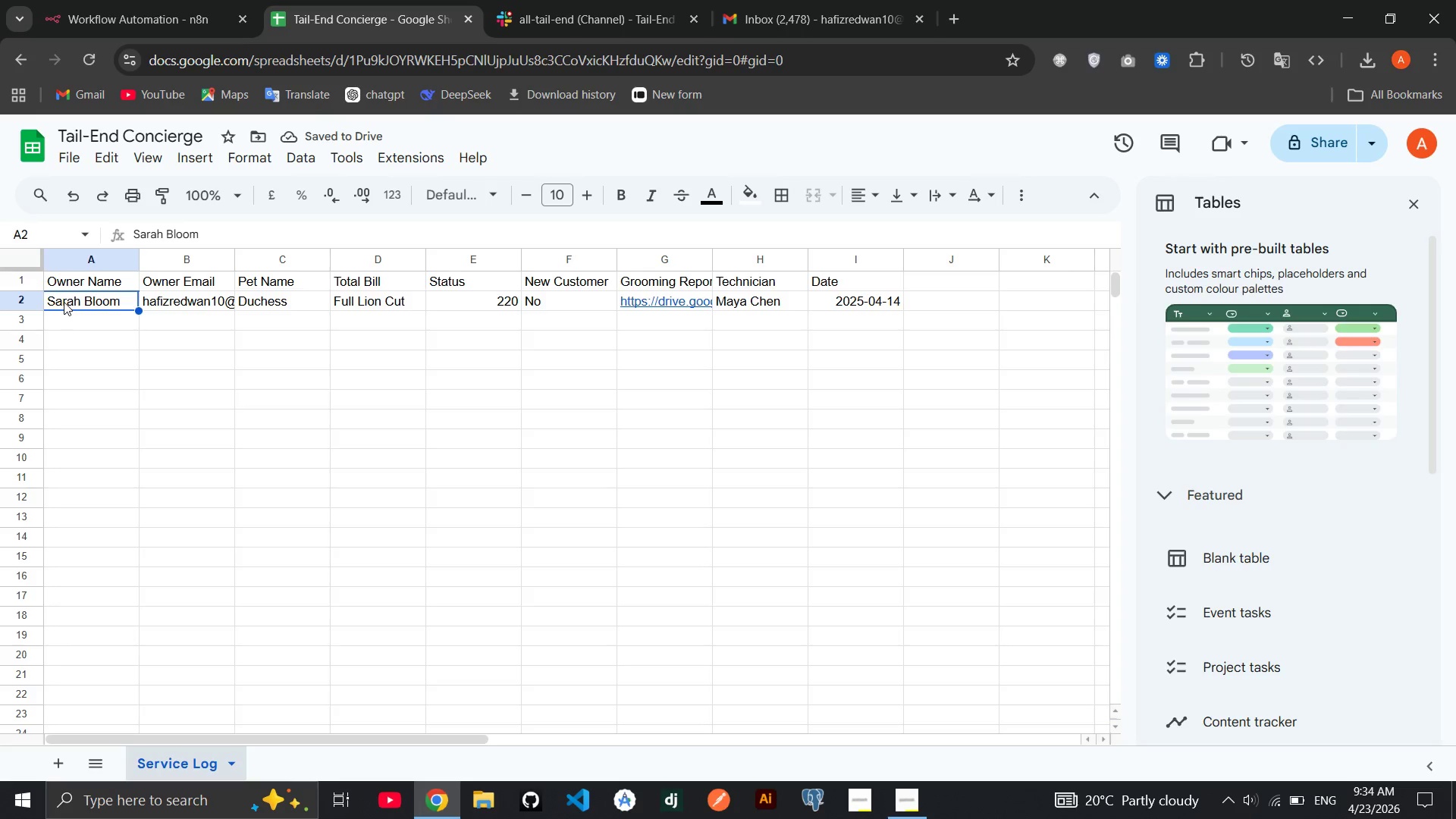 
left_click_drag(start_coordinate=[64, 302], to_coordinate=[815, 297])
 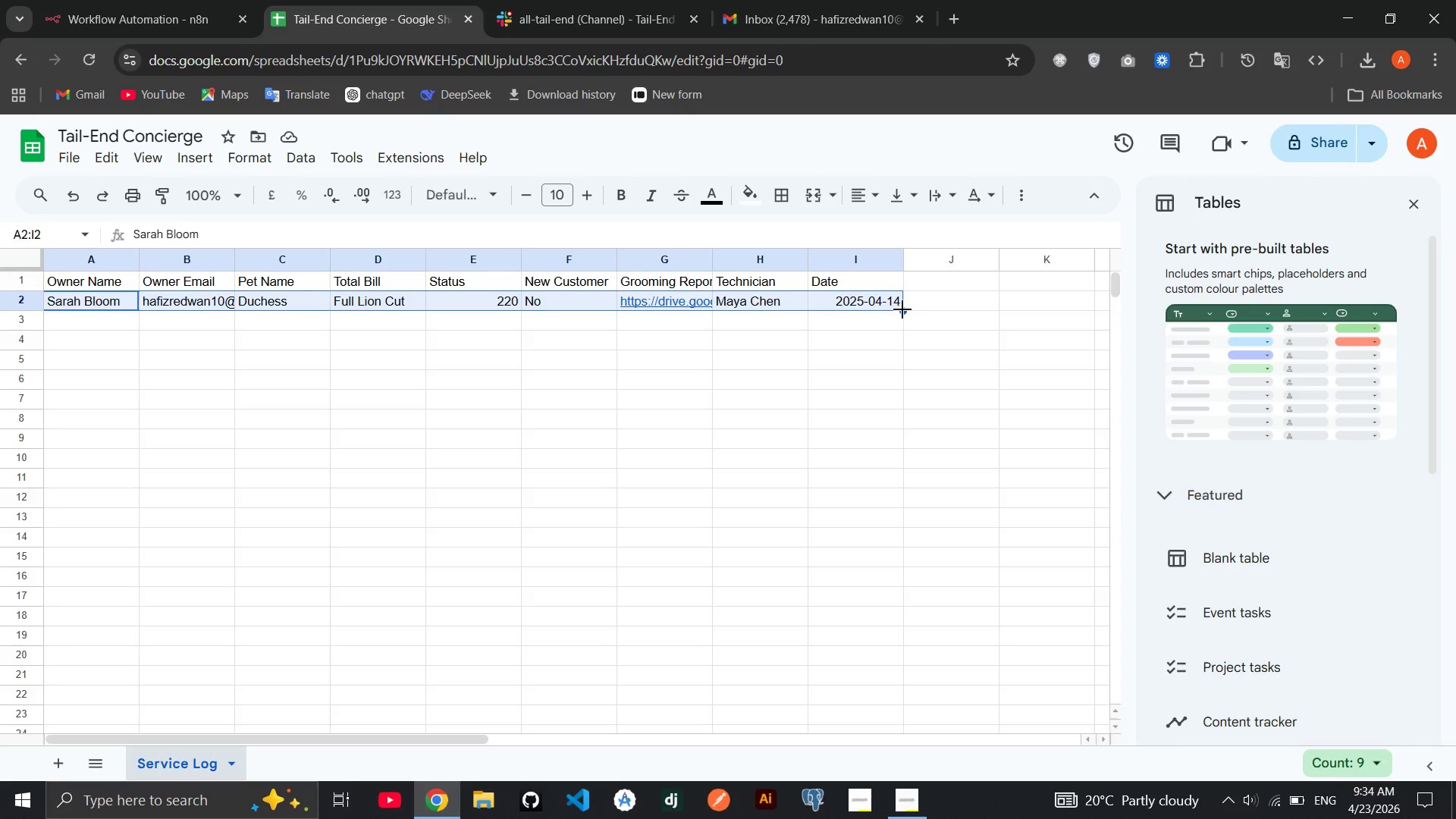 
left_click_drag(start_coordinate=[902, 310], to_coordinate=[899, 360])
 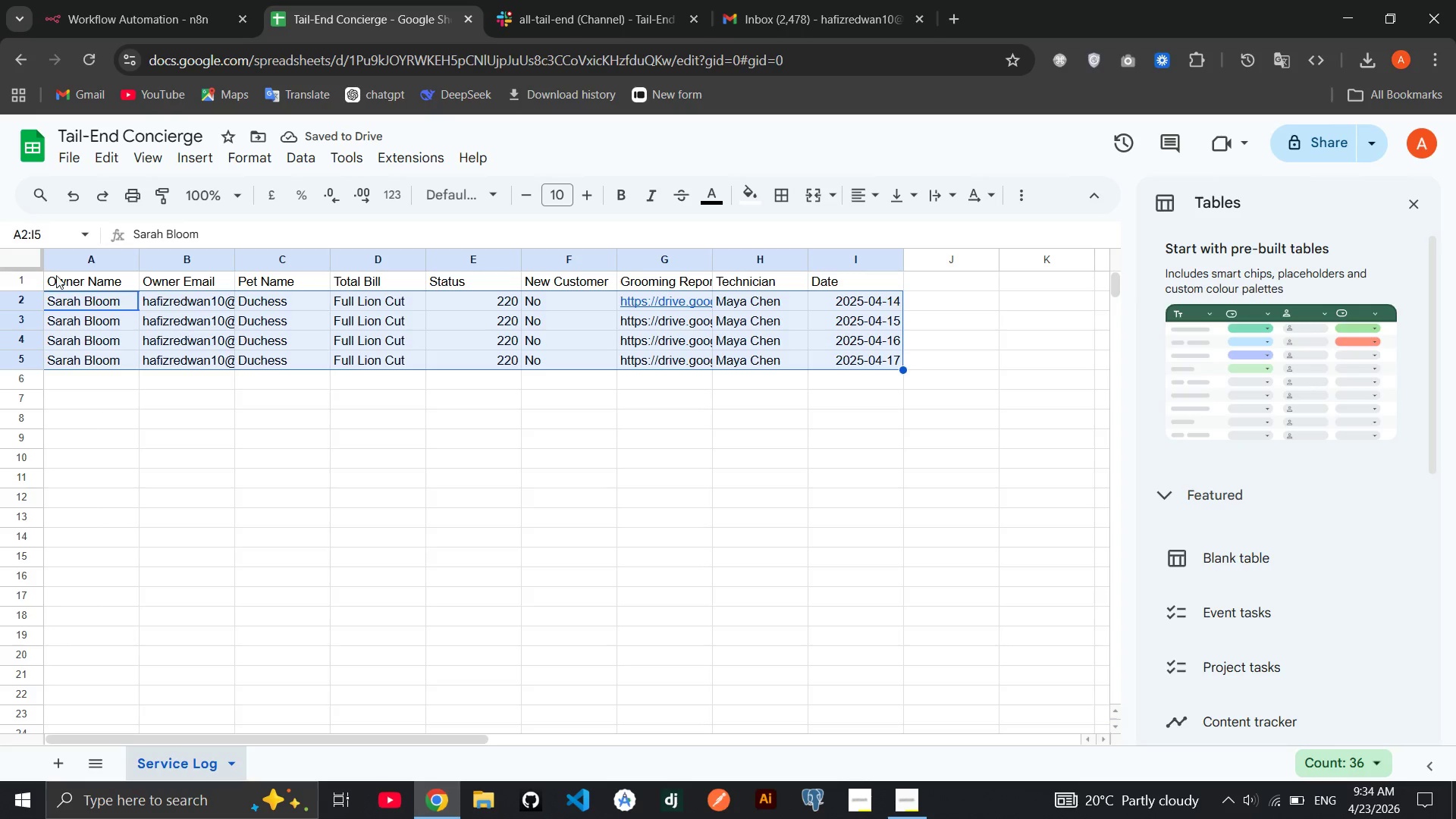 
double_click([93, 318])
 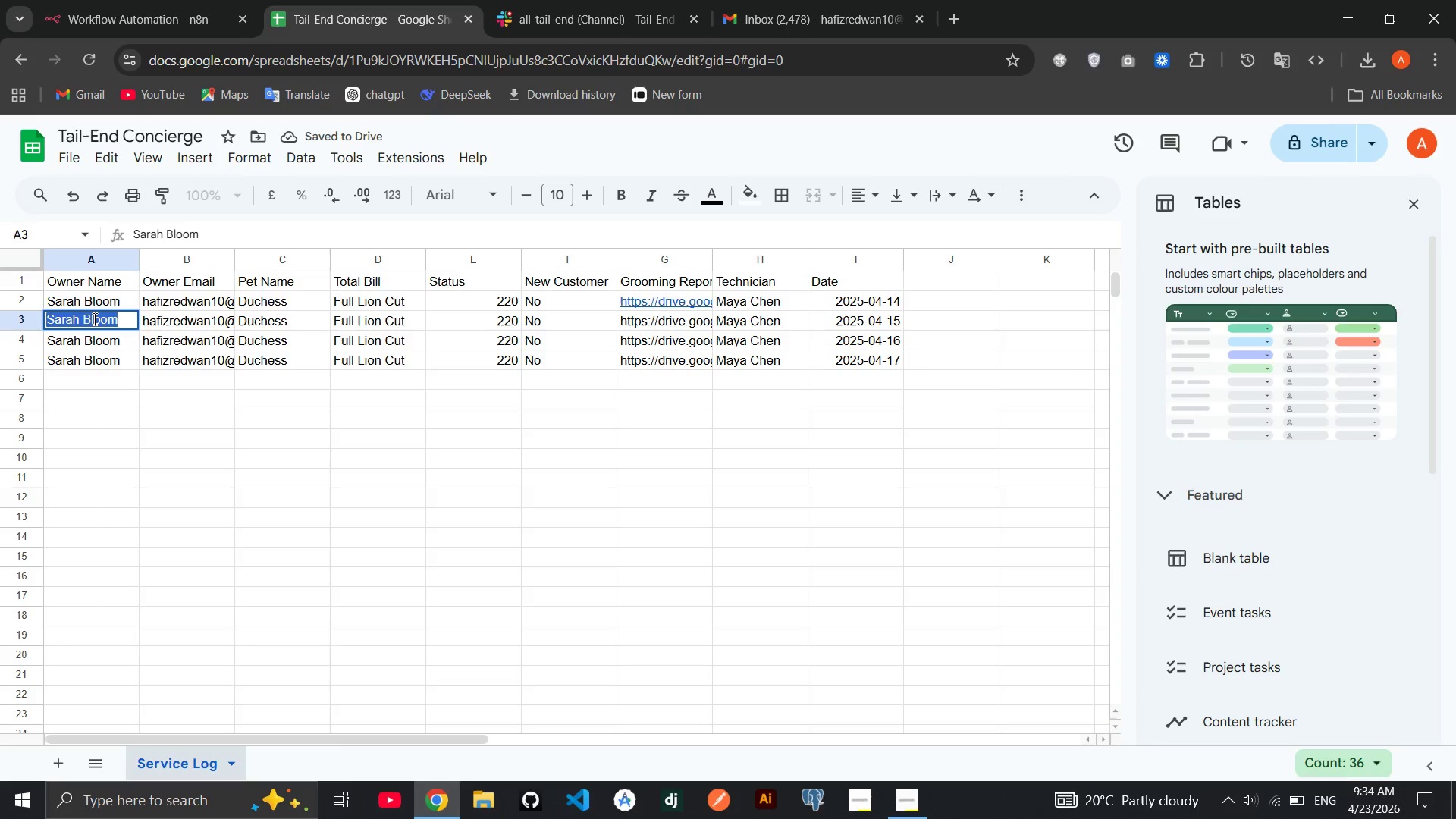 
triple_click([93, 318])
 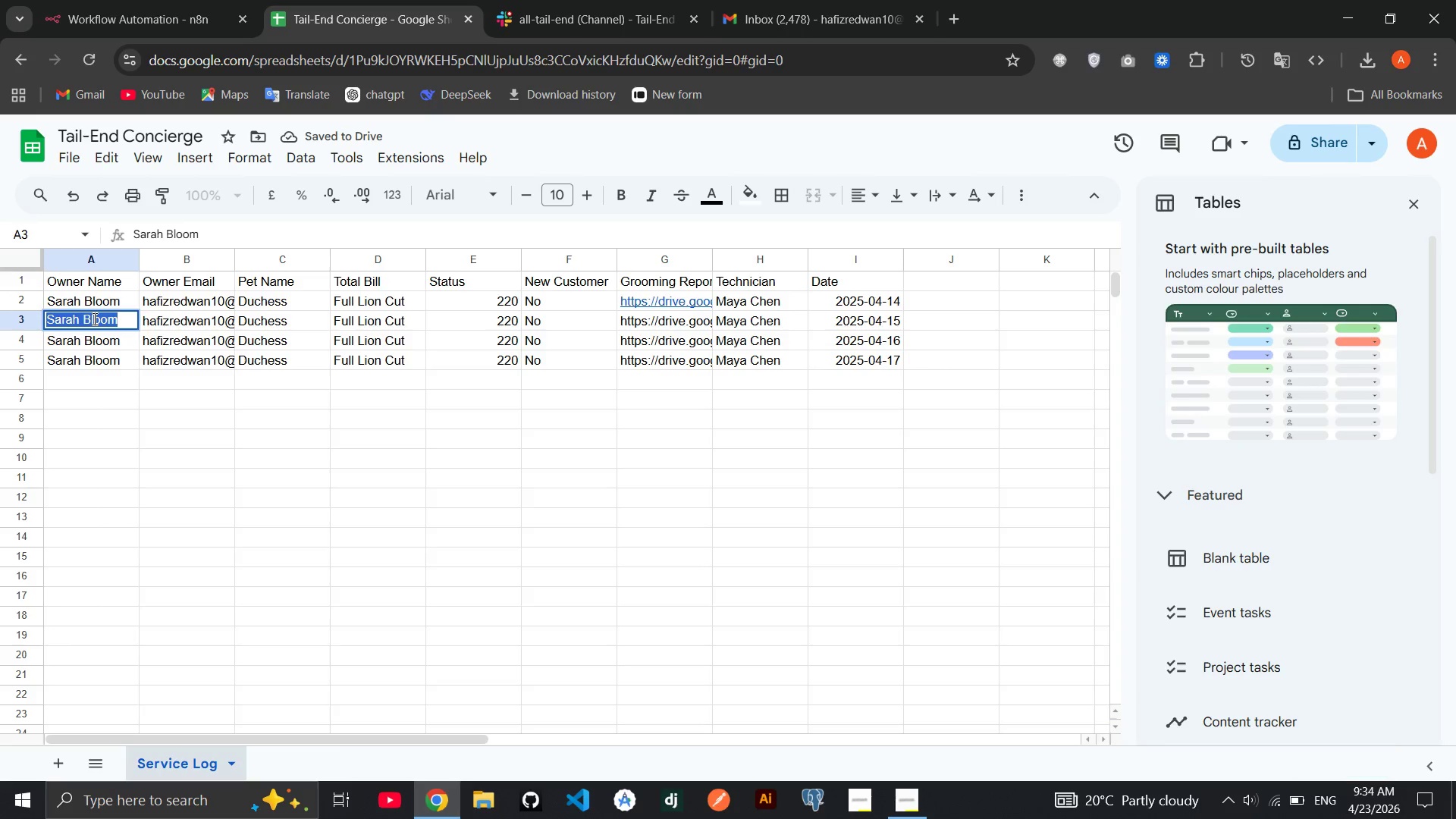 
triple_click([93, 318])
 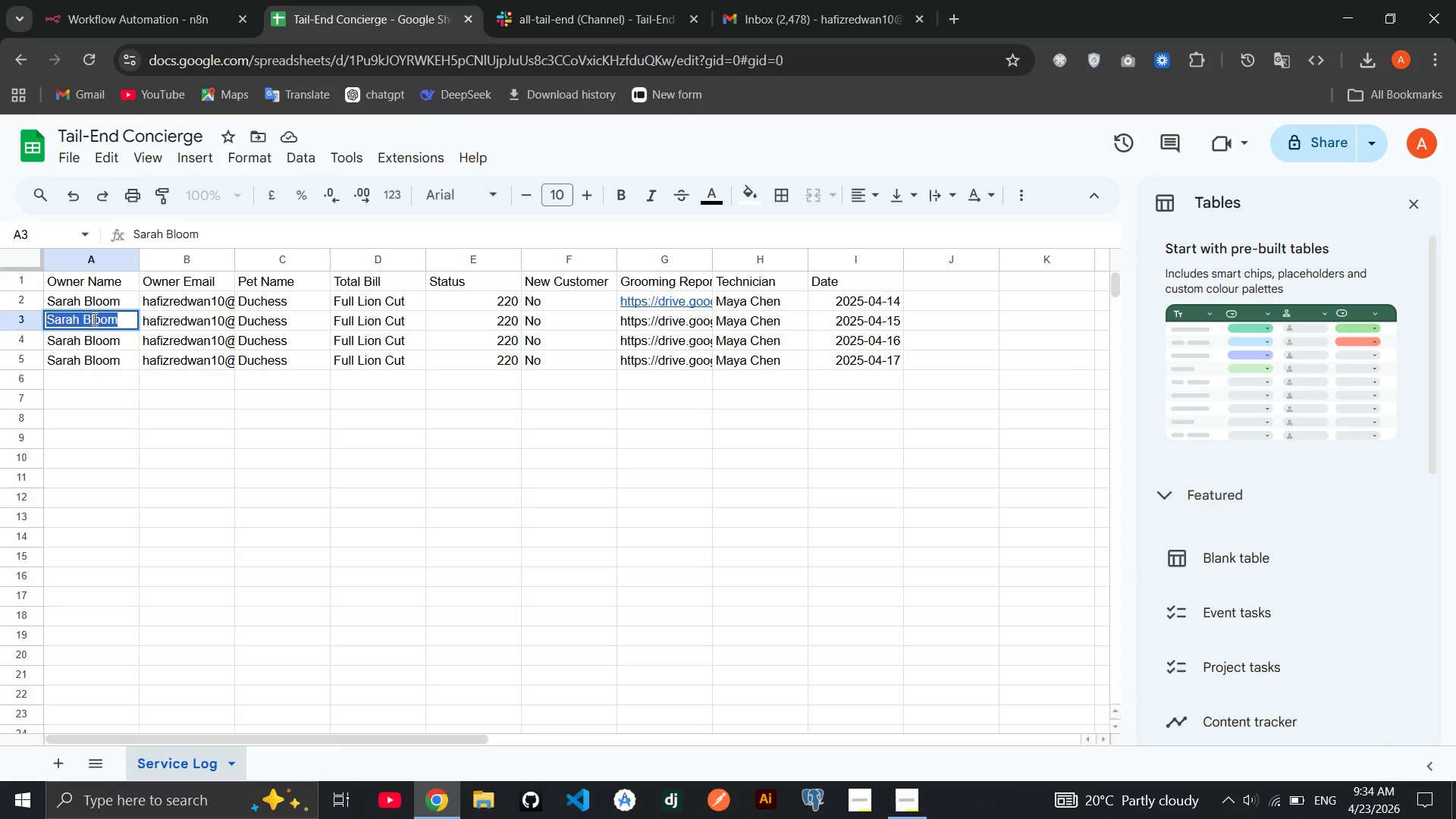 
type(Tom Brigs)
 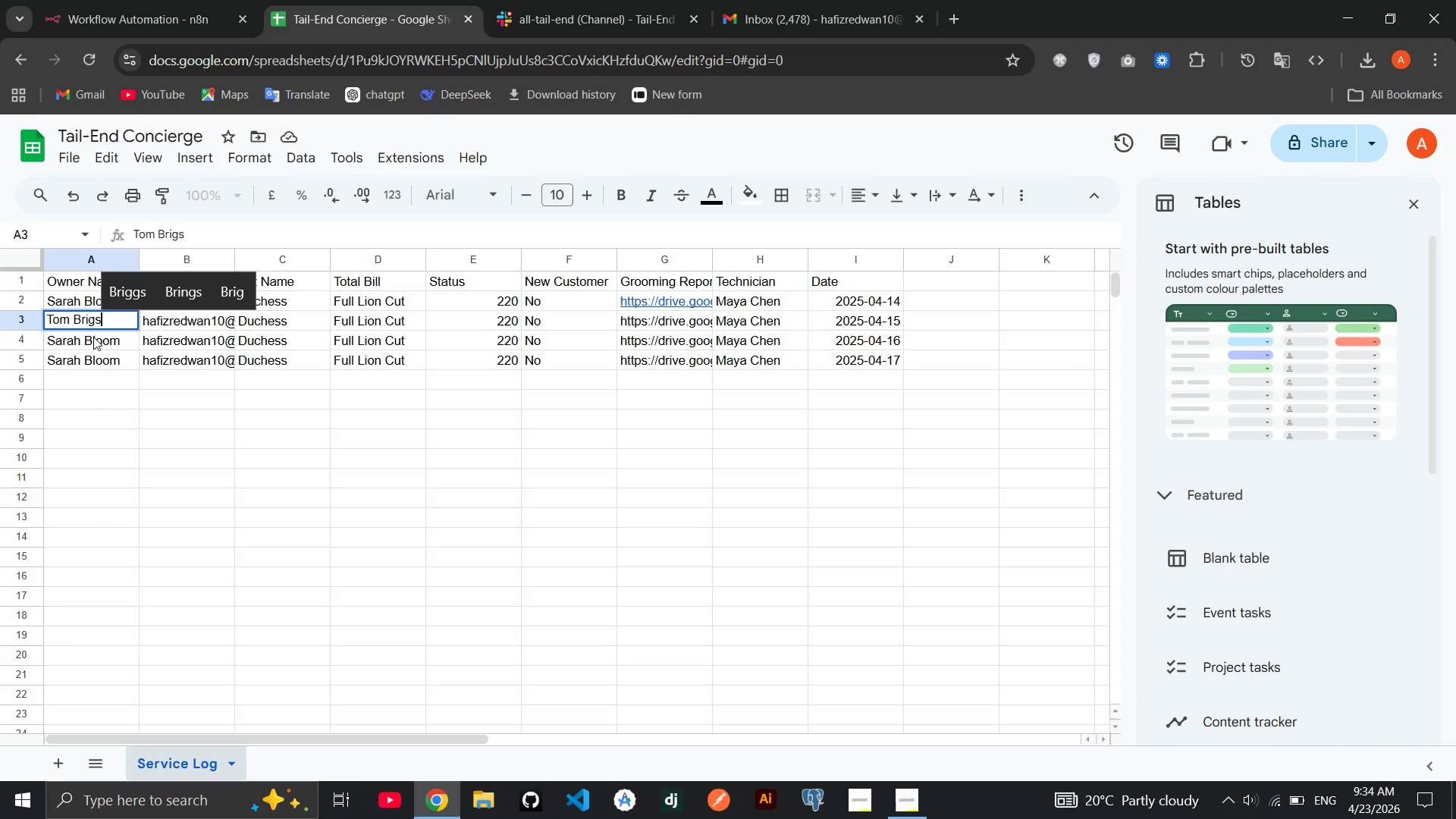 
double_click([93, 337])
 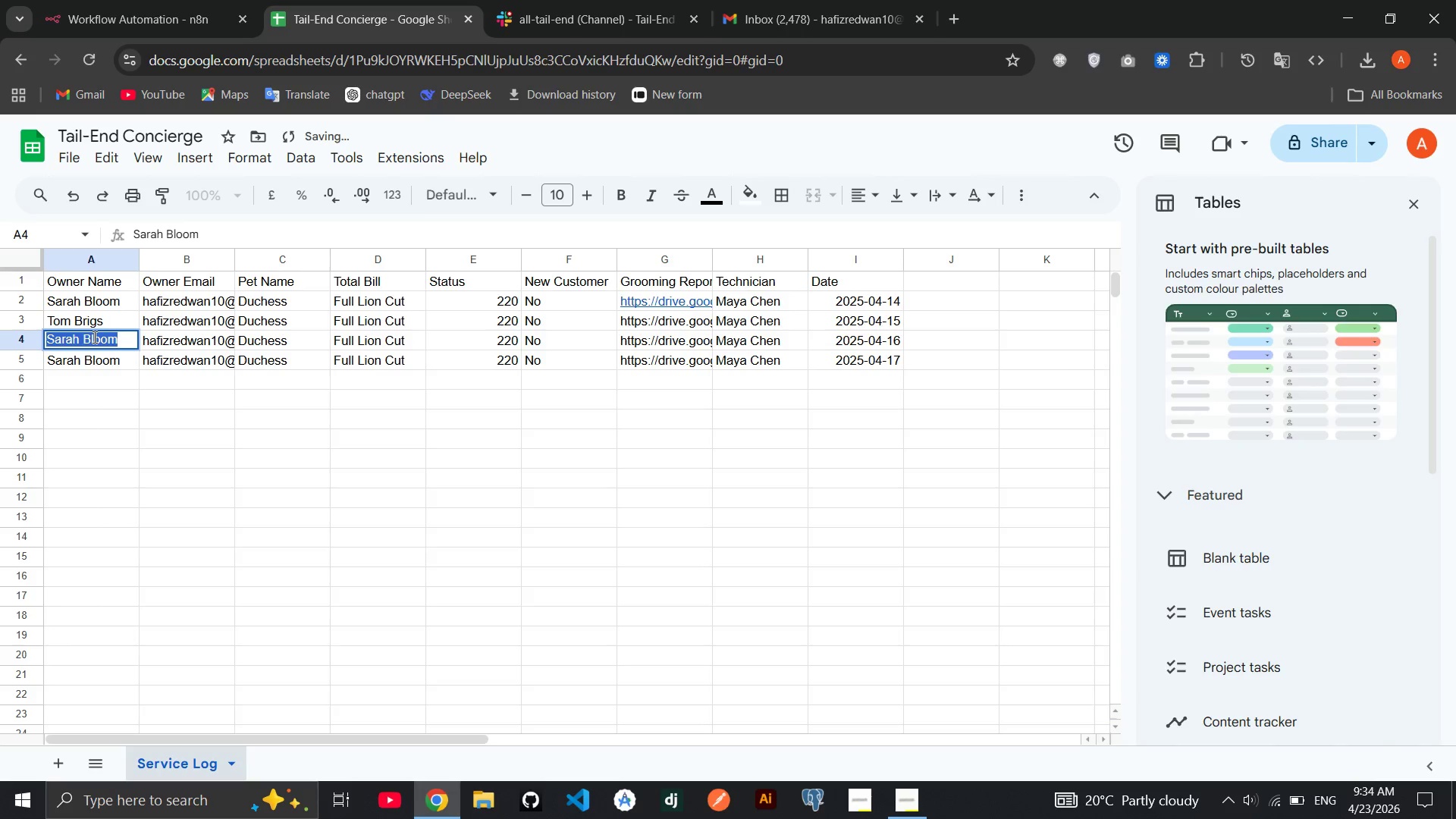 
triple_click([93, 337])
 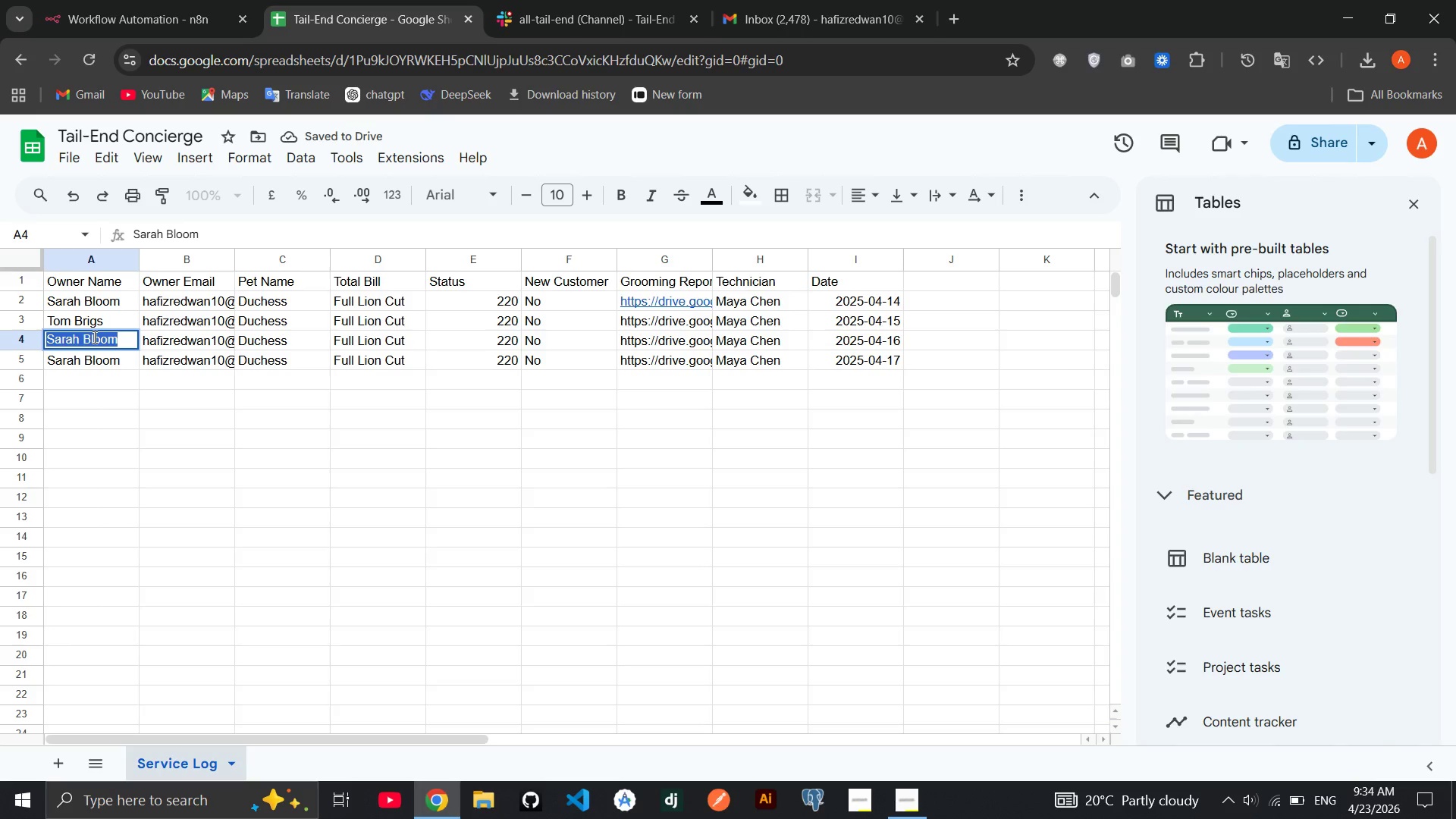 
type(Nina Patel)
 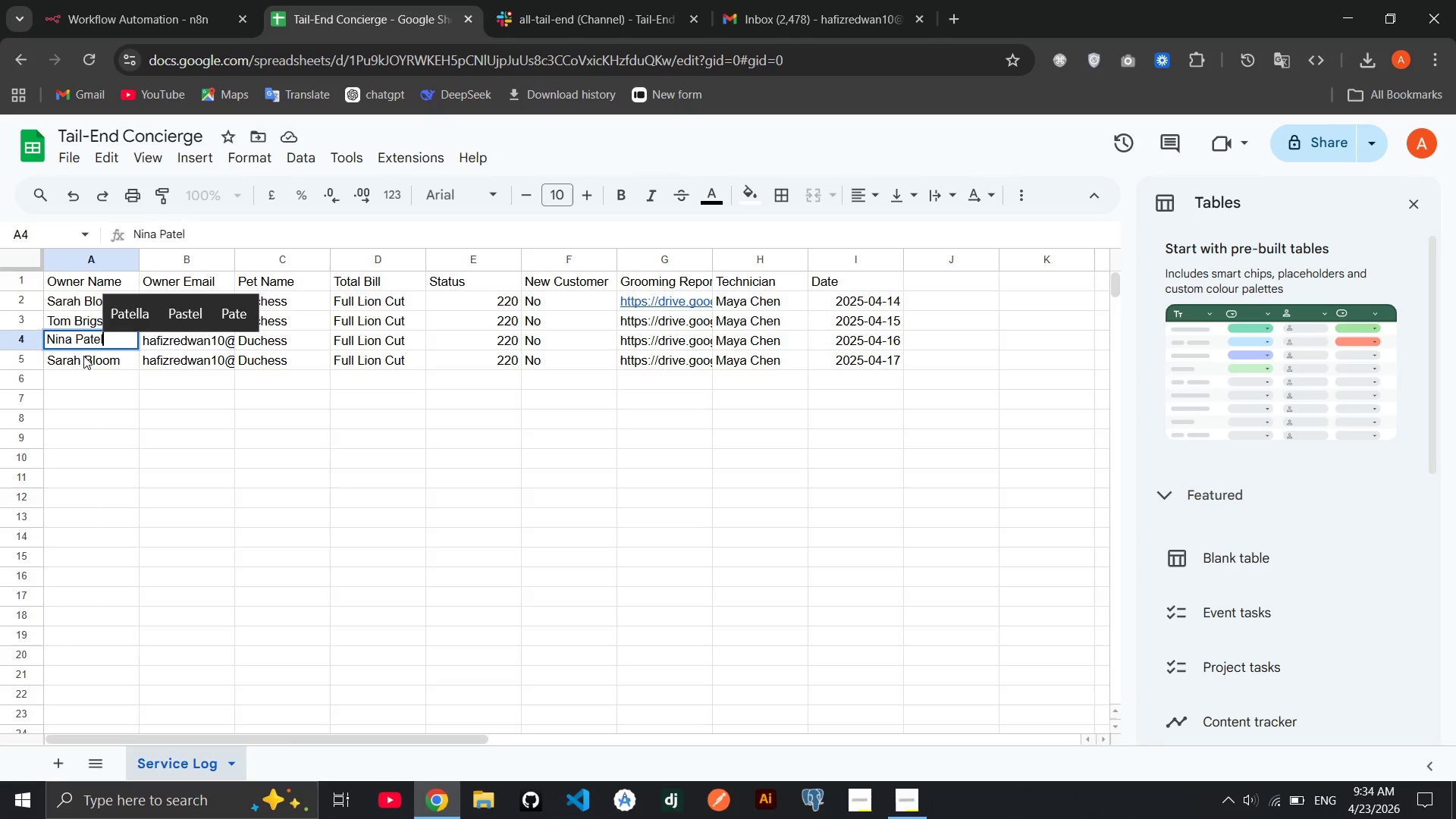 
double_click([83, 357])
 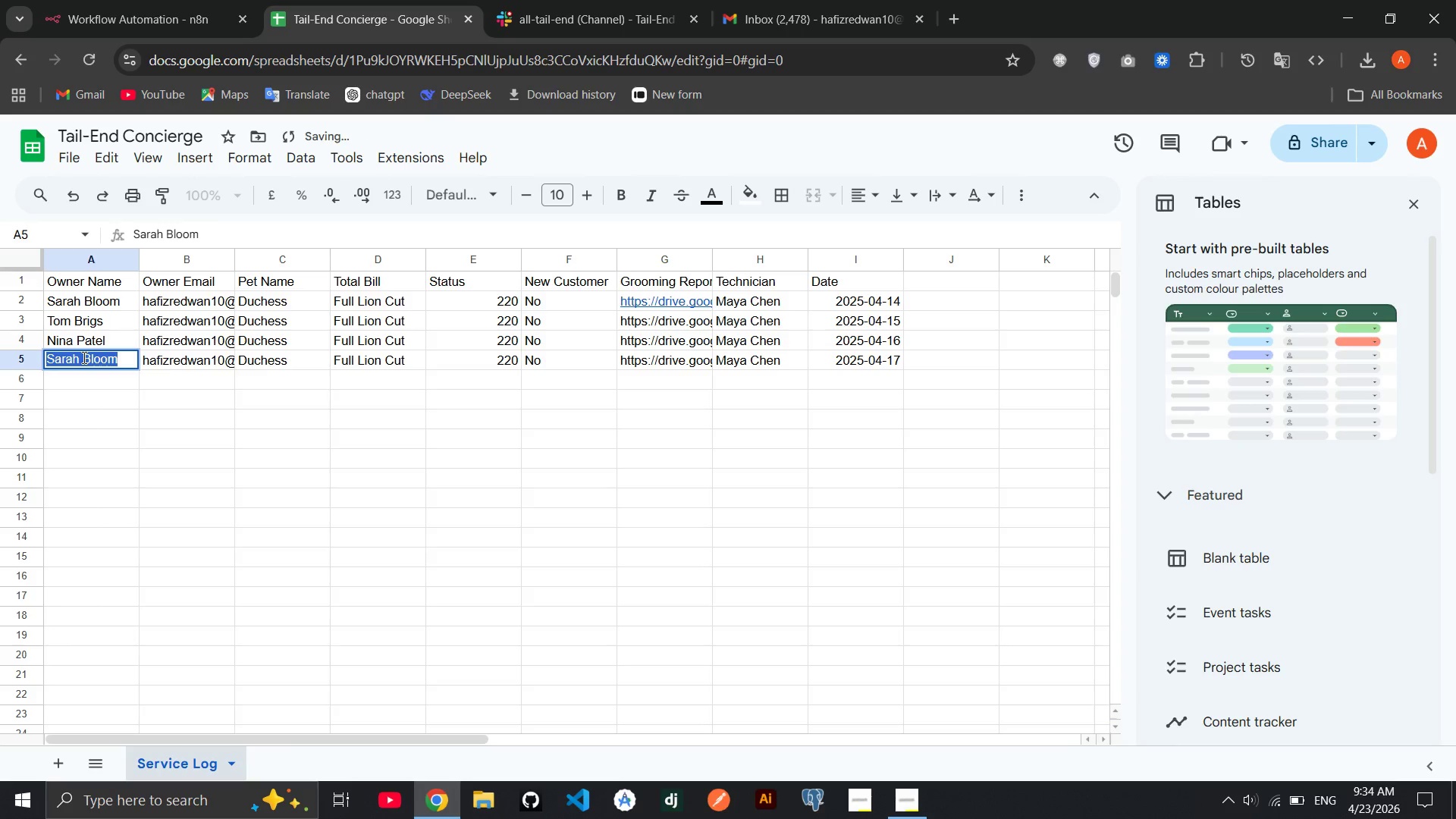 
triple_click([83, 357])
 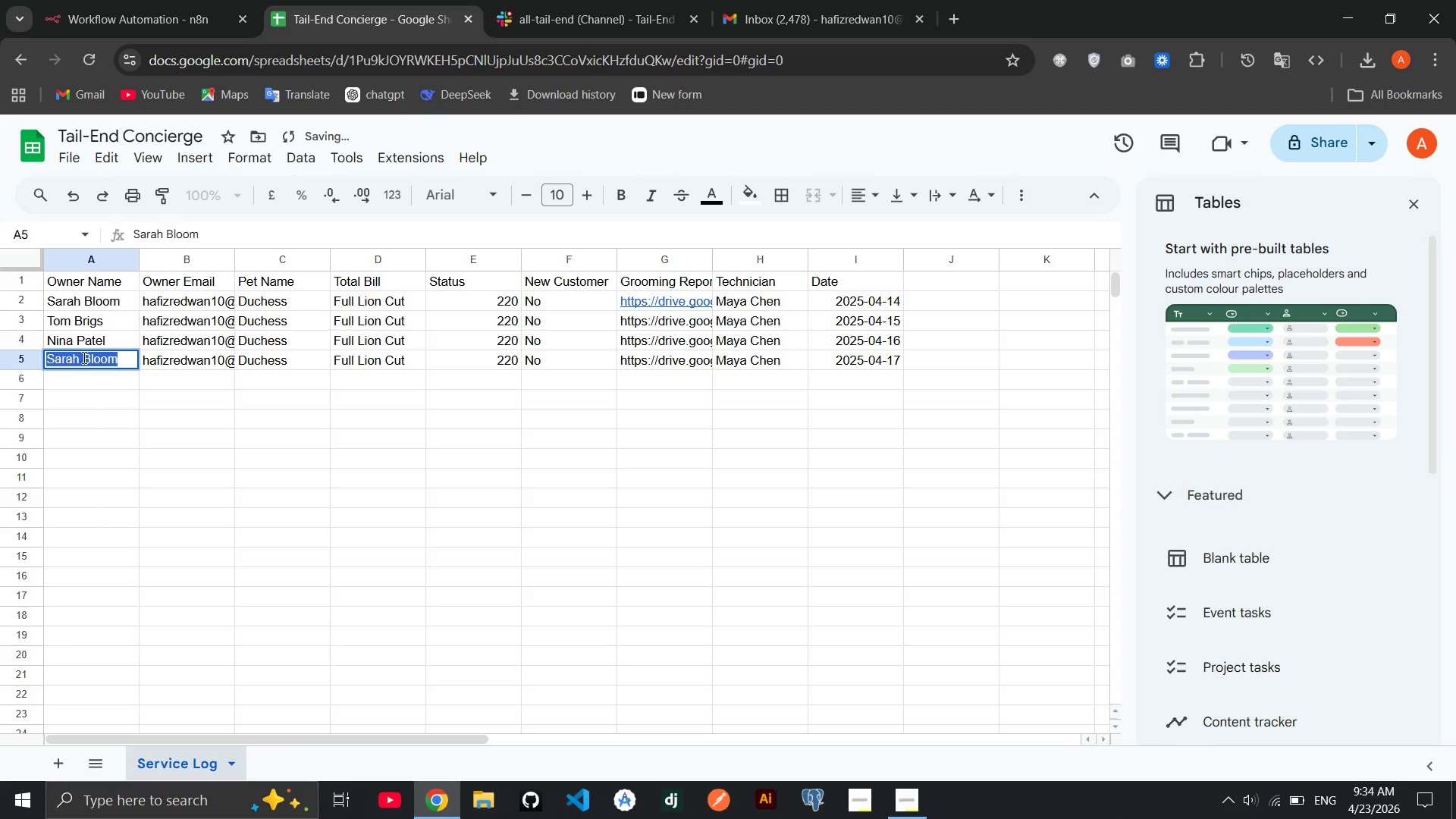 
type(James Carter)
 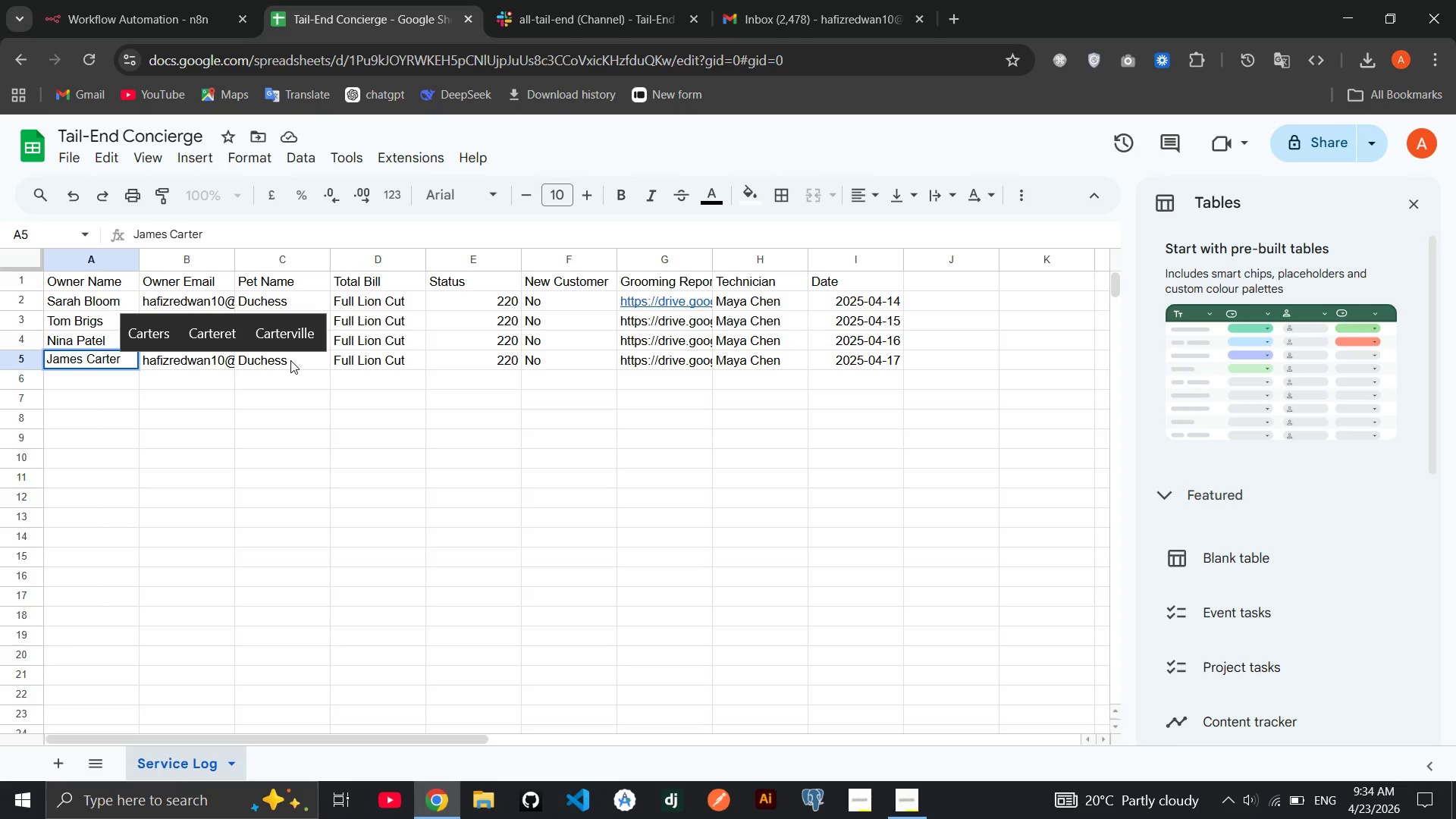 
left_click([287, 375])
 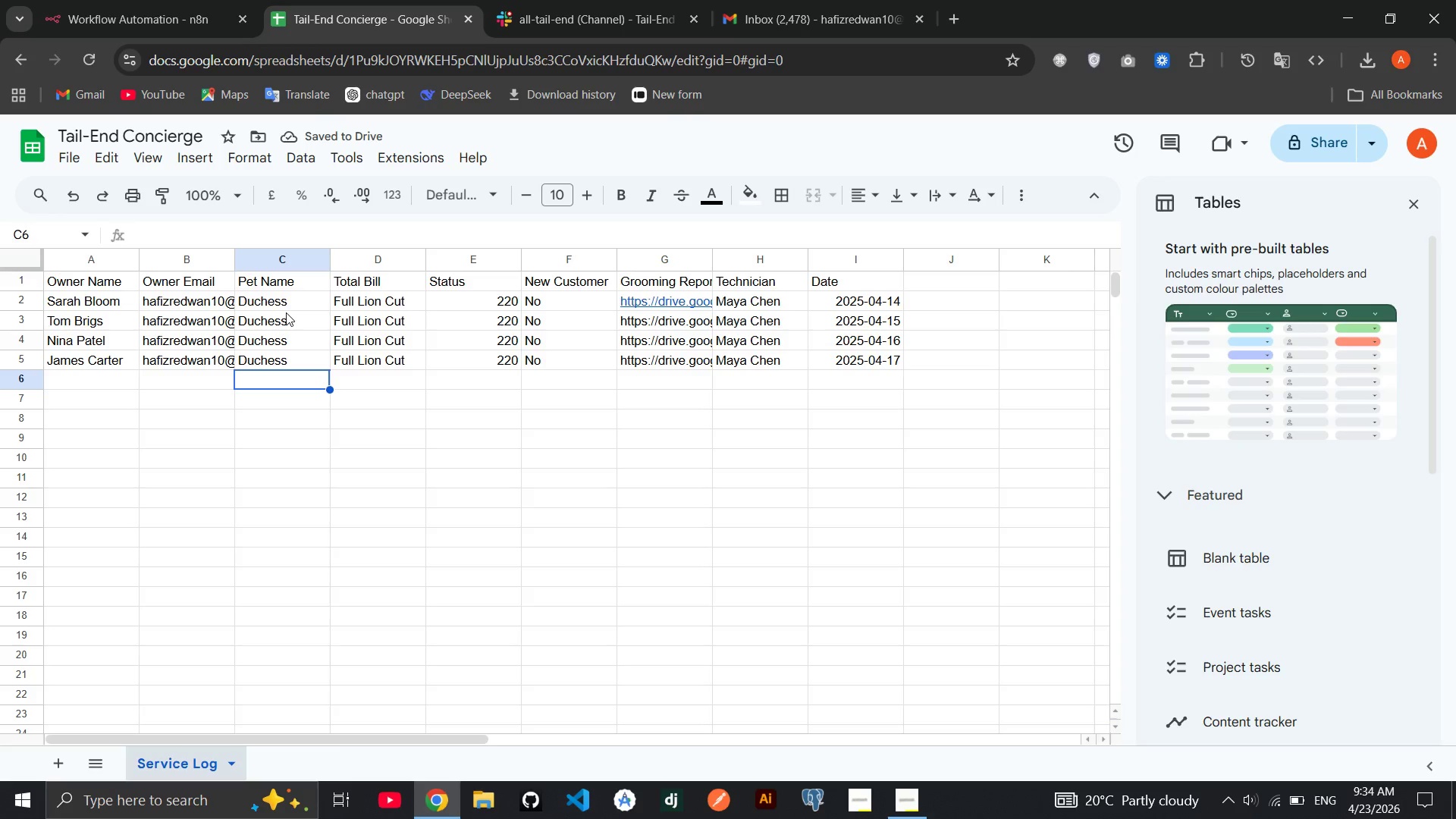 
double_click([287, 313])
 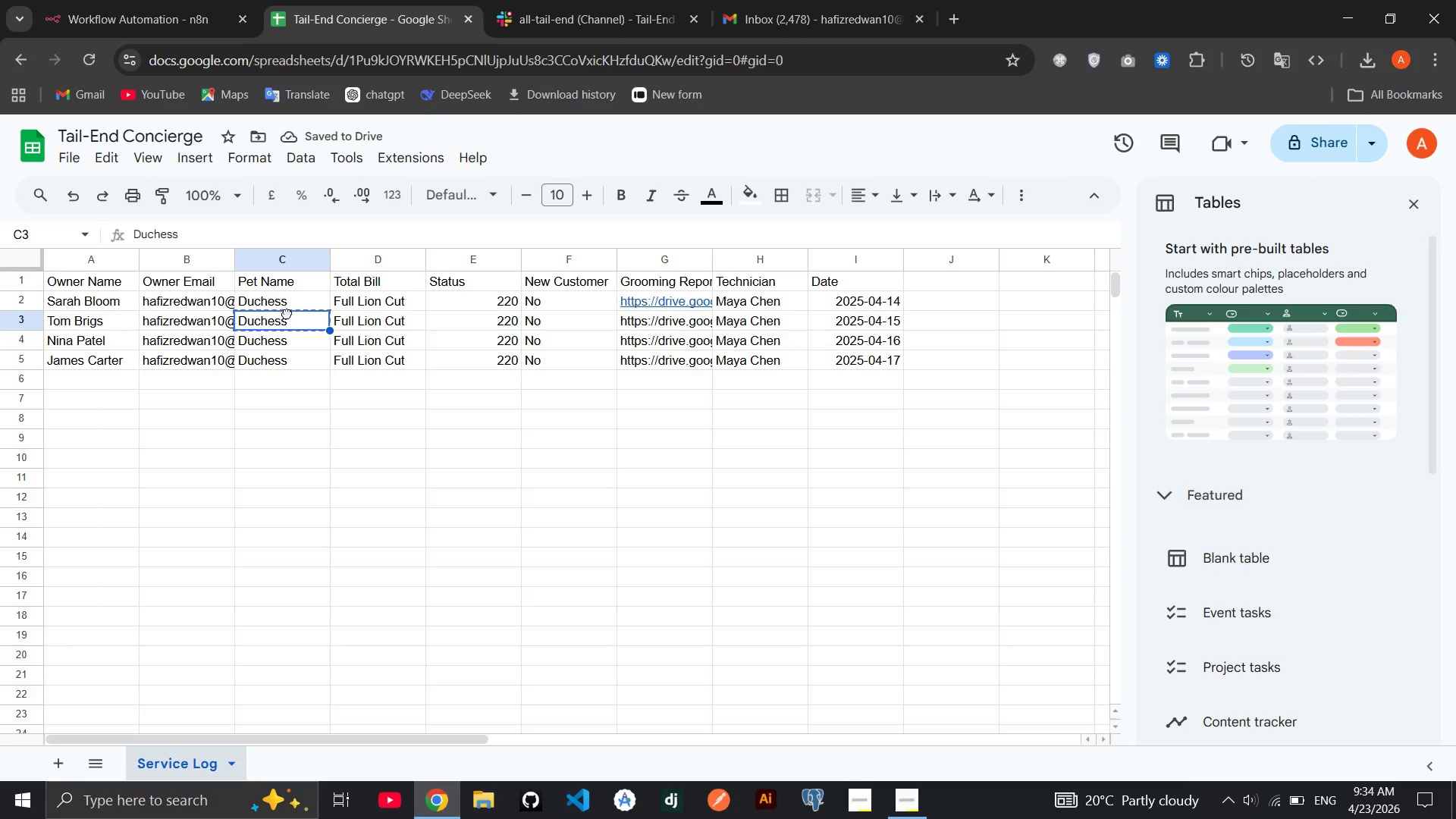 
left_click([287, 313])
 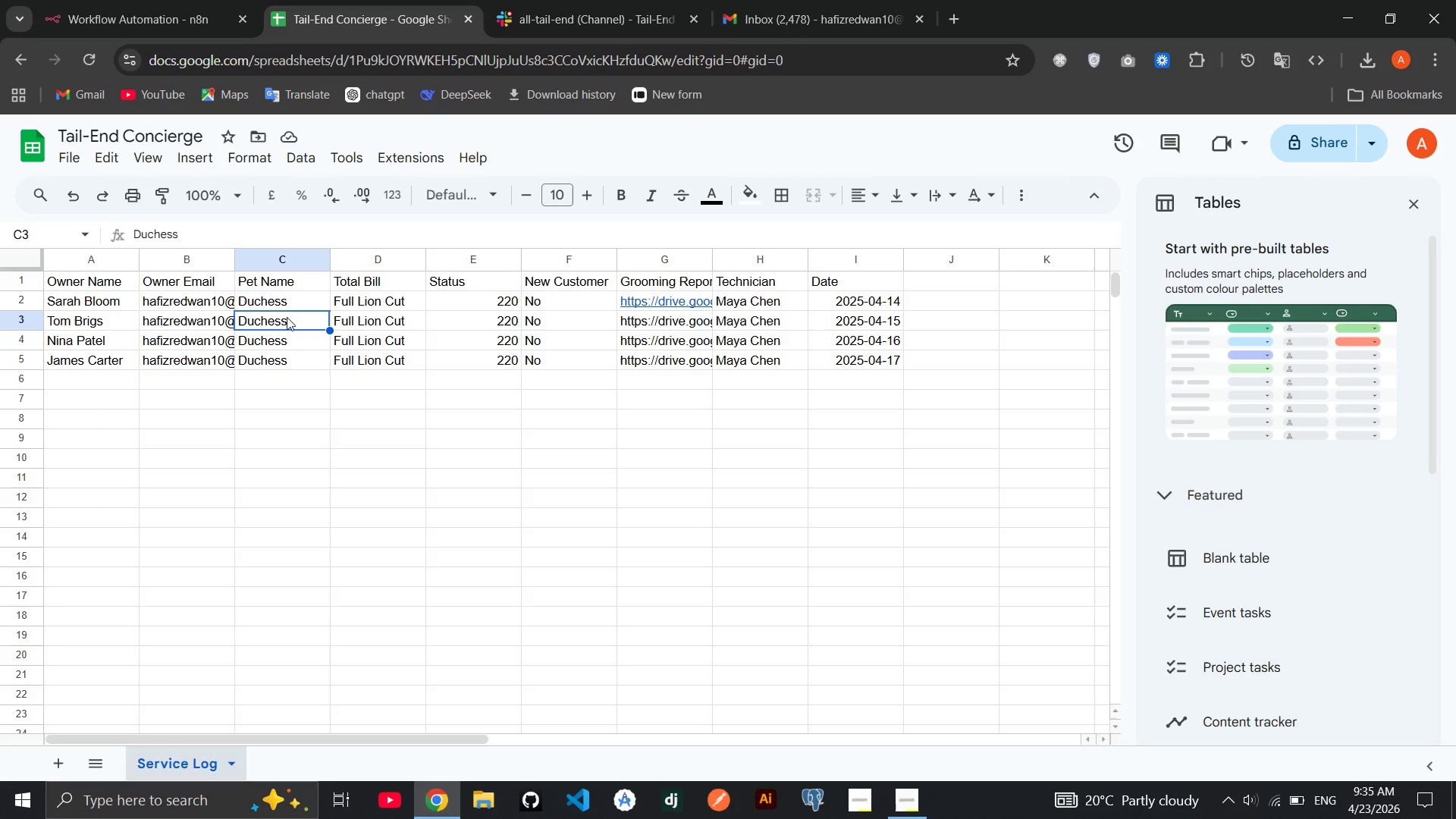 
double_click([287, 317])
 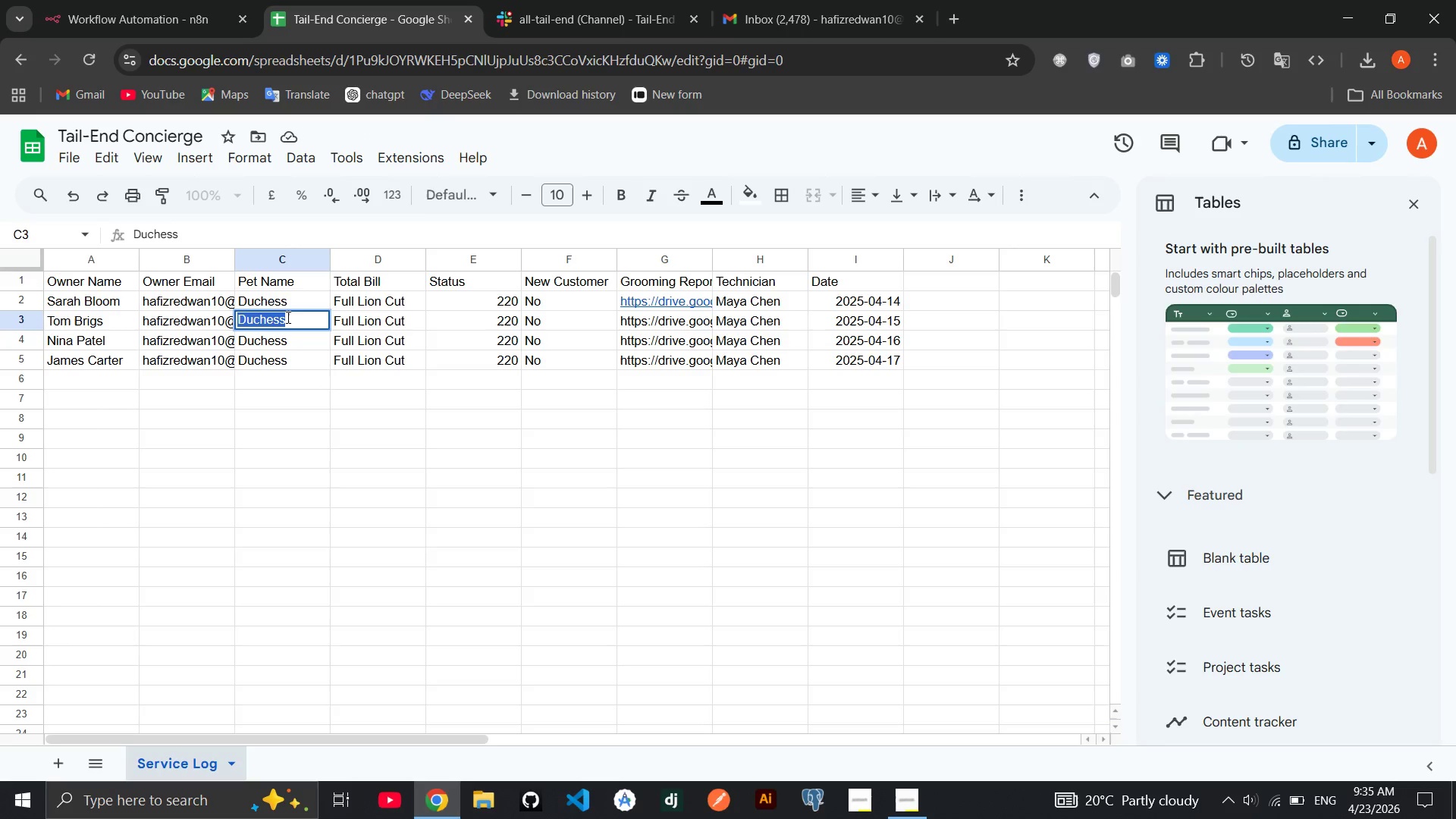 
triple_click([287, 317])
 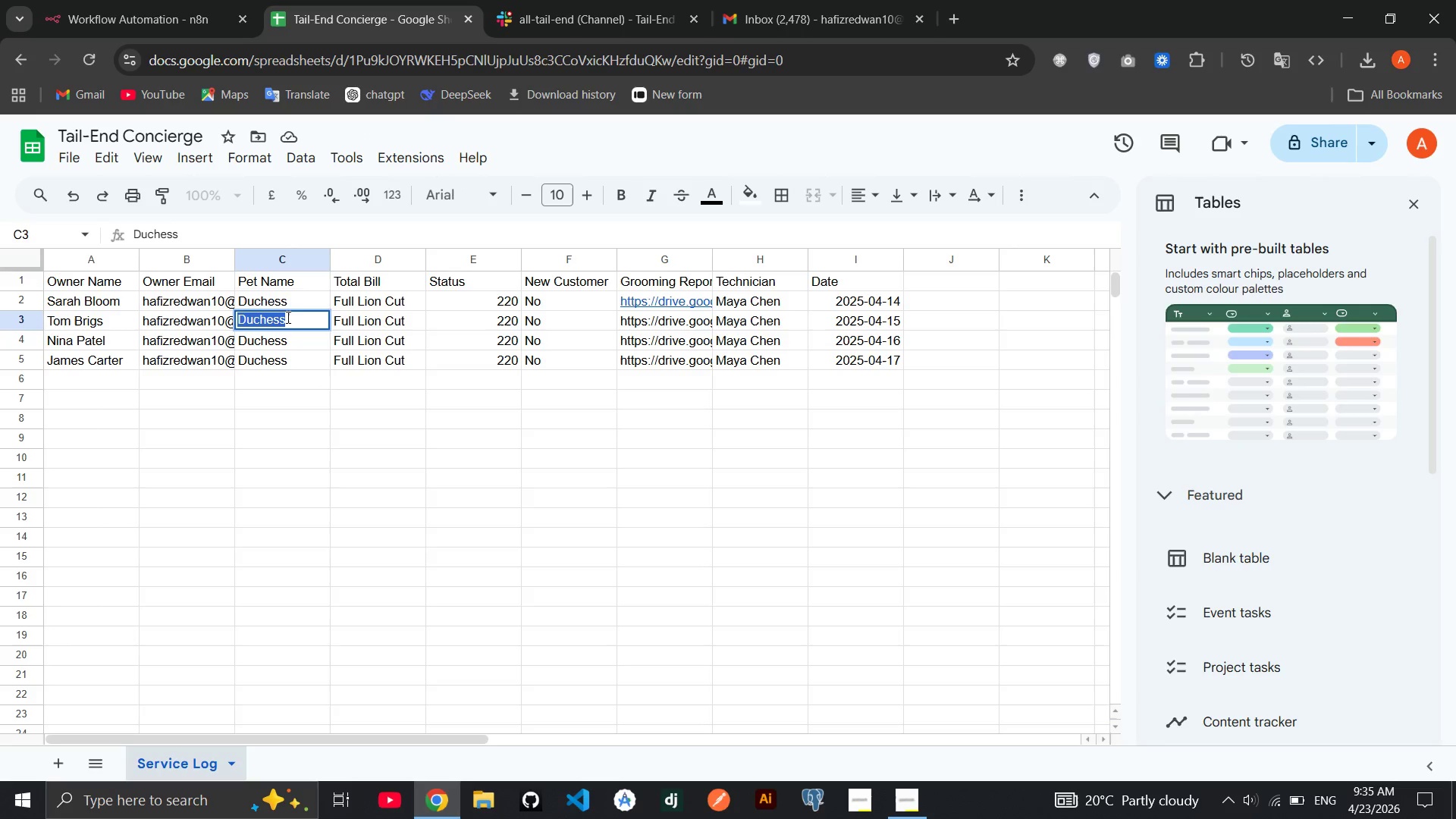 
triple_click([287, 317])
 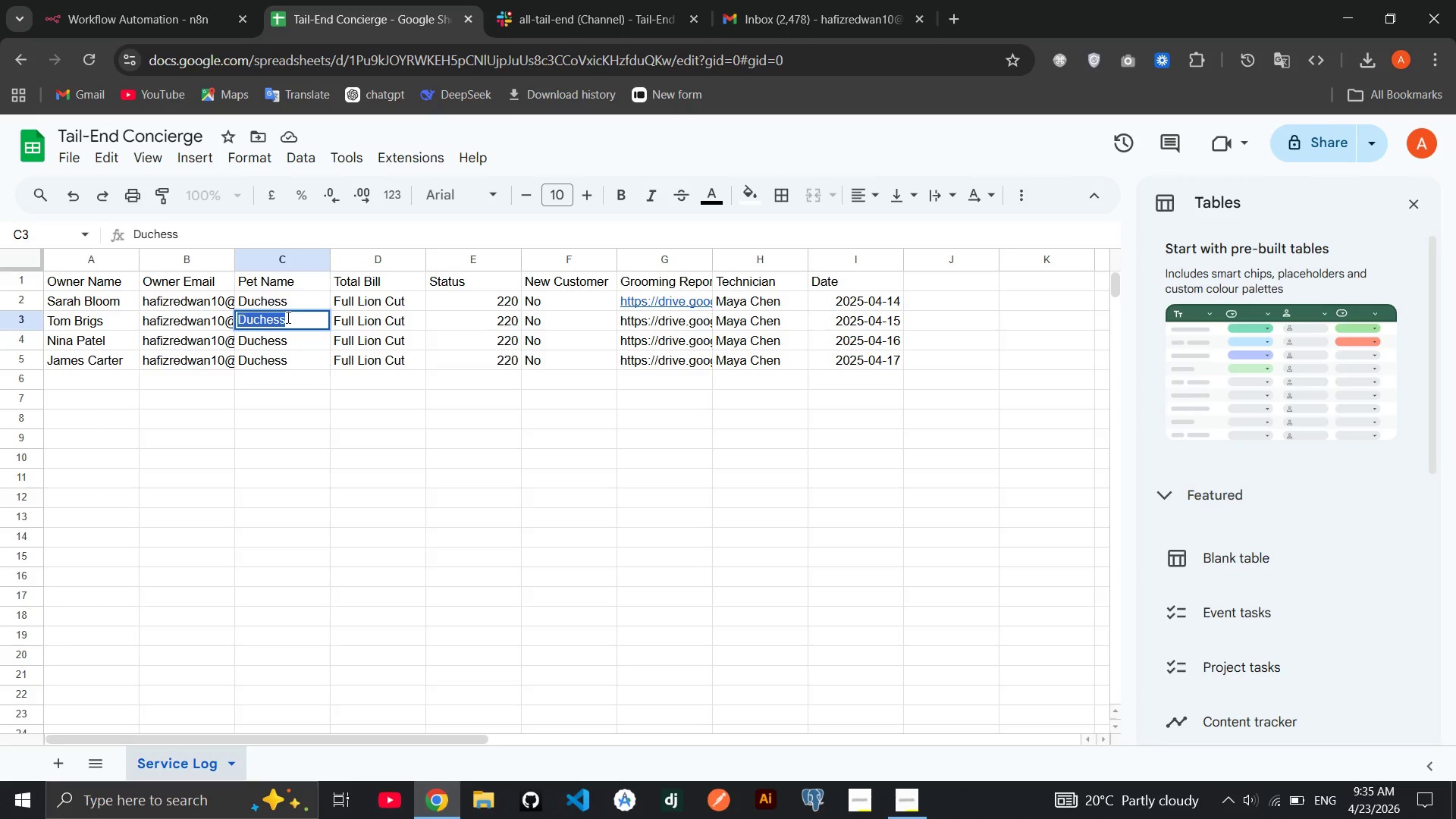 
type(Biscit)
 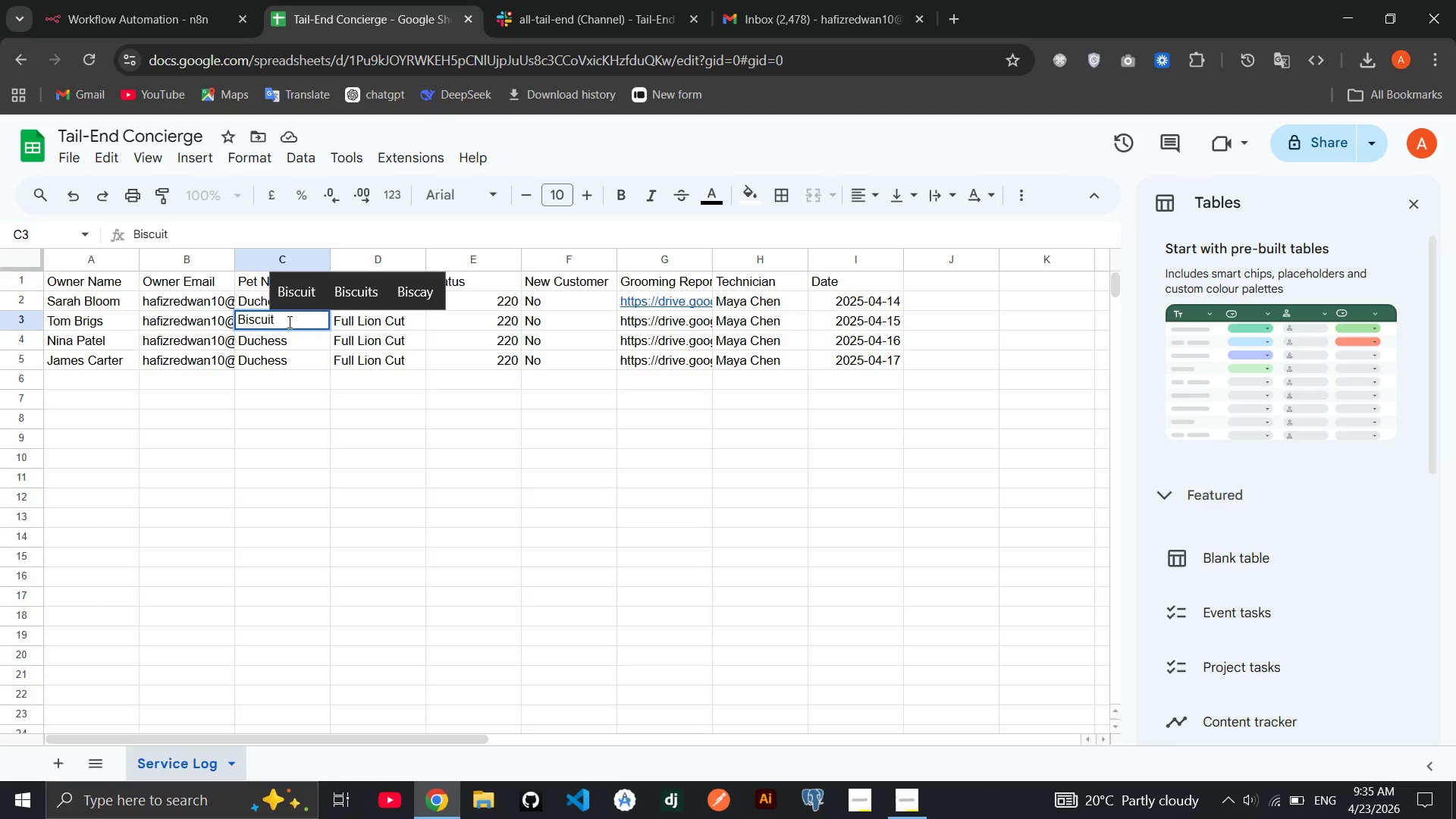 
hold_key(key=U, duration=0.31)
 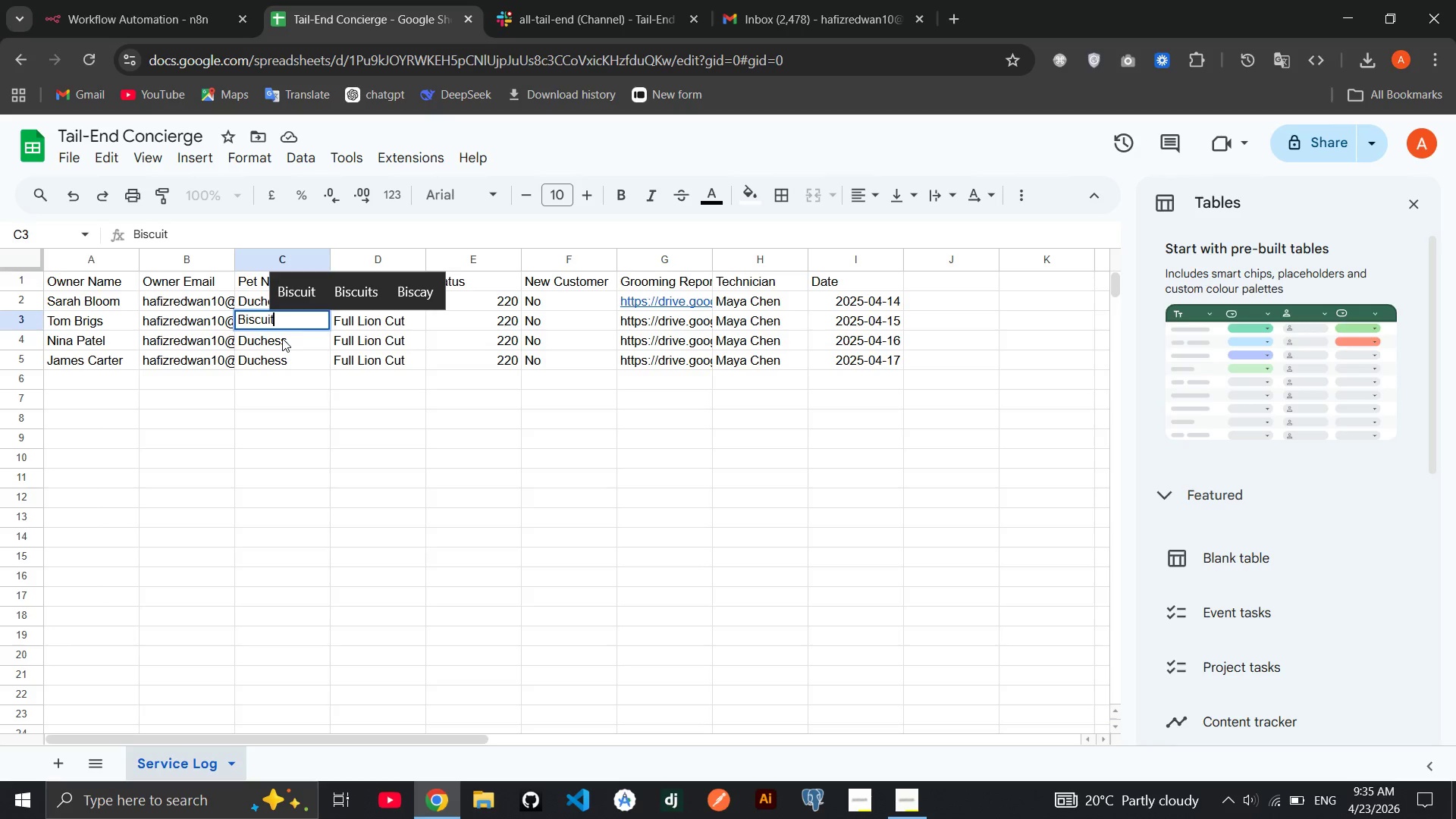 
double_click([282, 338])
 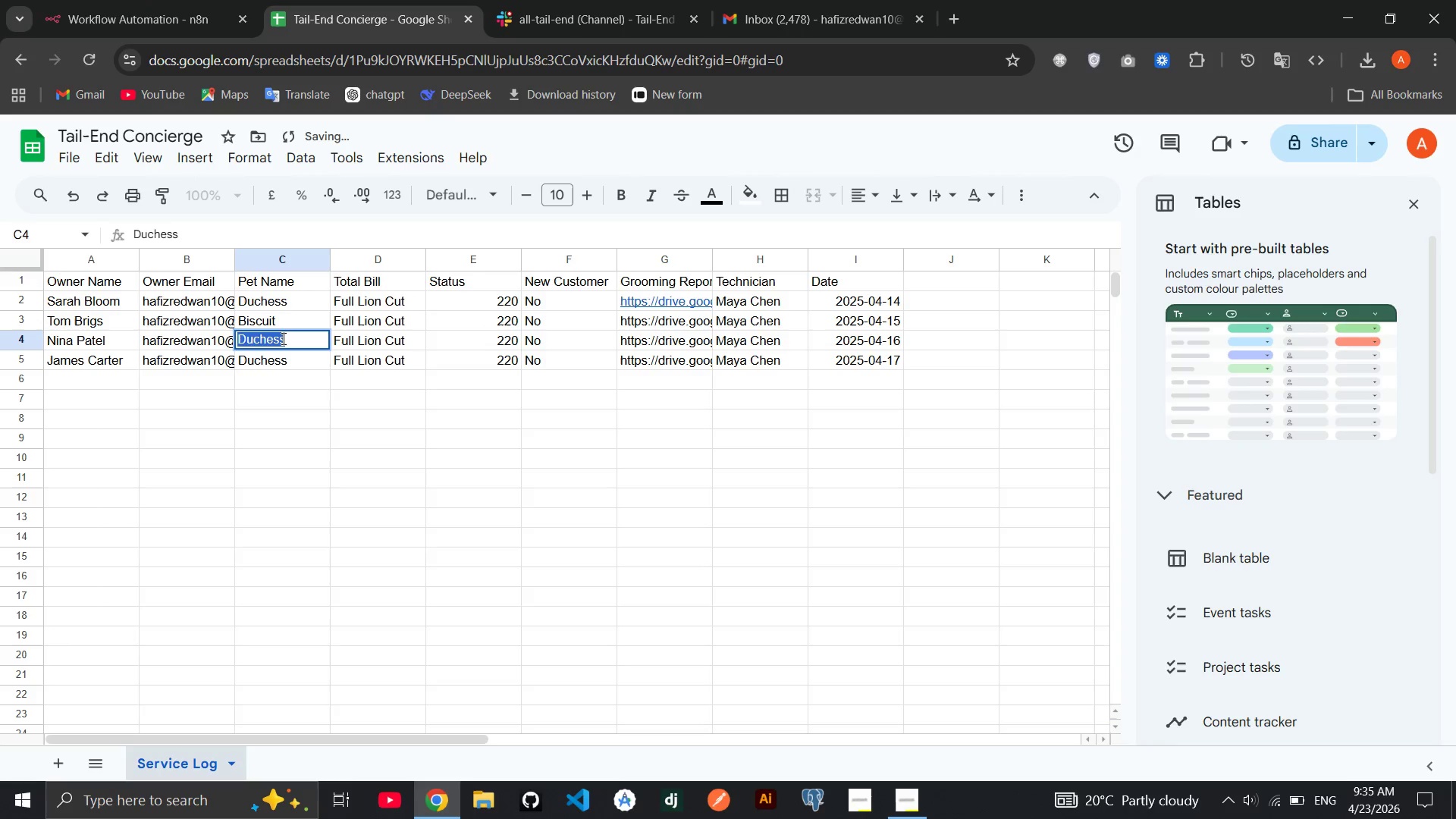 
triple_click([282, 338])
 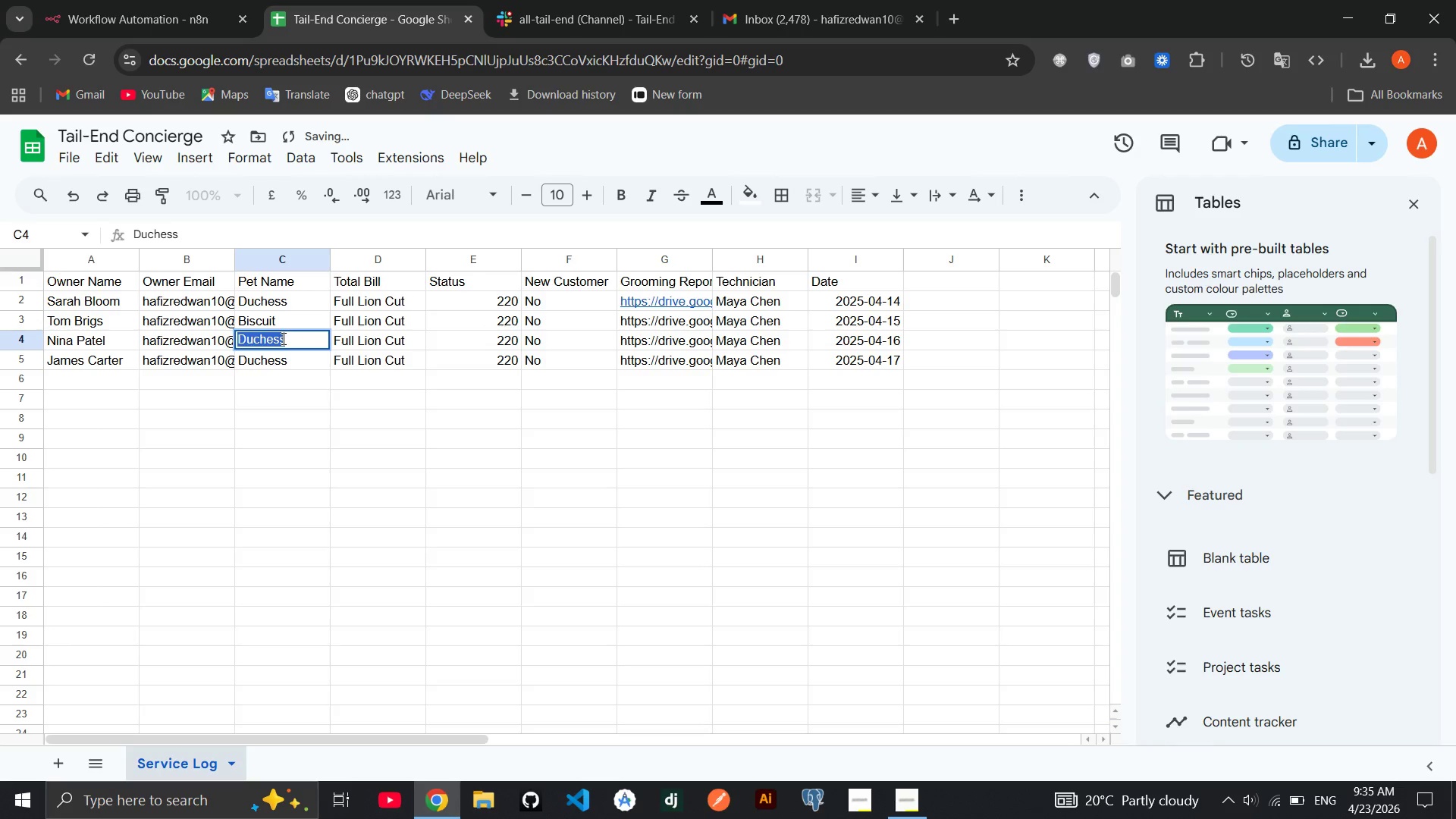 
type(Coco)
 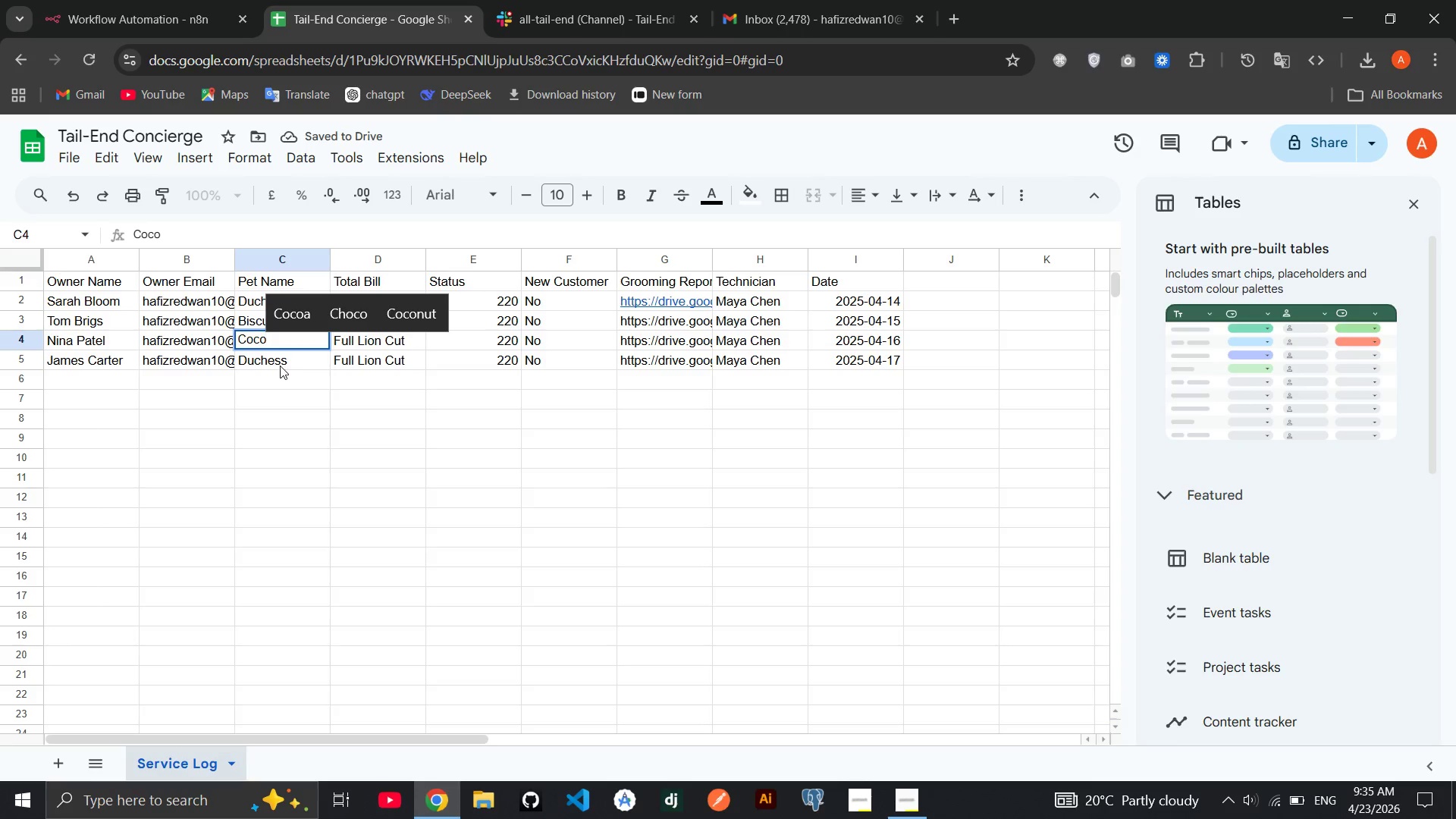 
double_click([280, 366])
 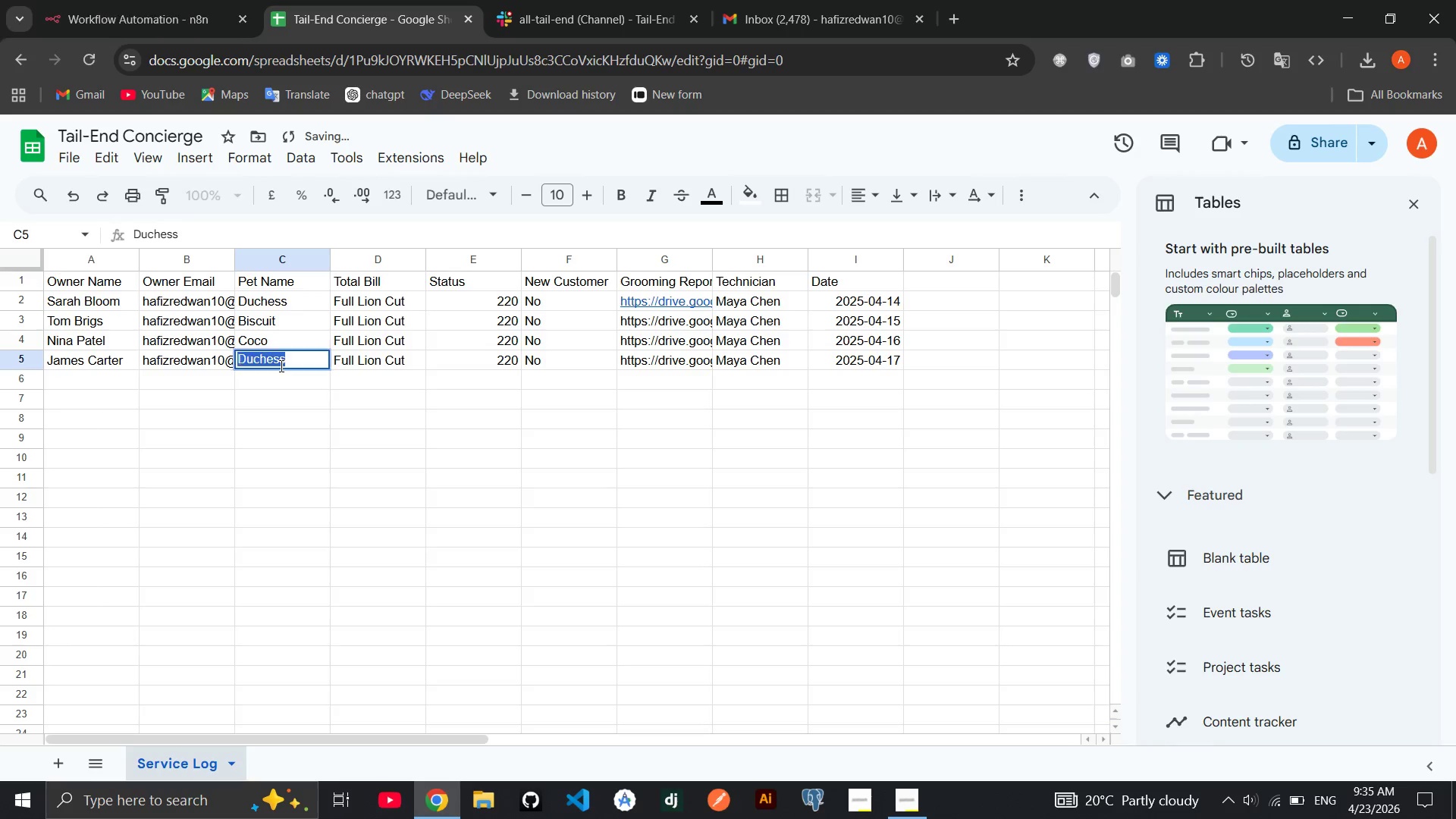 
triple_click([280, 366])
 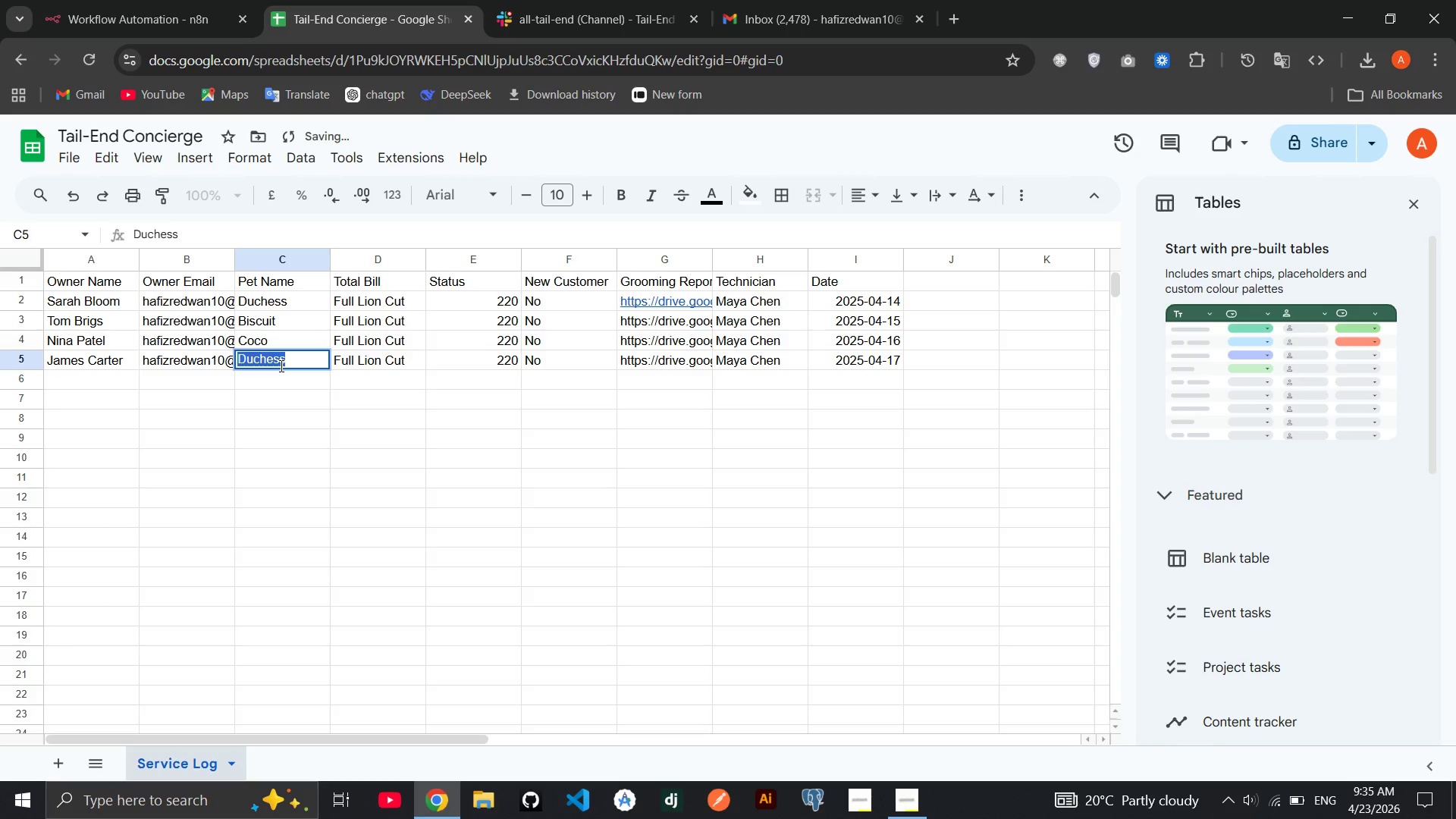 
type(Rex)
 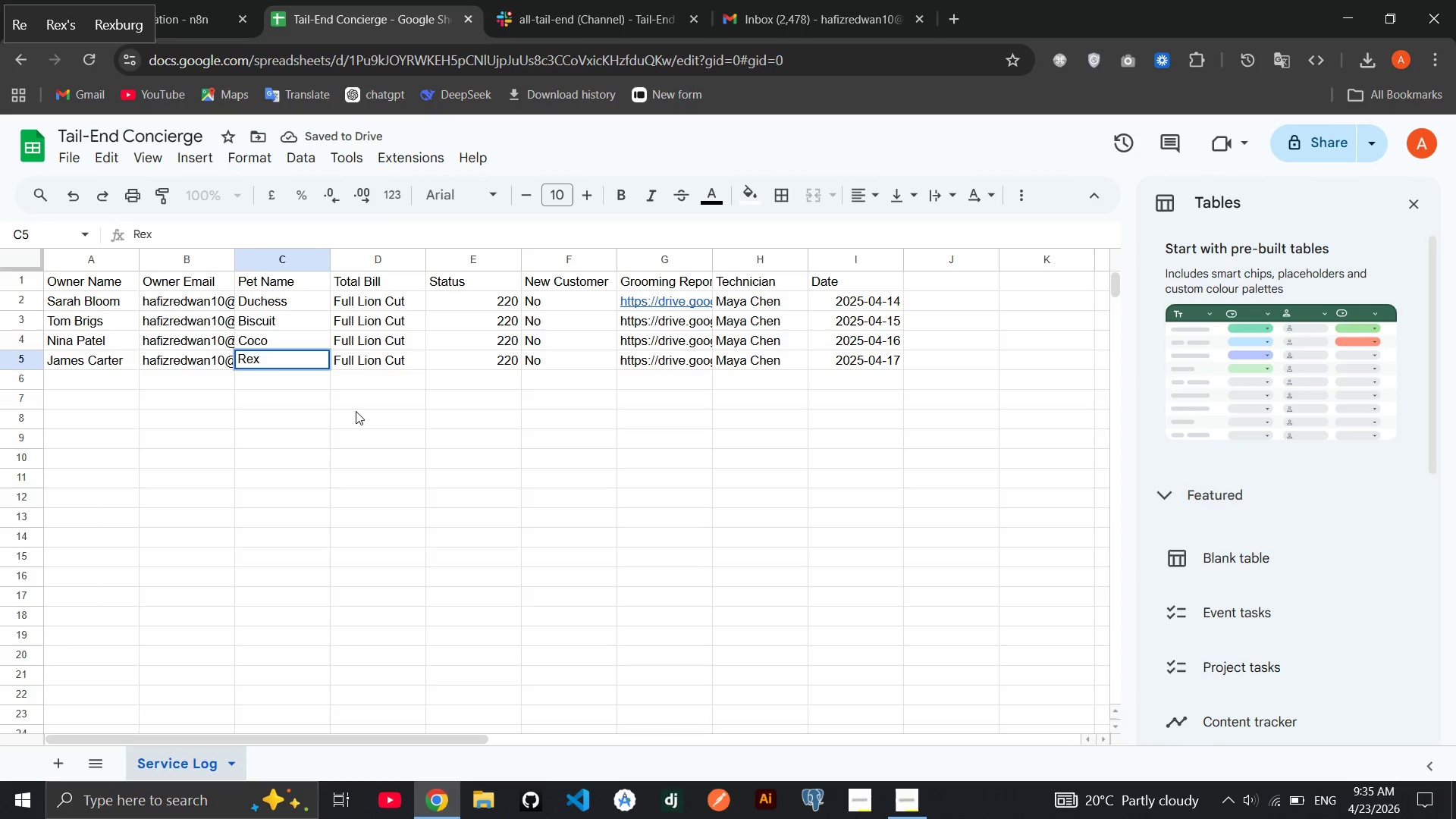 
left_click([356, 411])
 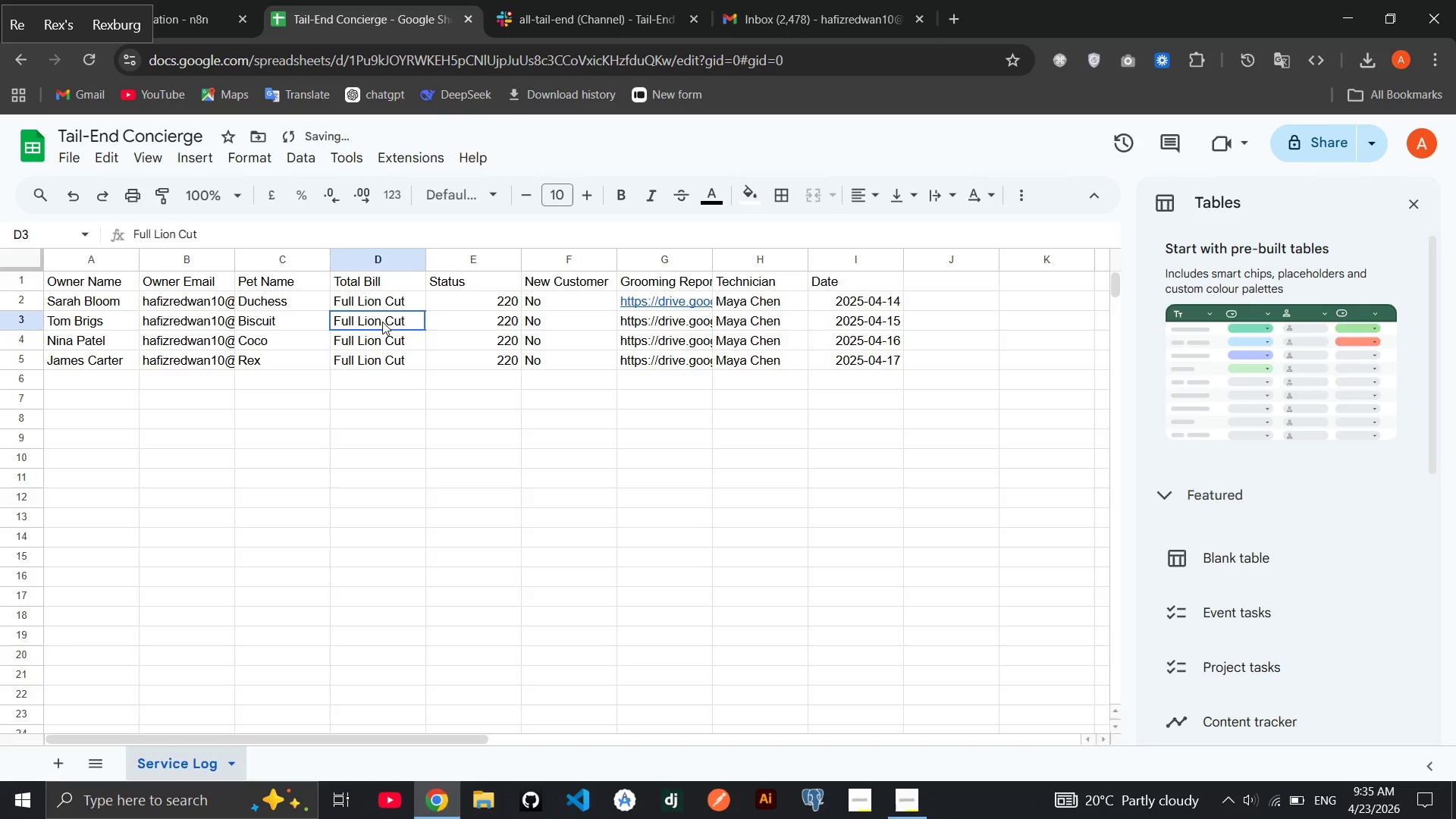 
double_click([382, 322])
 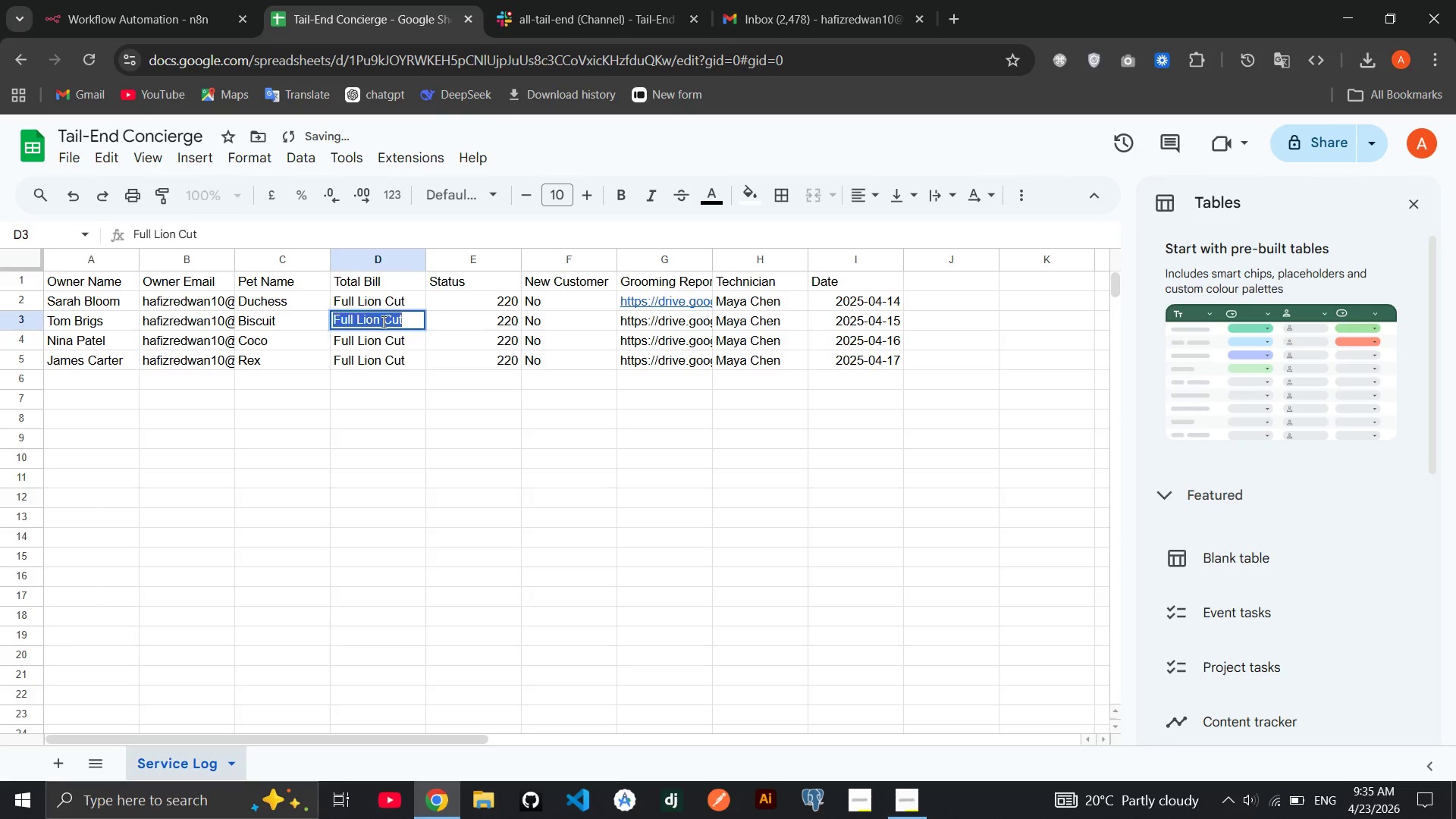 
triple_click([382, 322])
 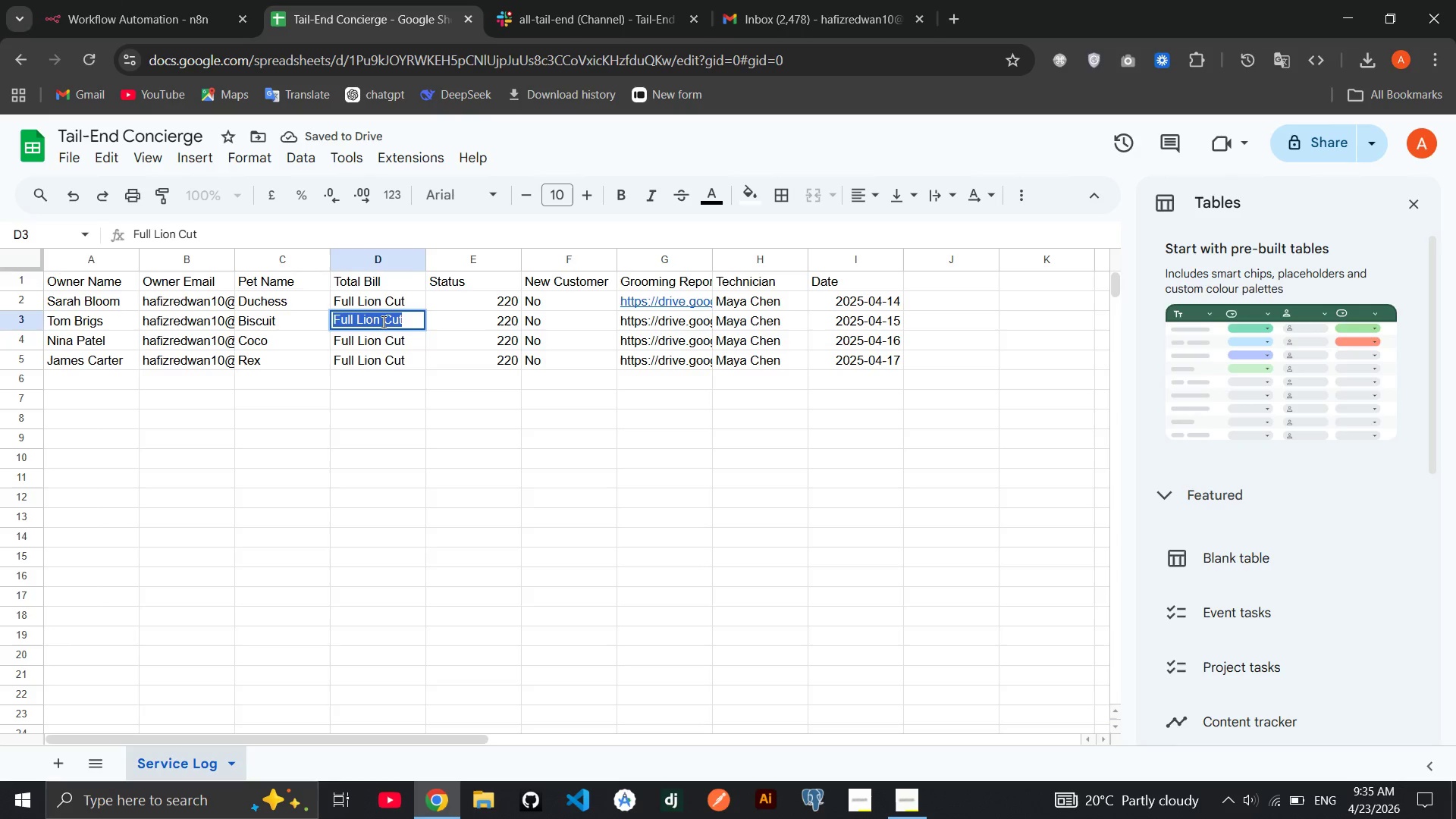 
type(Bath and Blow)
 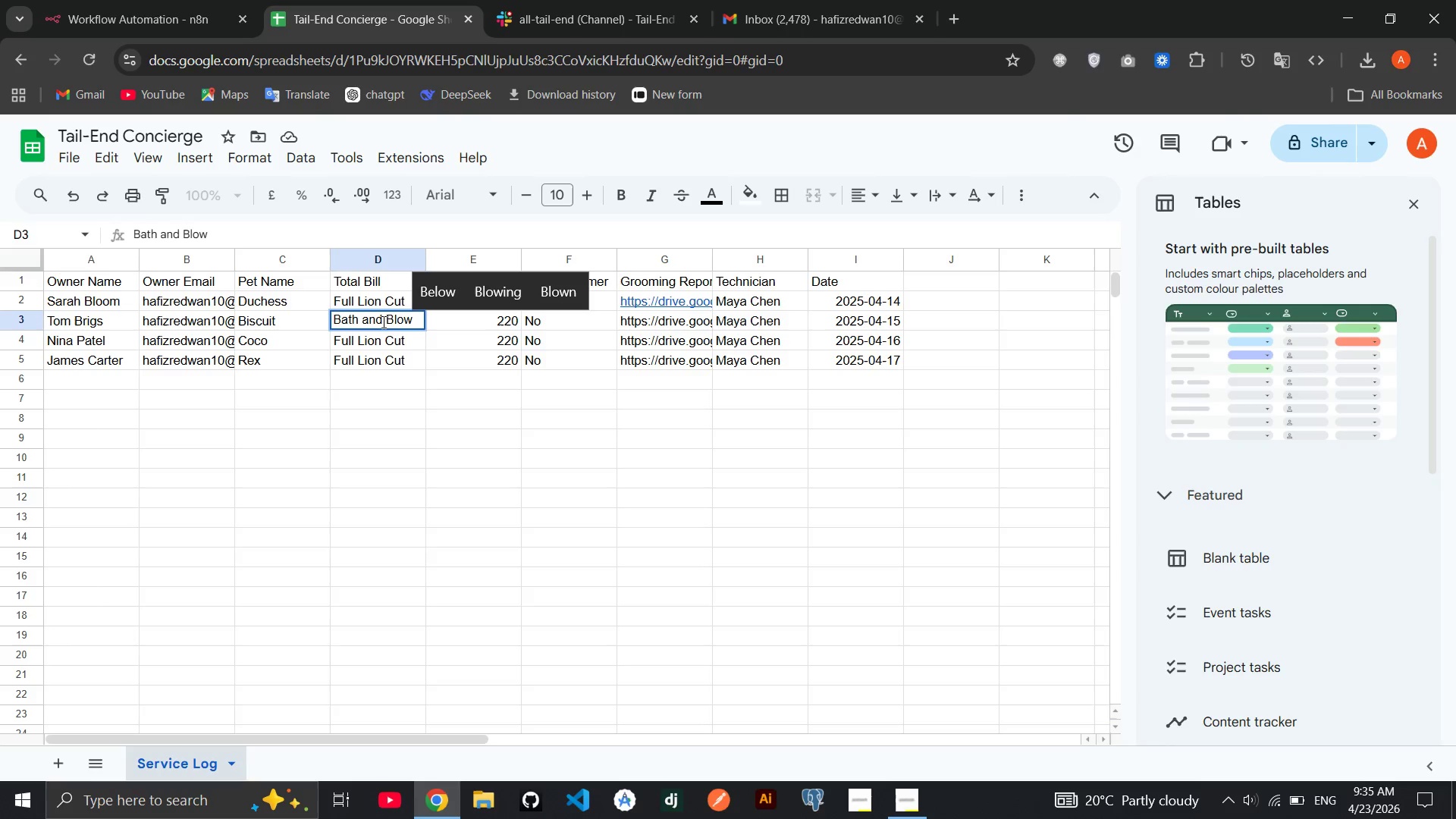 
wait(5.28)
 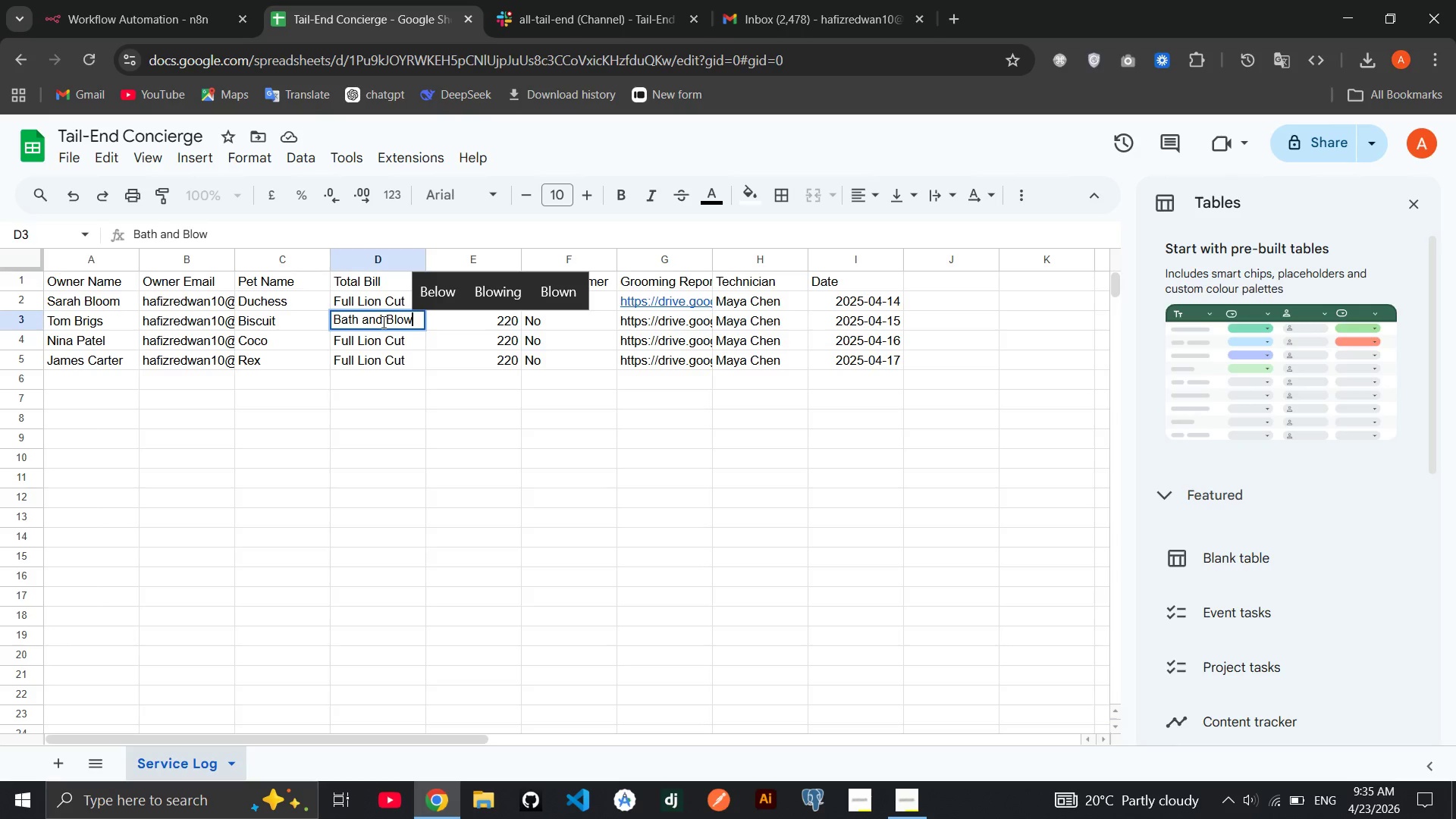 
type(out)
 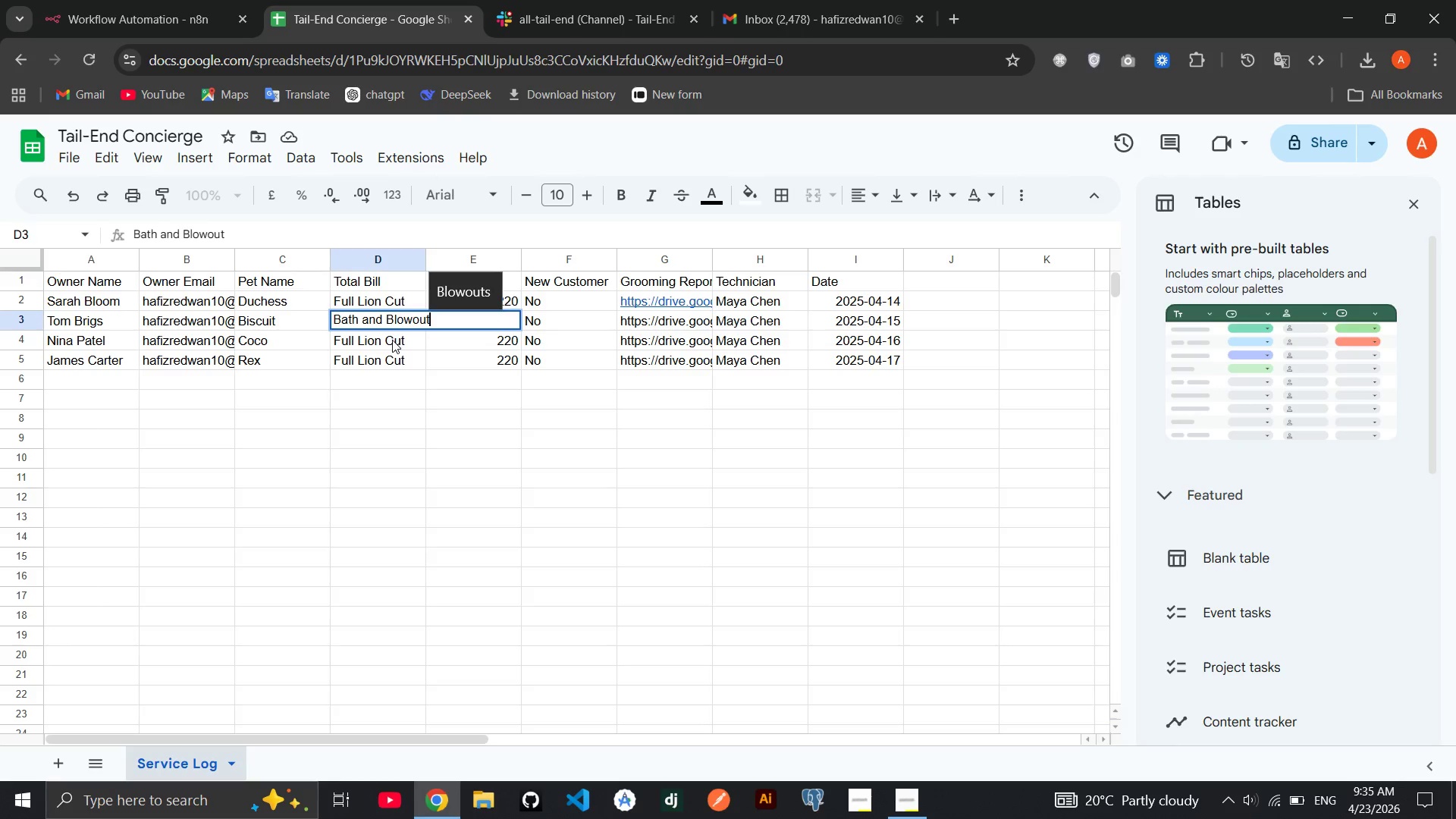 
double_click([392, 340])
 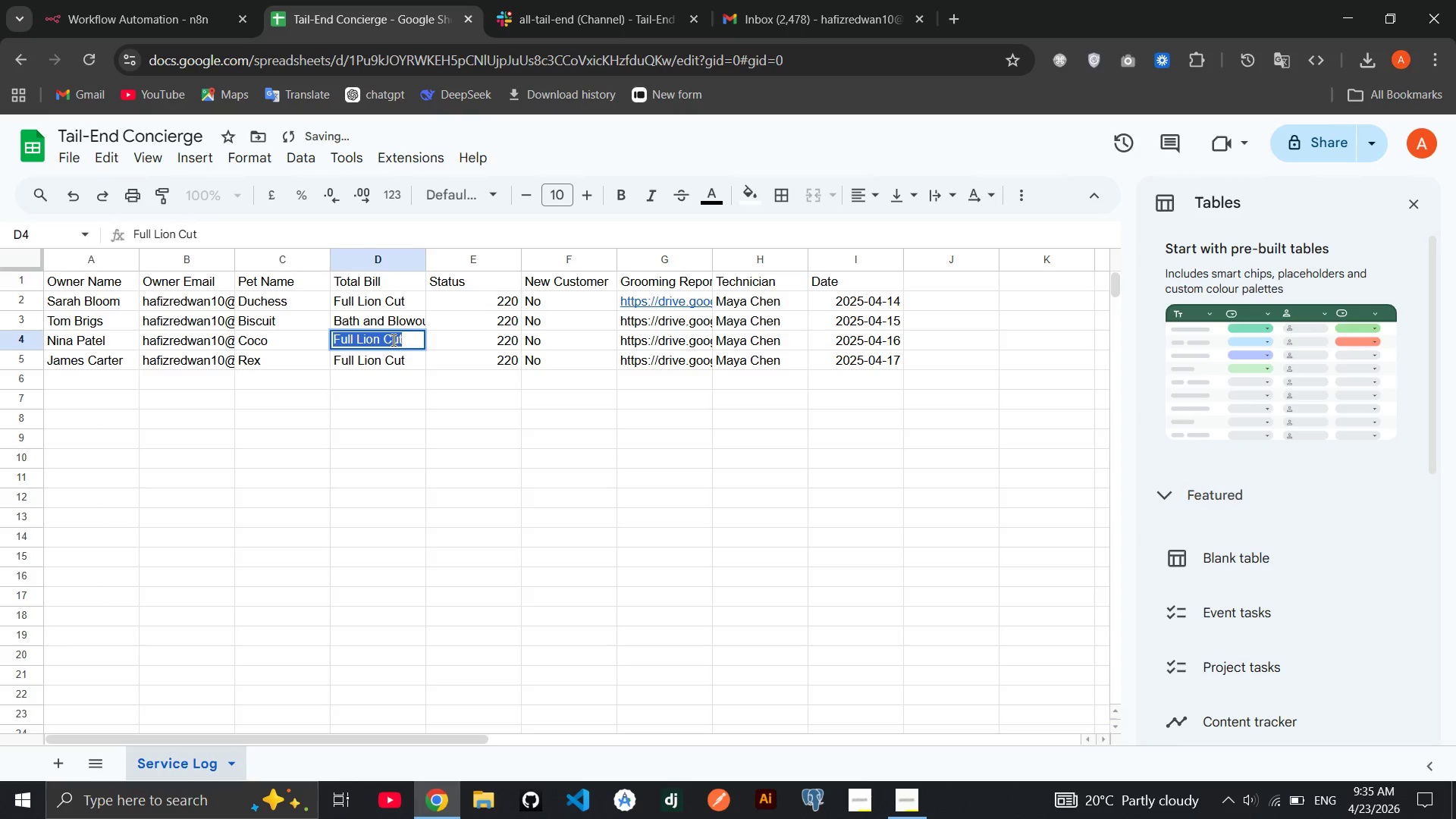 
triple_click([392, 340])
 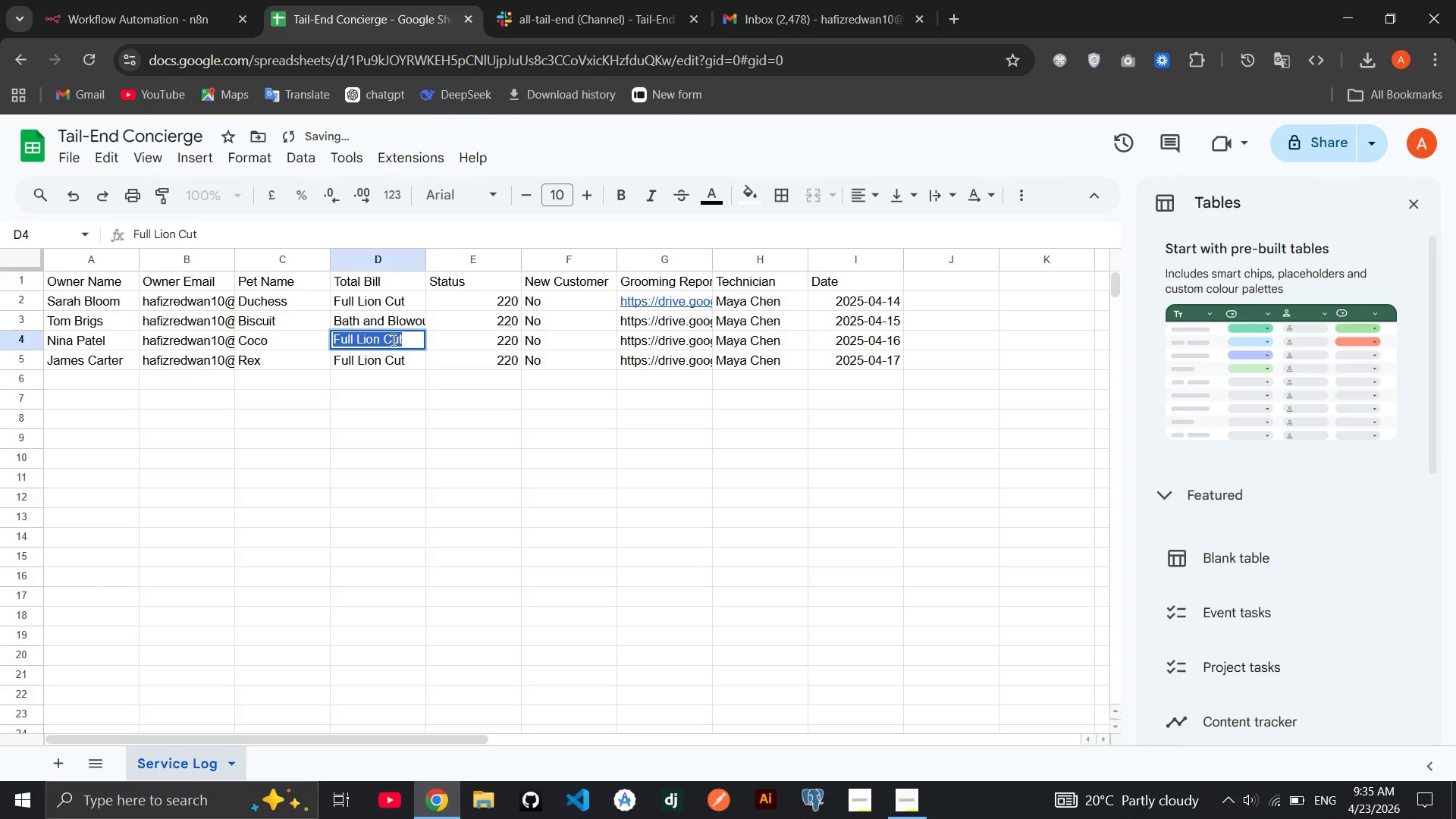 
type(Puppy Package )
 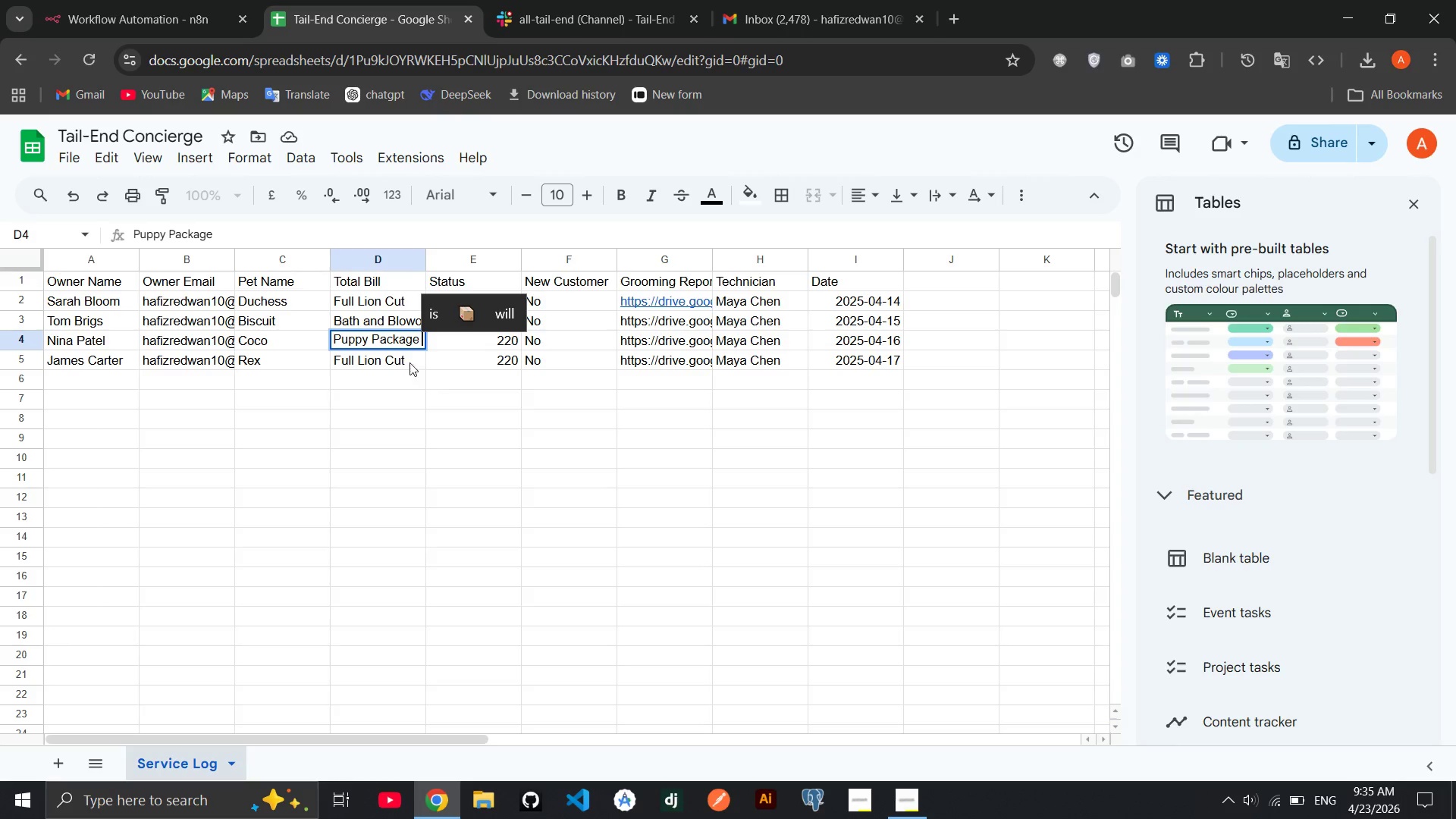 
double_click([398, 358])
 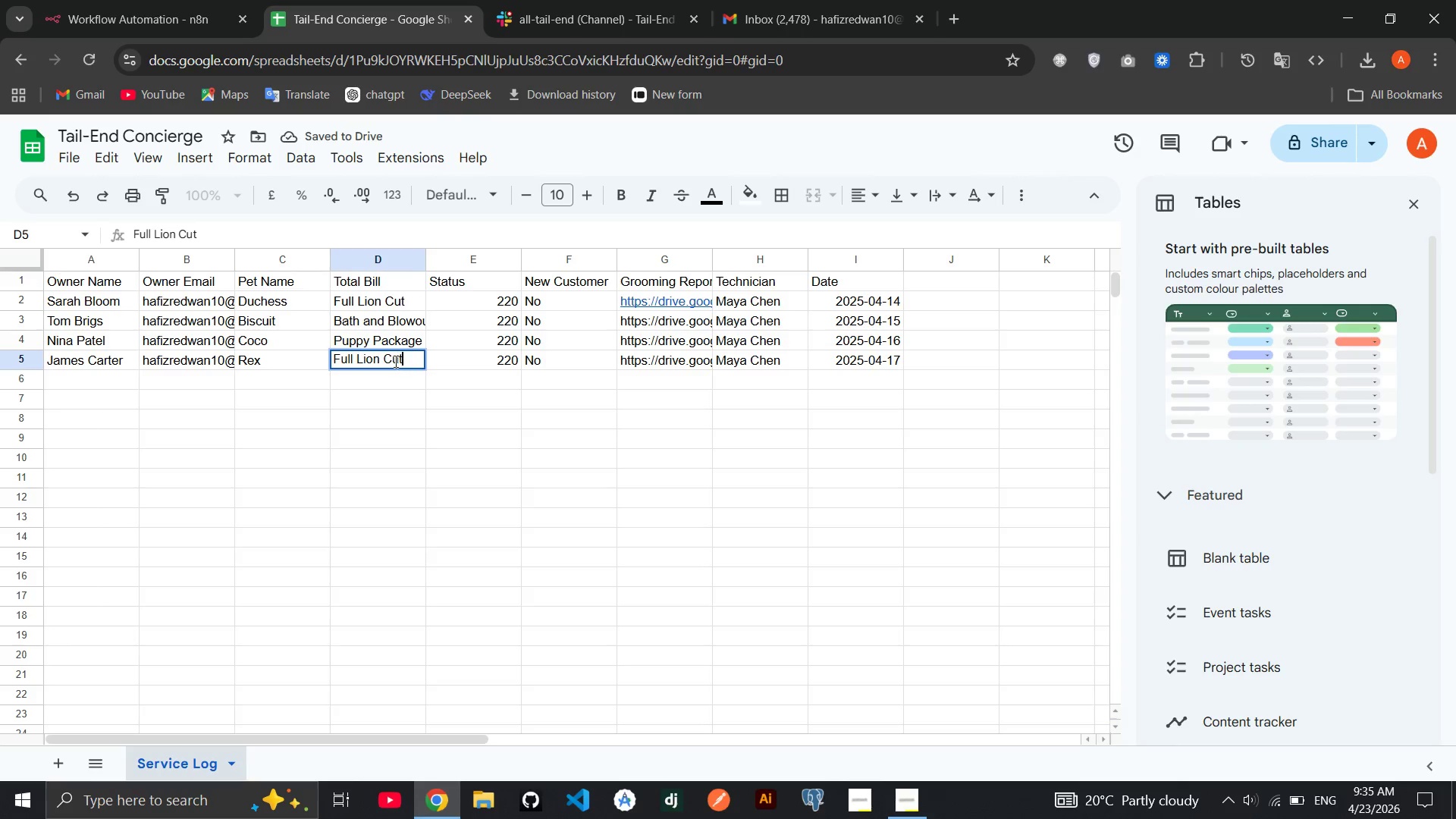 
double_click([403, 356])
 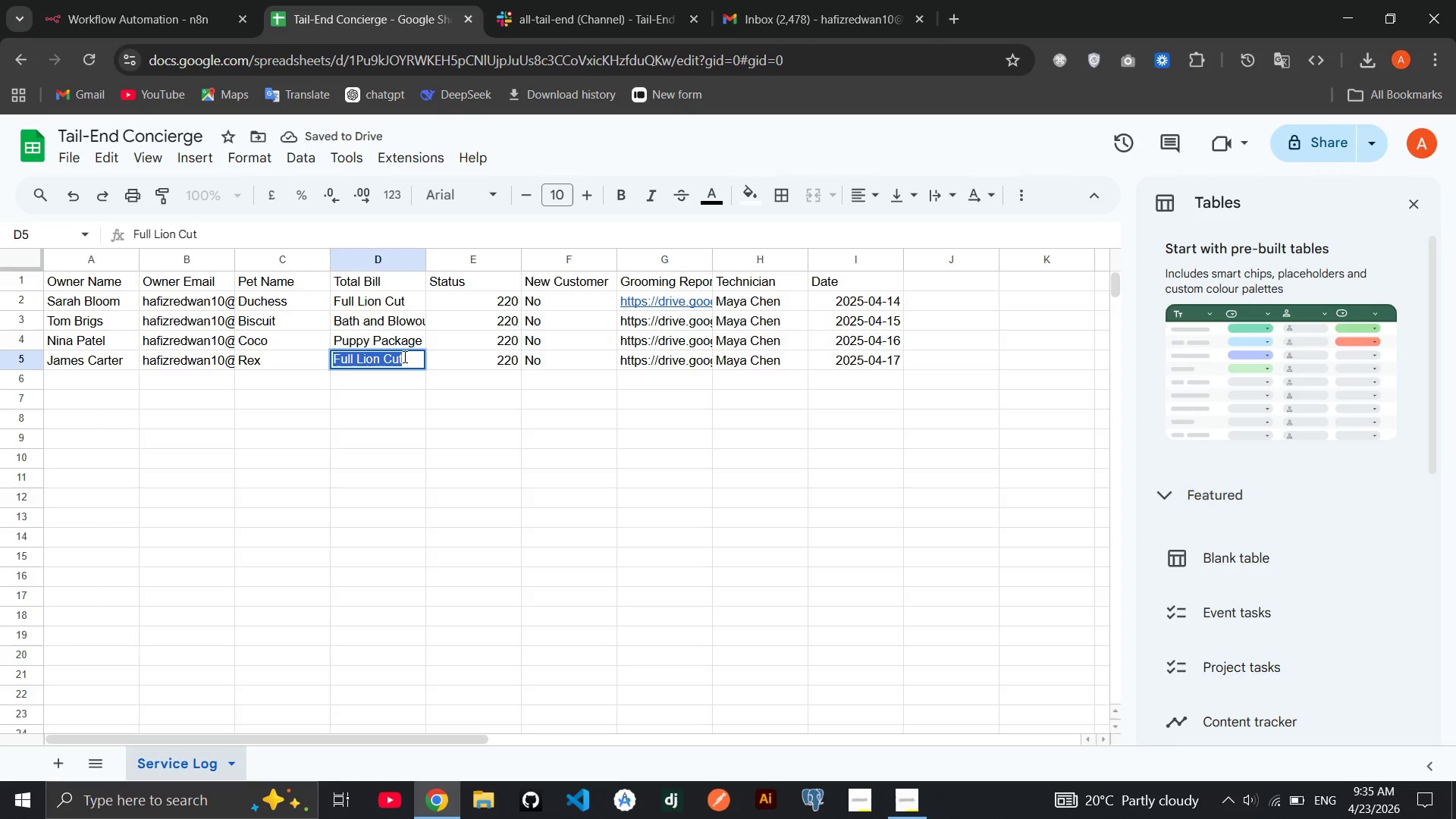 
triple_click([403, 356])
 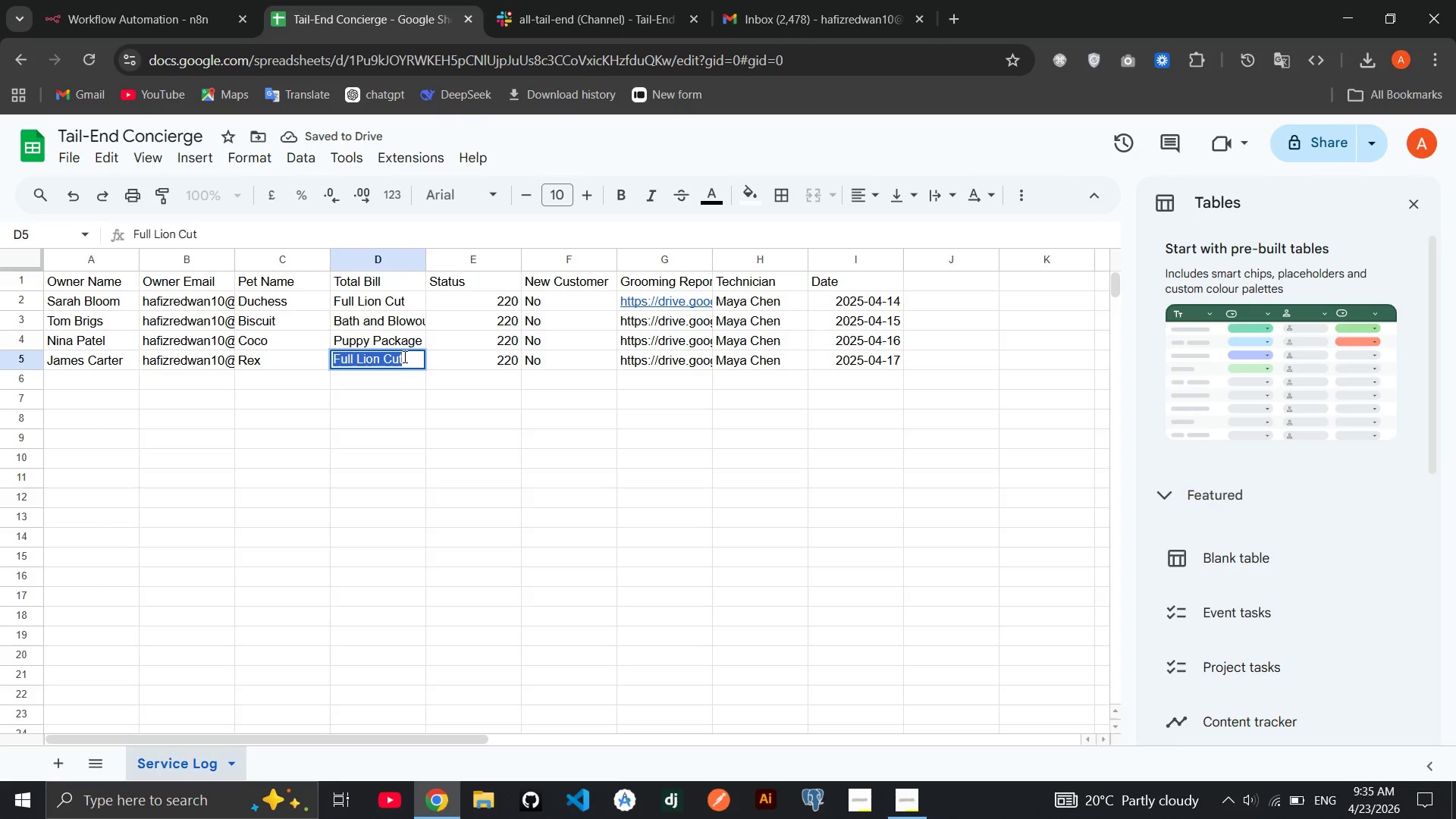 
key(Backspace)
type(Full Groom and Spa)
 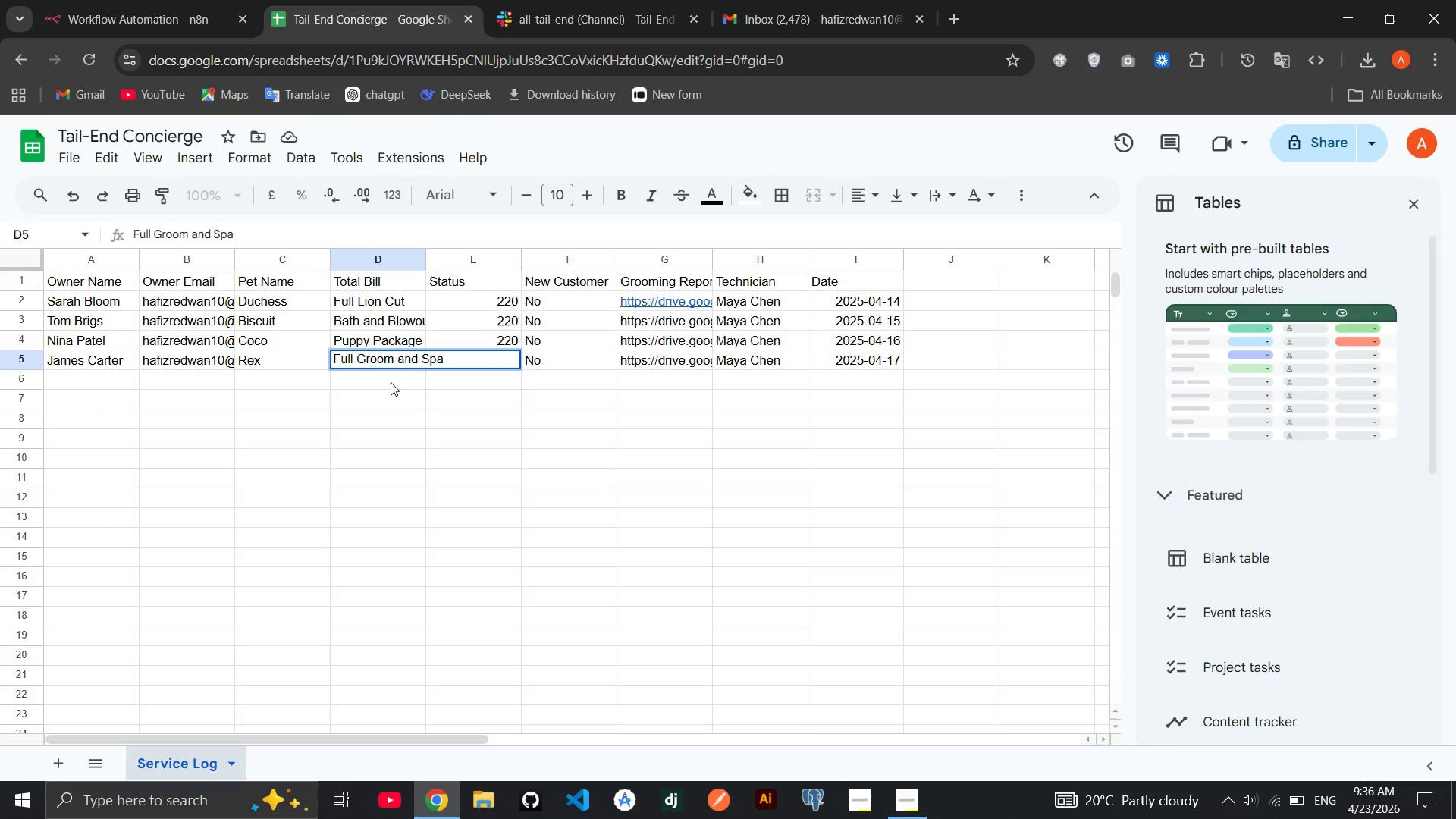 
left_click([391, 382])
 